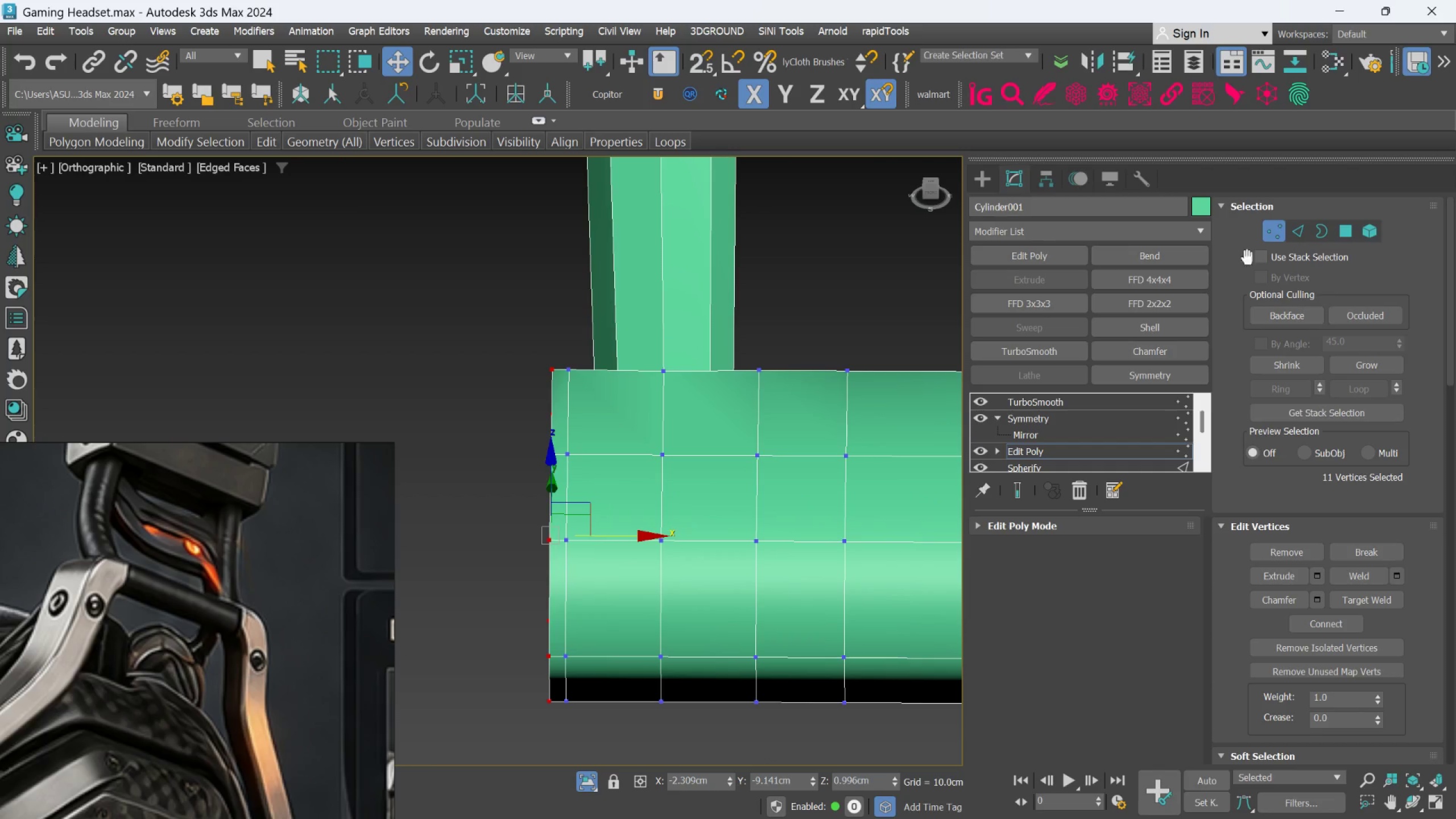 
left_click([1279, 231])
 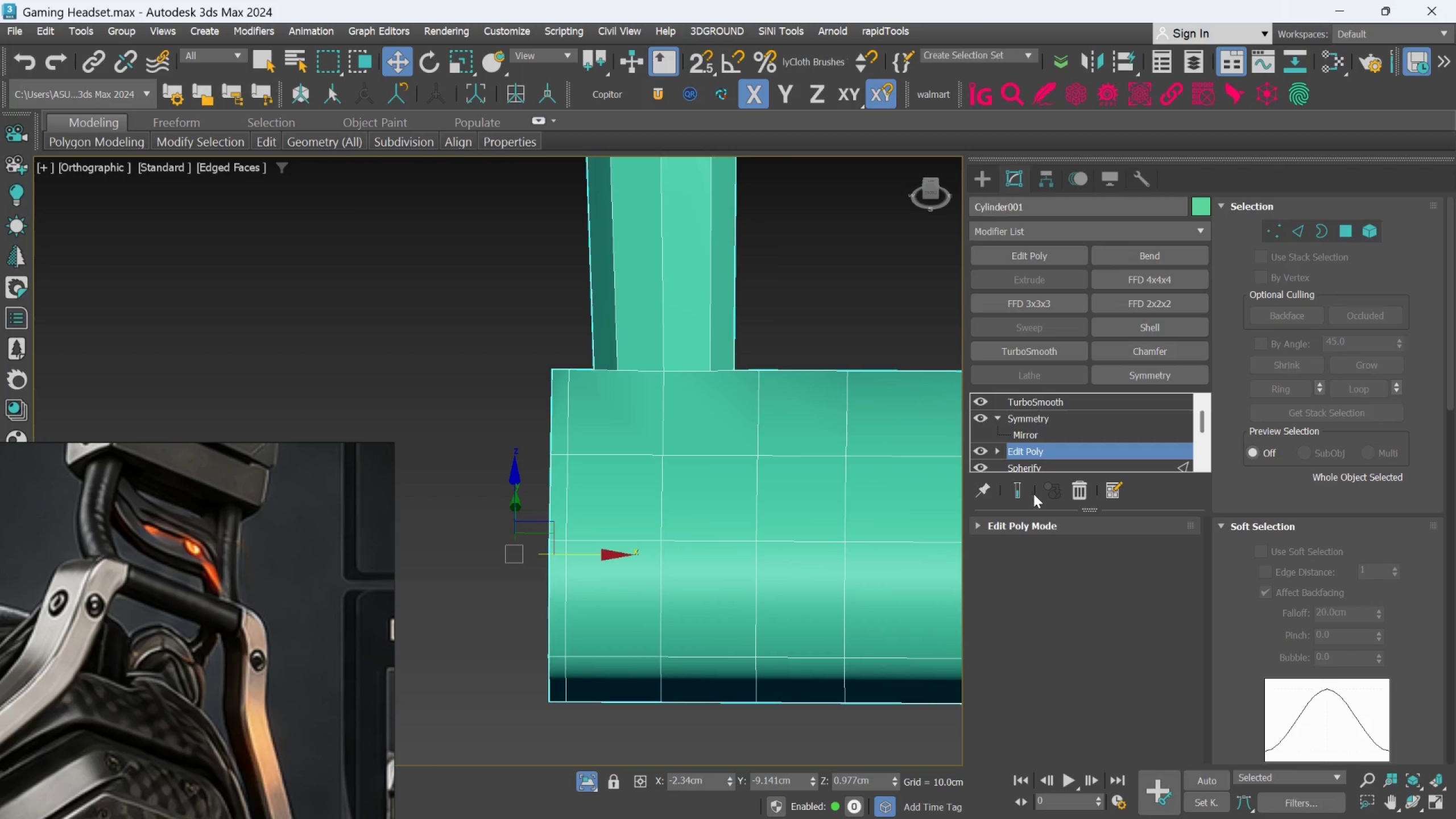 
left_click([1026, 493])
 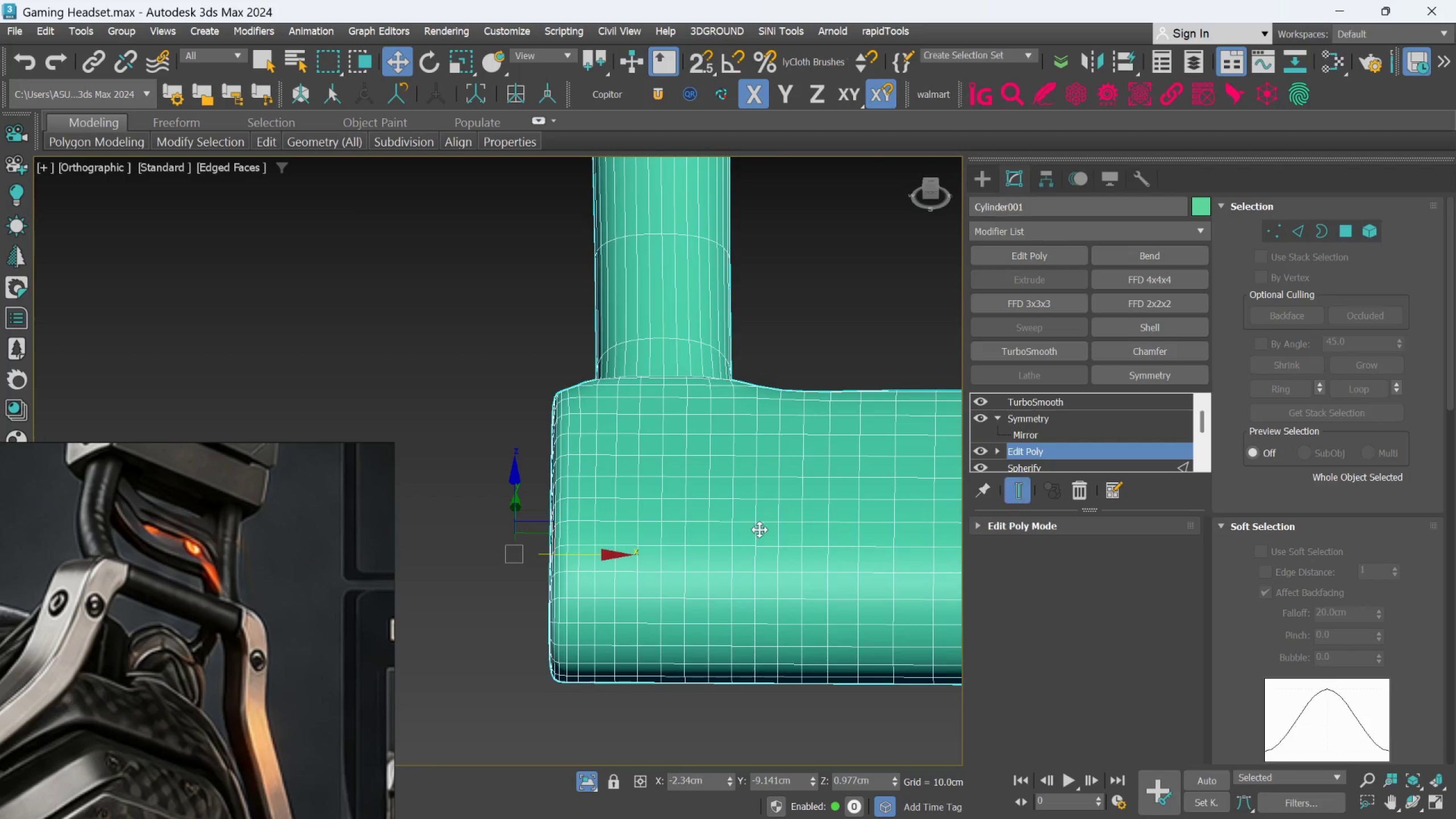 
scroll: coordinate [747, 534], scroll_direction: down, amount: 3.0
 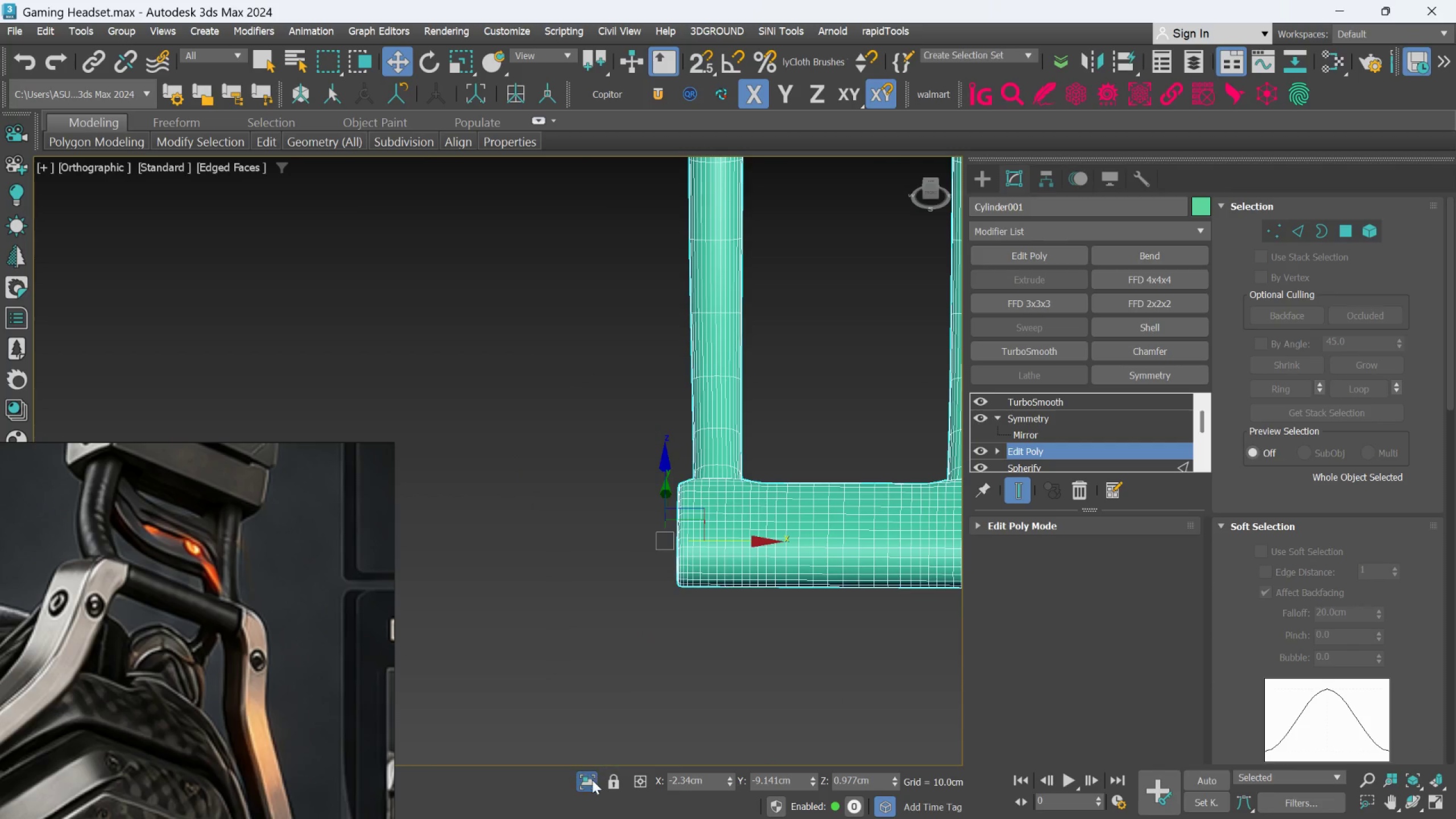 
left_click([592, 780])
 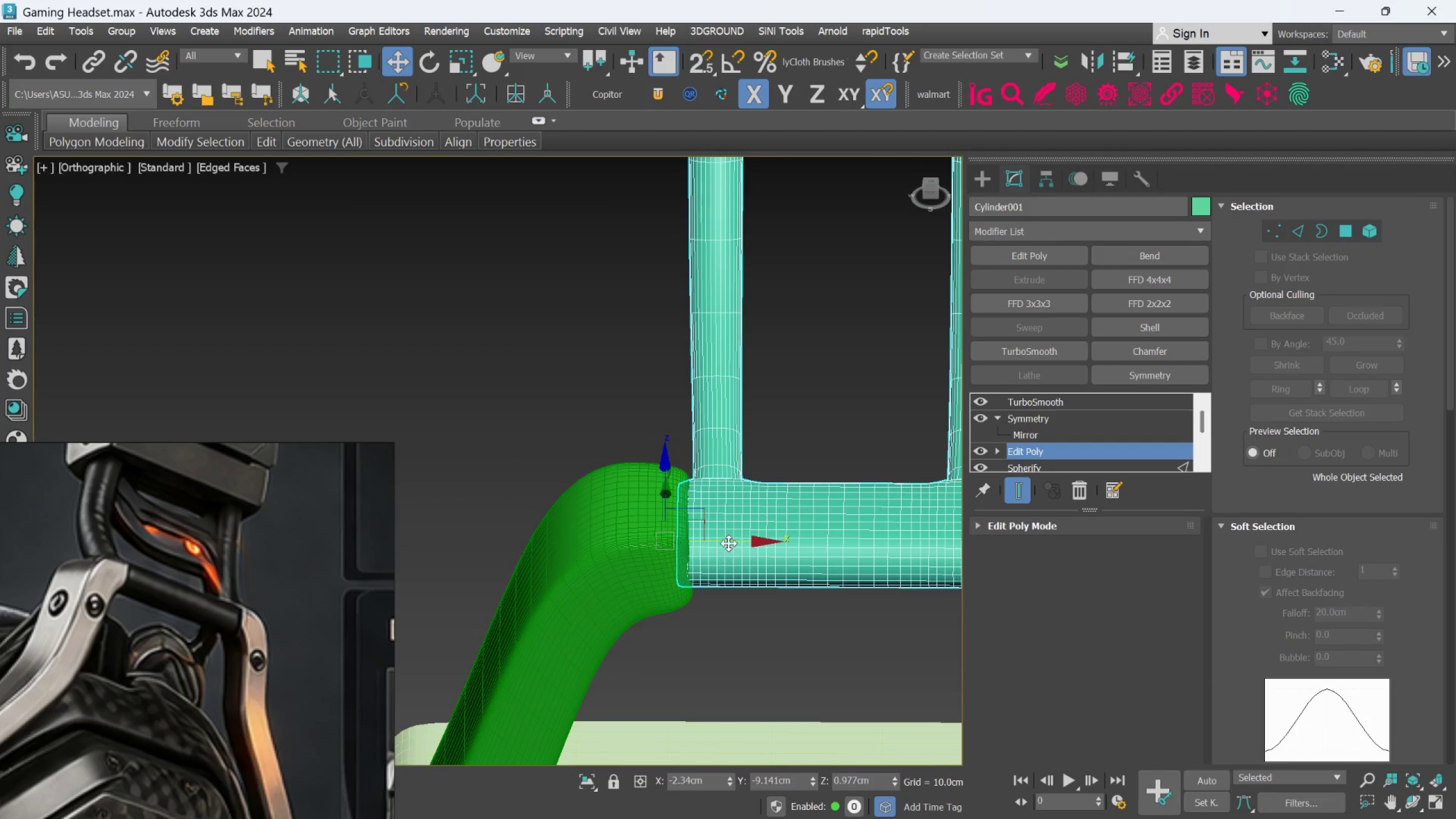 
scroll: coordinate [711, 537], scroll_direction: up, amount: 2.0
 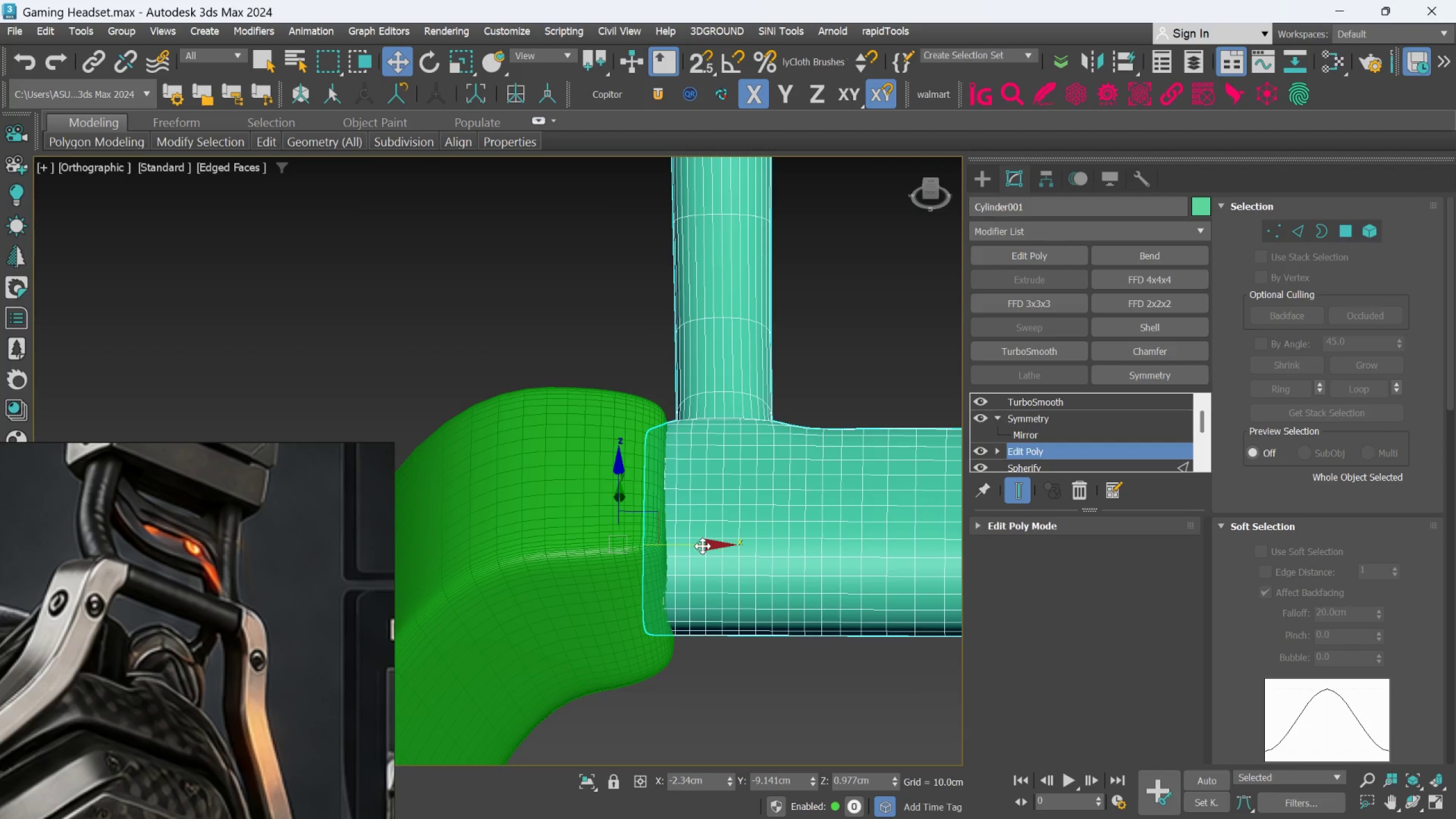 
left_click([983, 178])
 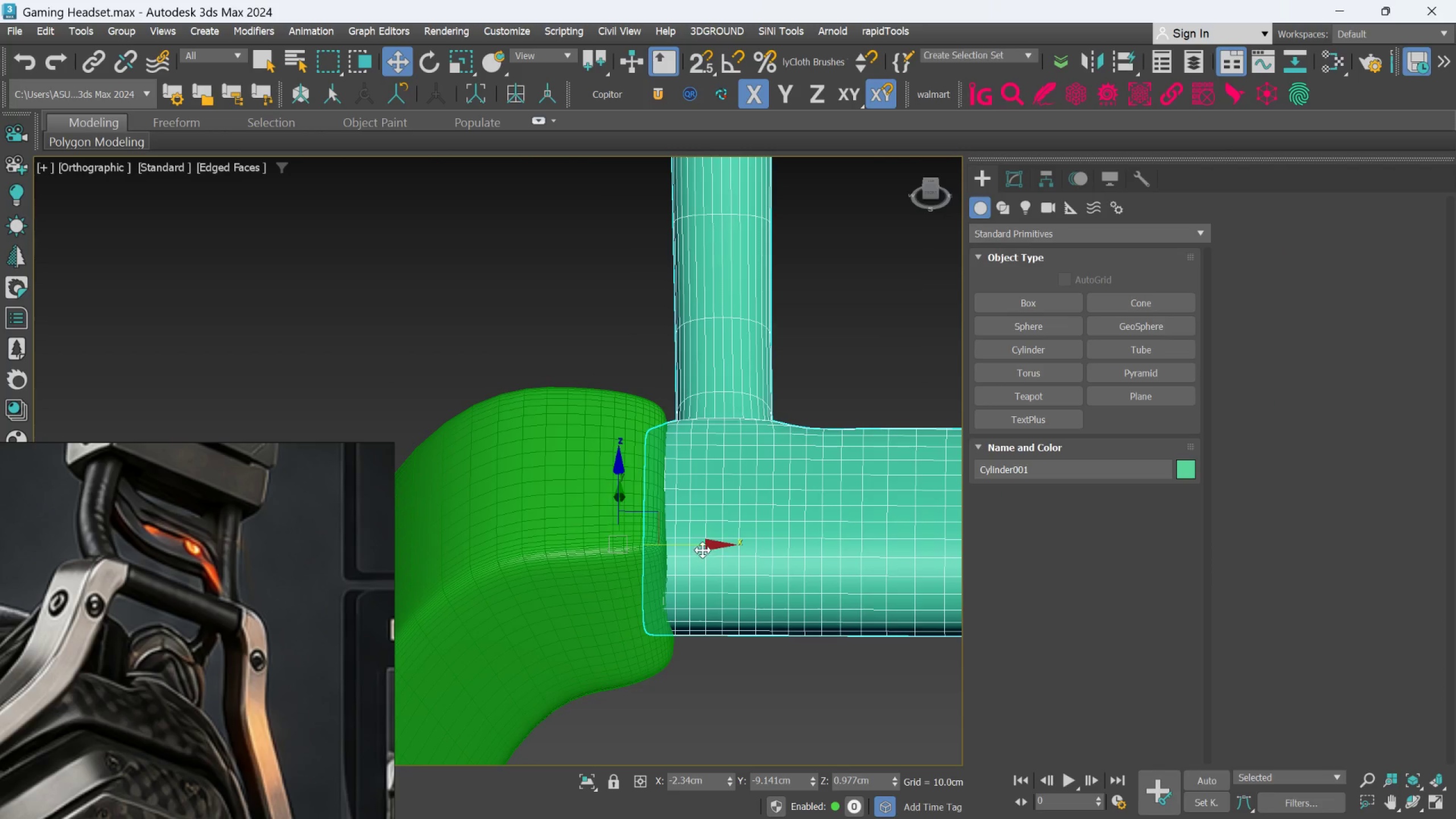 
left_click_drag(start_coordinate=[703, 546], to_coordinate=[722, 544])
 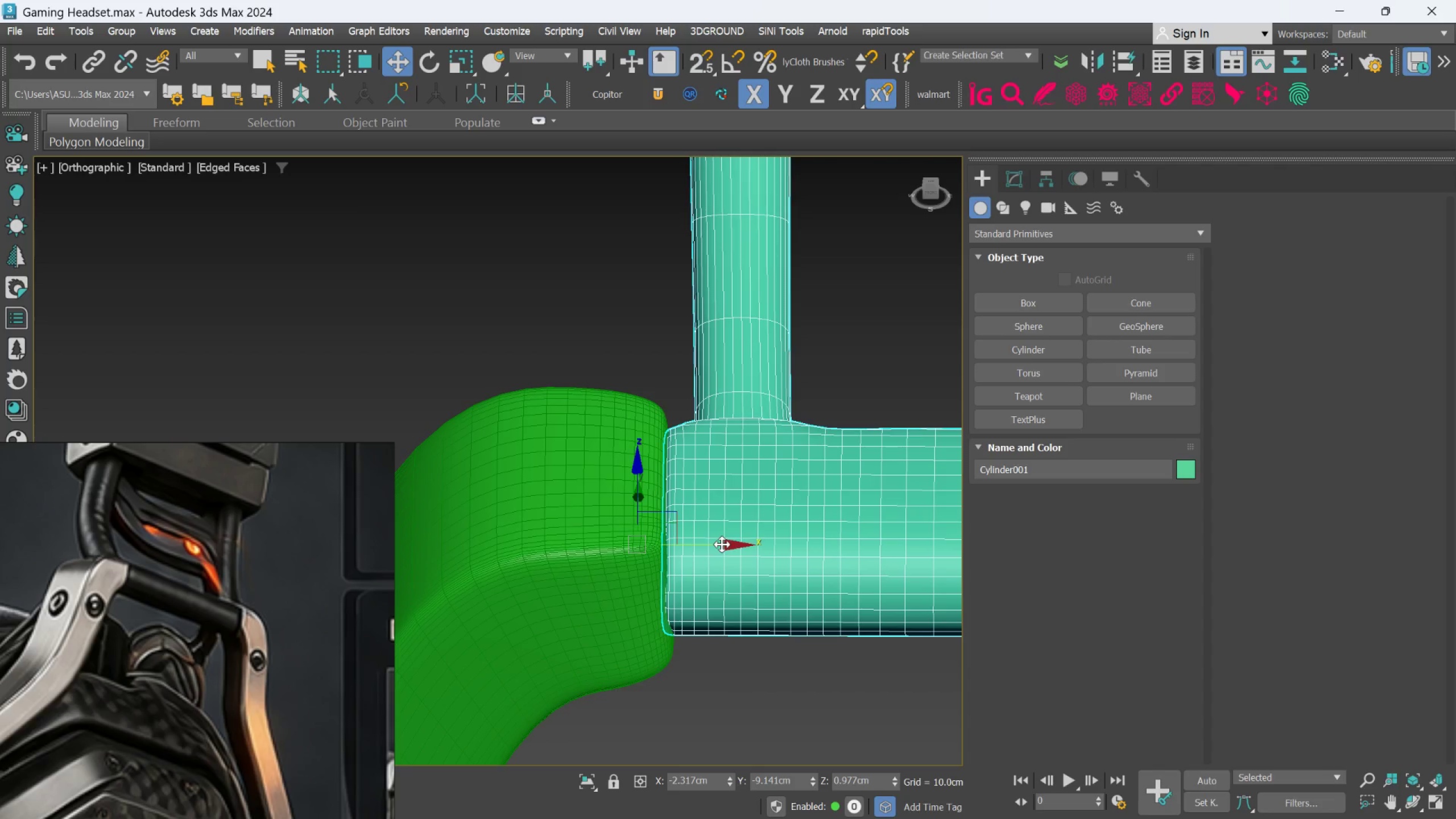 
hold_key(key=AltLeft, duration=0.73)
 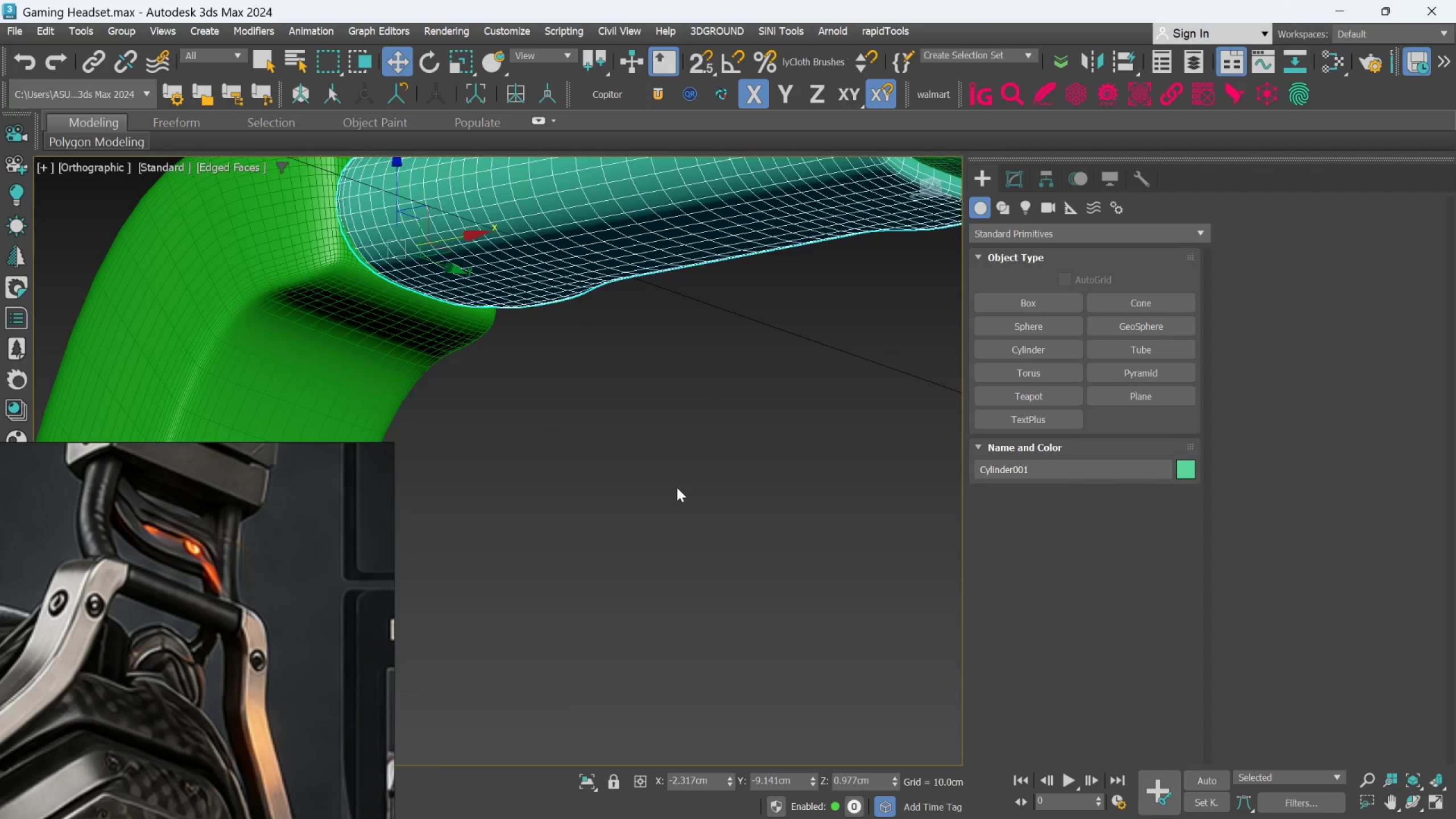 
hold_key(key=AltLeft, duration=0.5)
 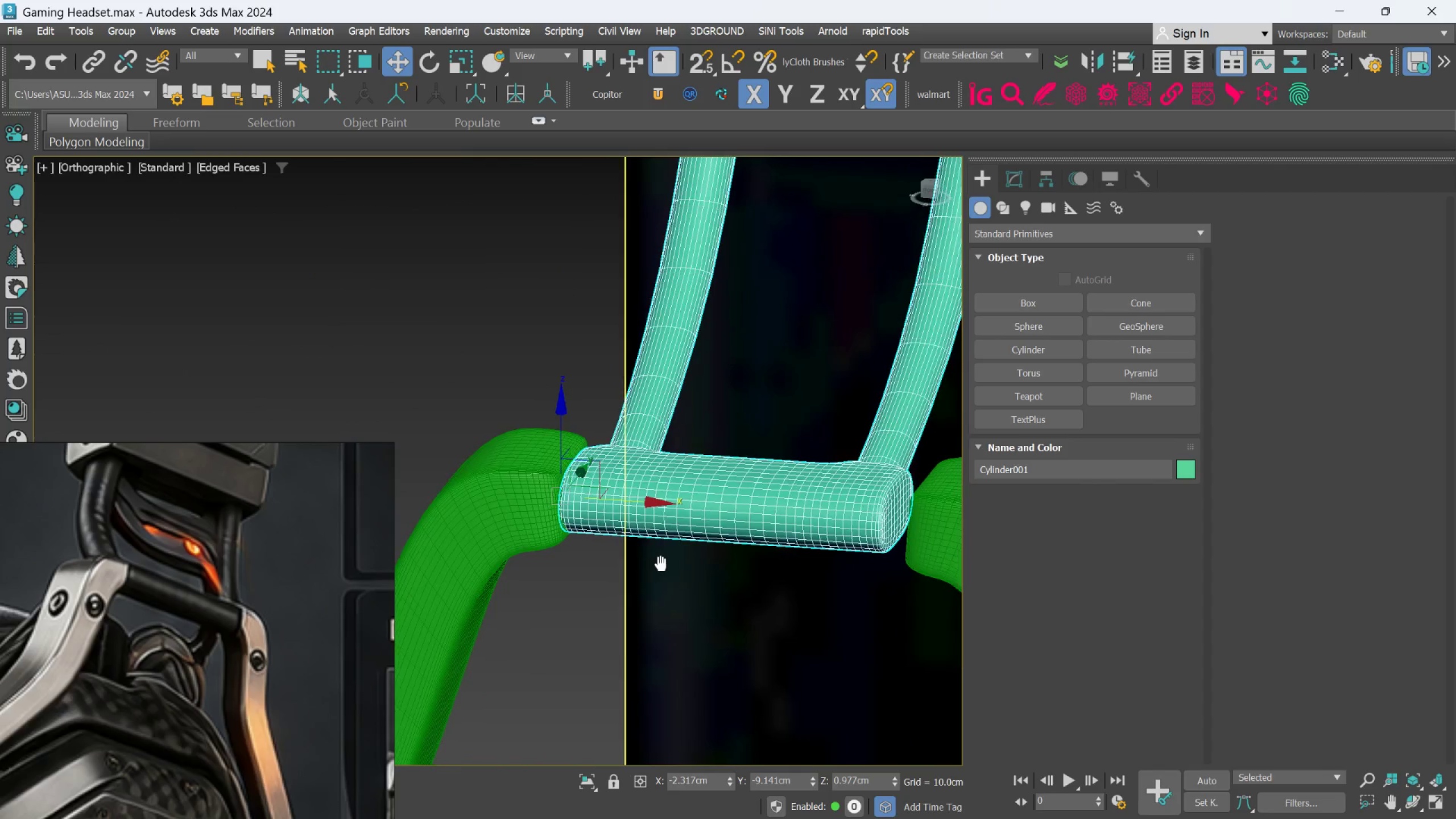 
scroll: coordinate [677, 487], scroll_direction: down, amount: 2.0
 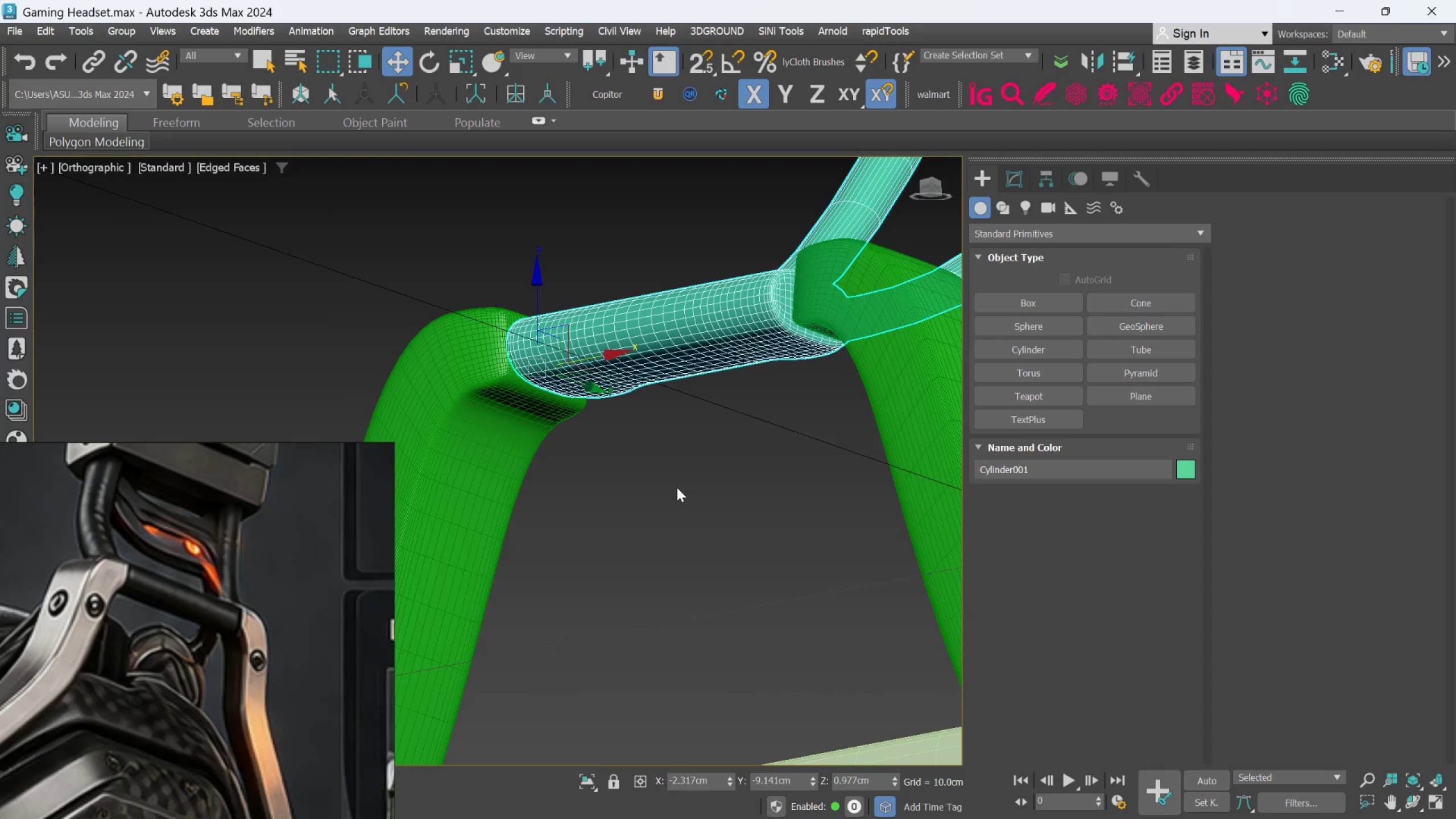 
hold_key(key=AltLeft, duration=0.39)
 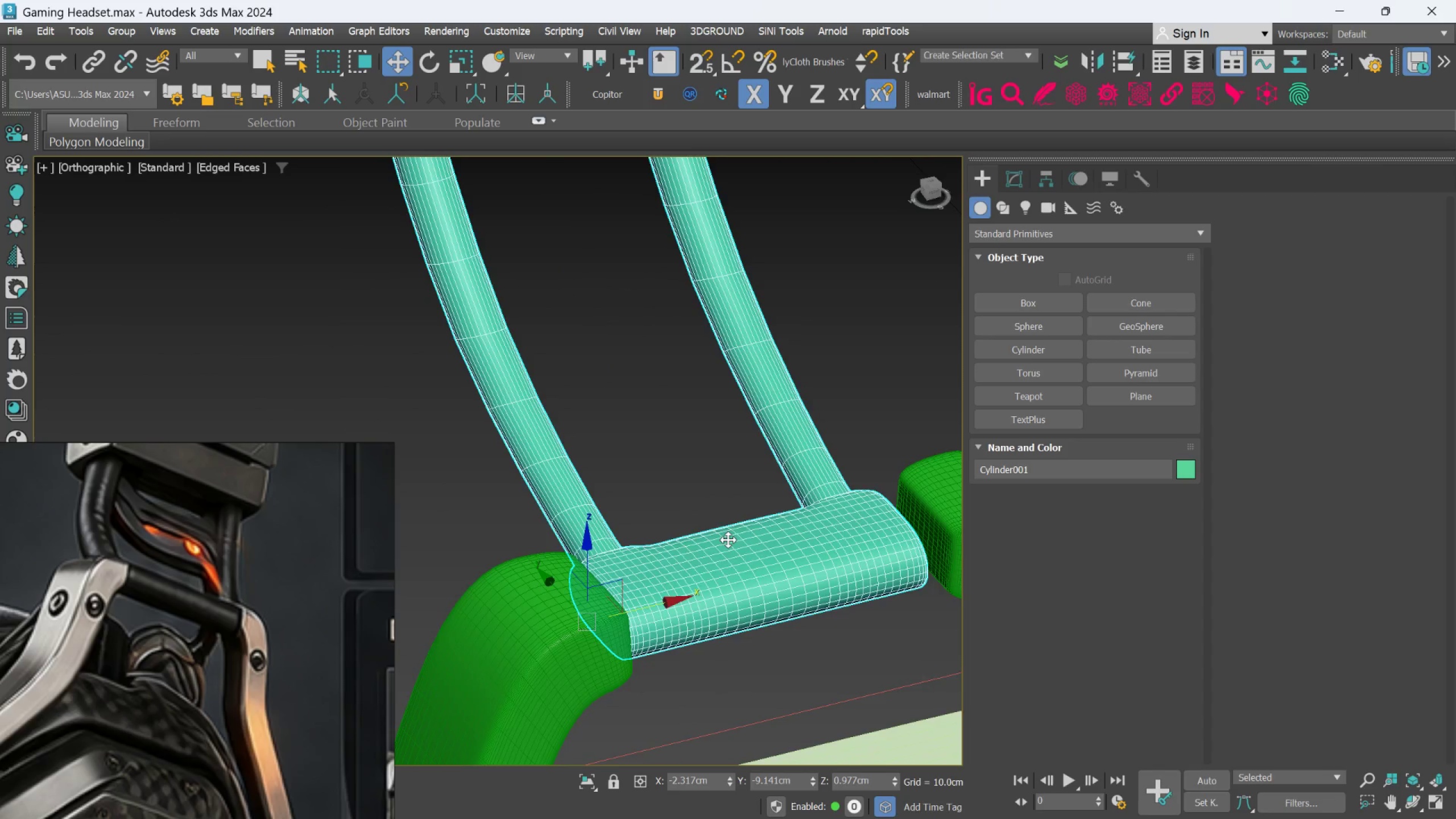 
hold_key(key=AltLeft, duration=0.58)
 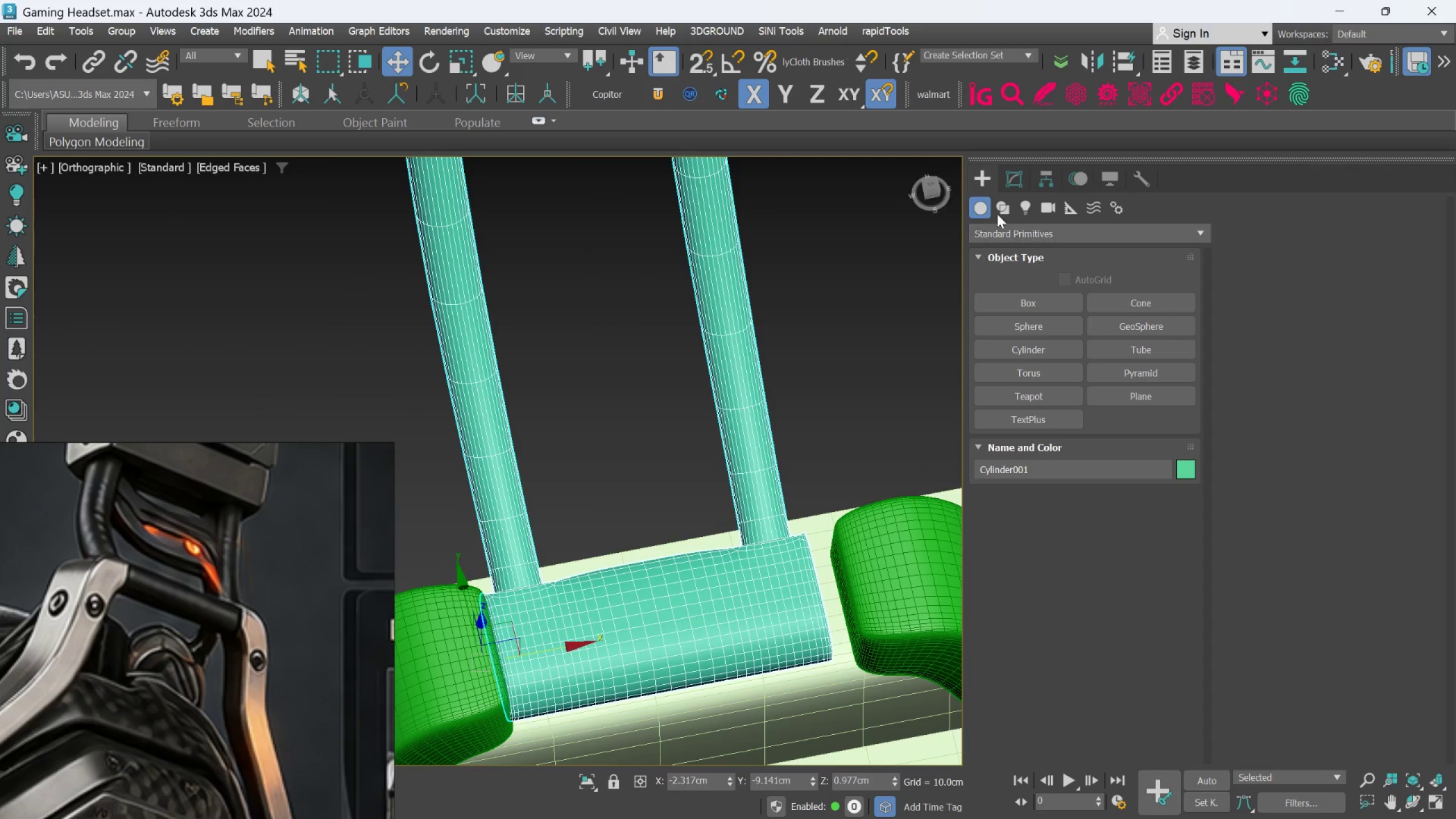 
left_click([1008, 180])
 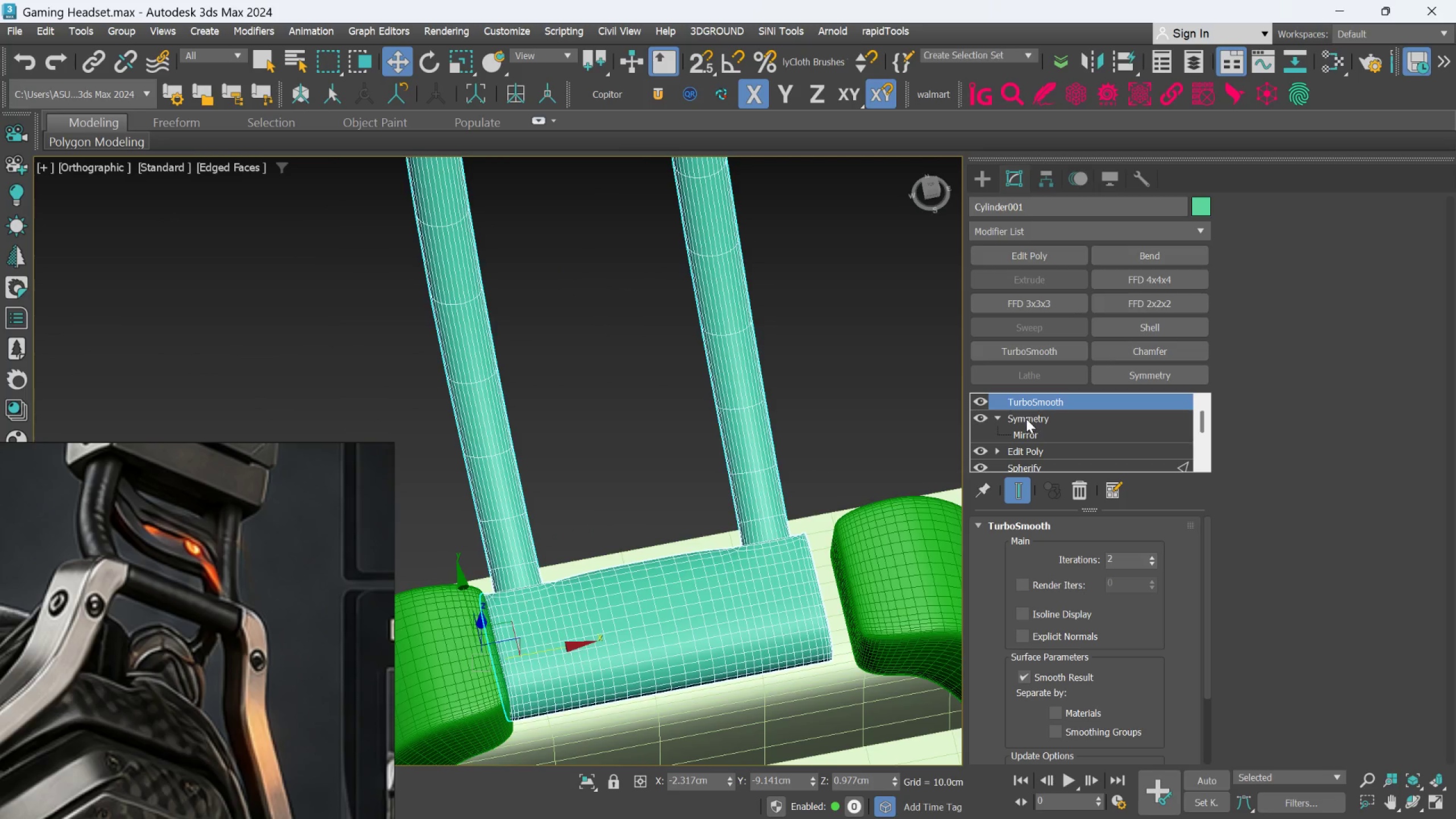 
left_click([1025, 436])
 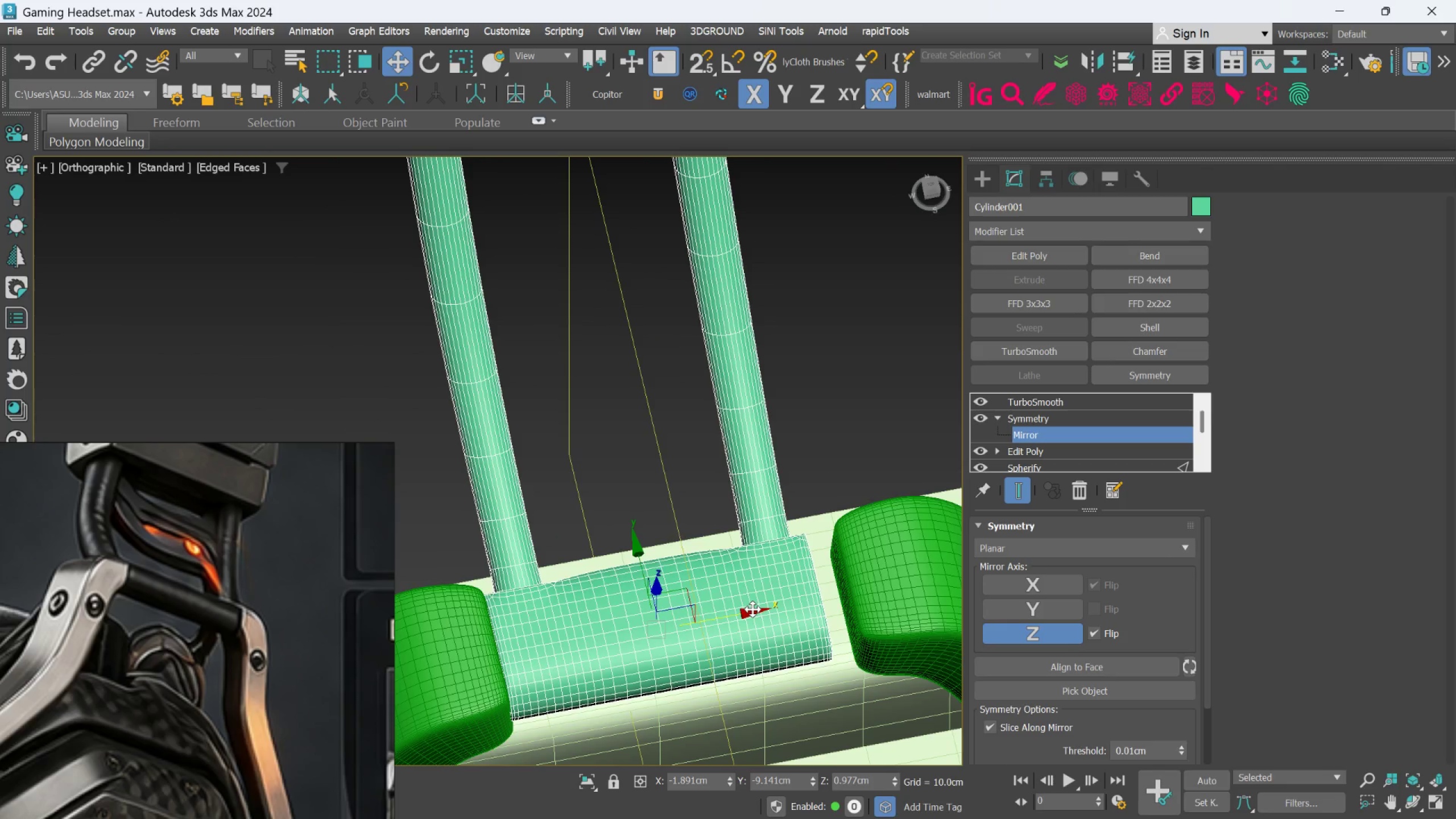 
left_click_drag(start_coordinate=[751, 613], to_coordinate=[767, 621])
 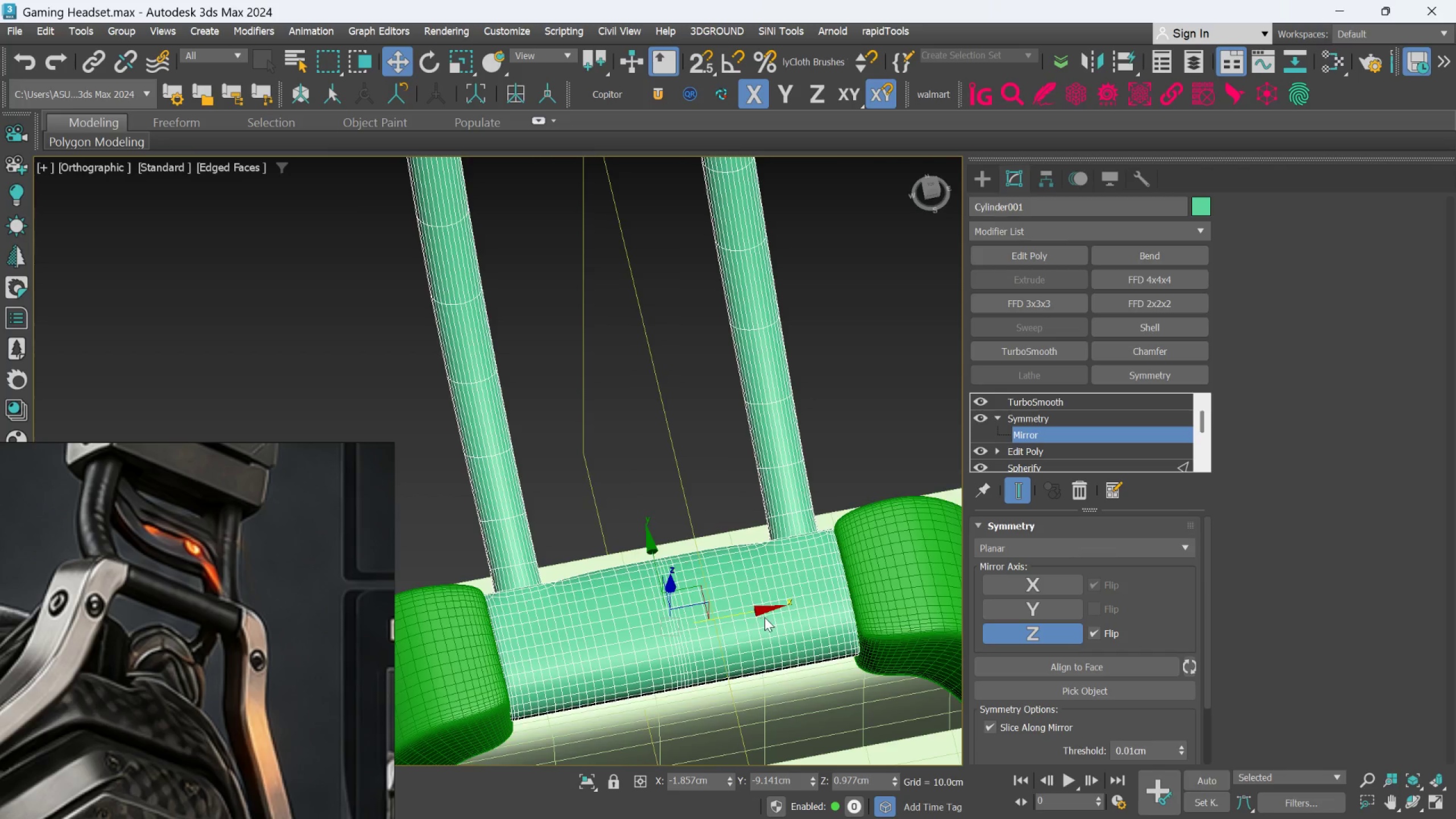 
hold_key(key=AltLeft, duration=1.0)
 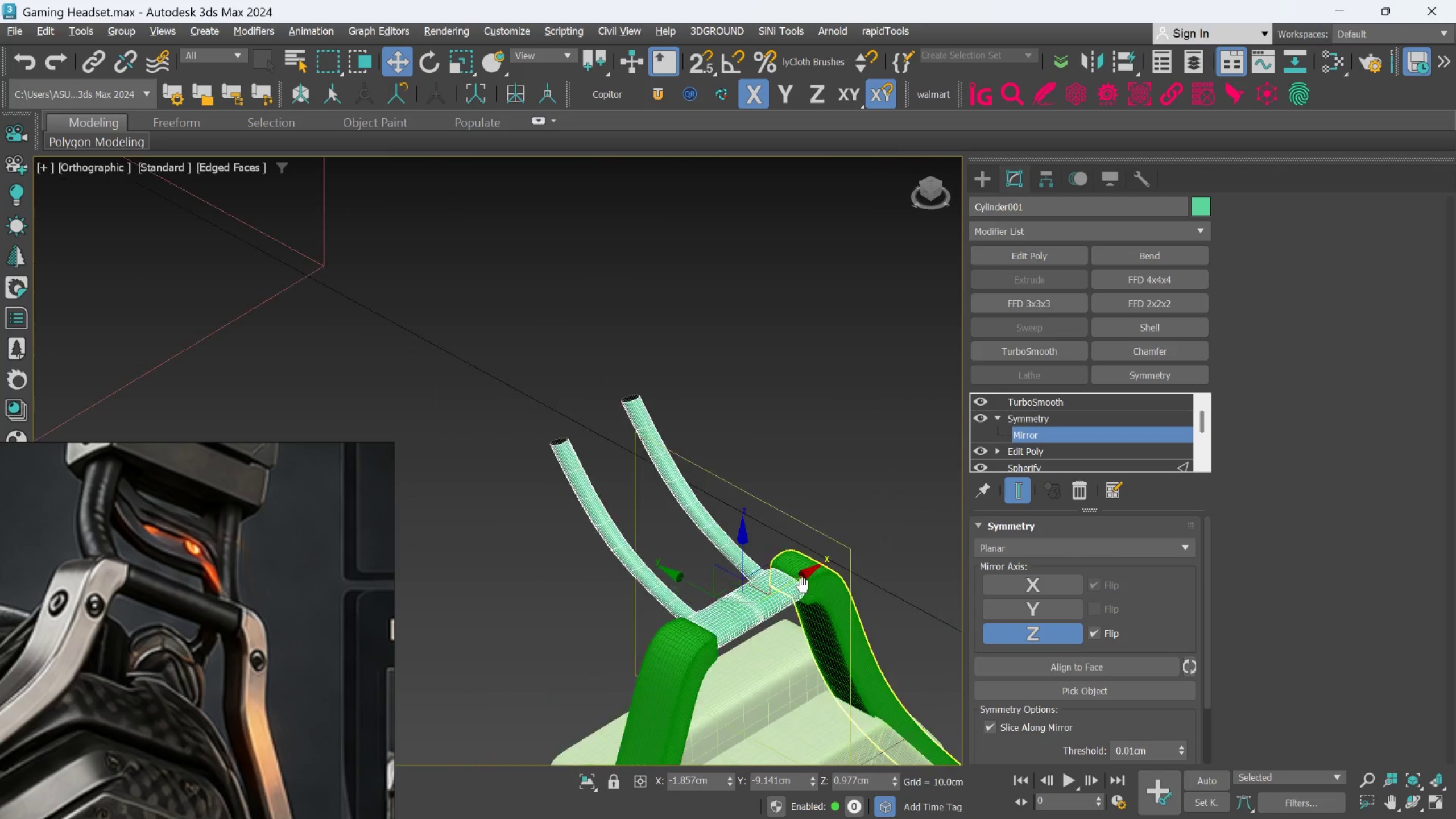 
scroll: coordinate [764, 617], scroll_direction: down, amount: 2.0
 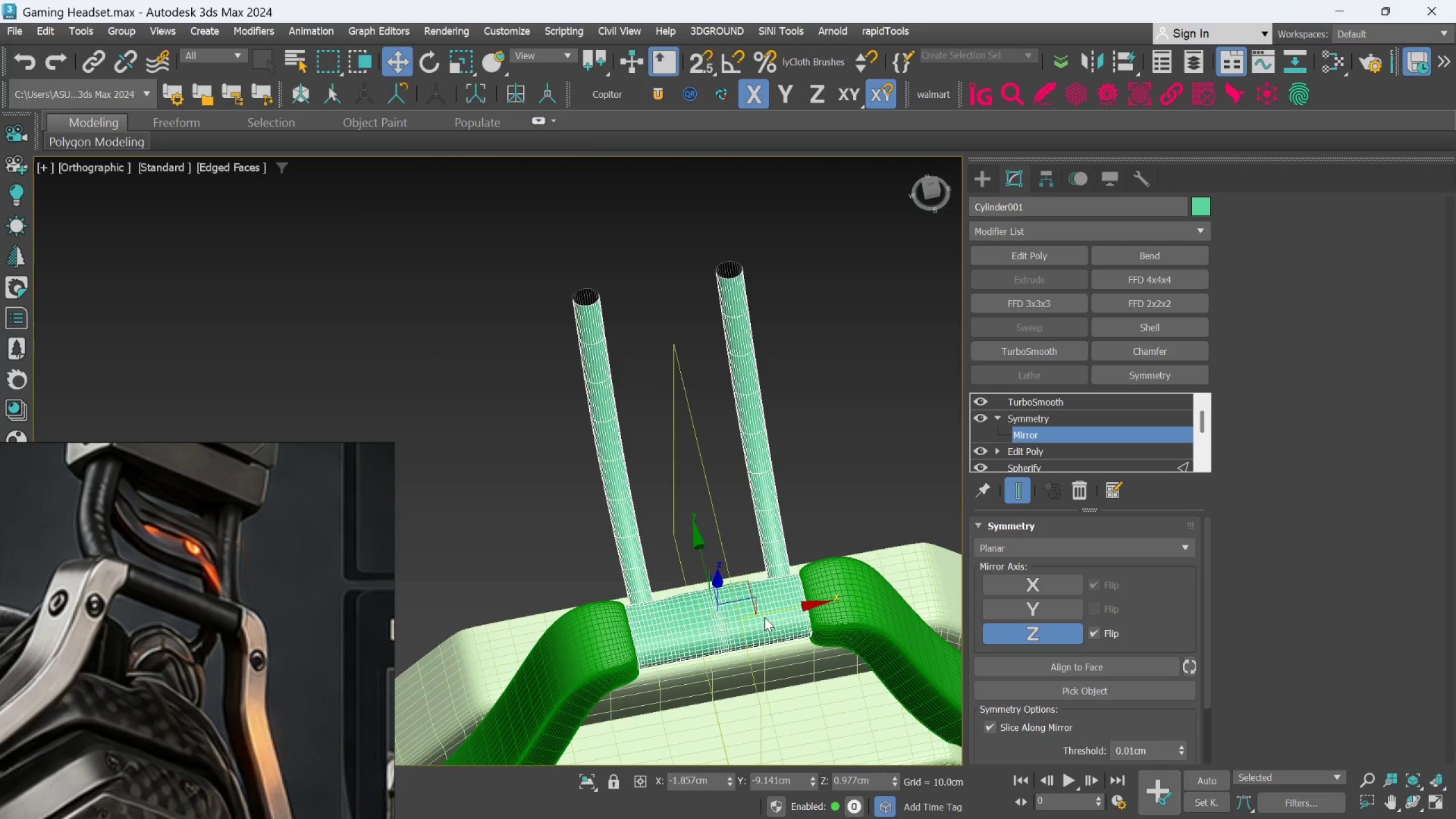 
hold_key(key=AltLeft, duration=0.42)
 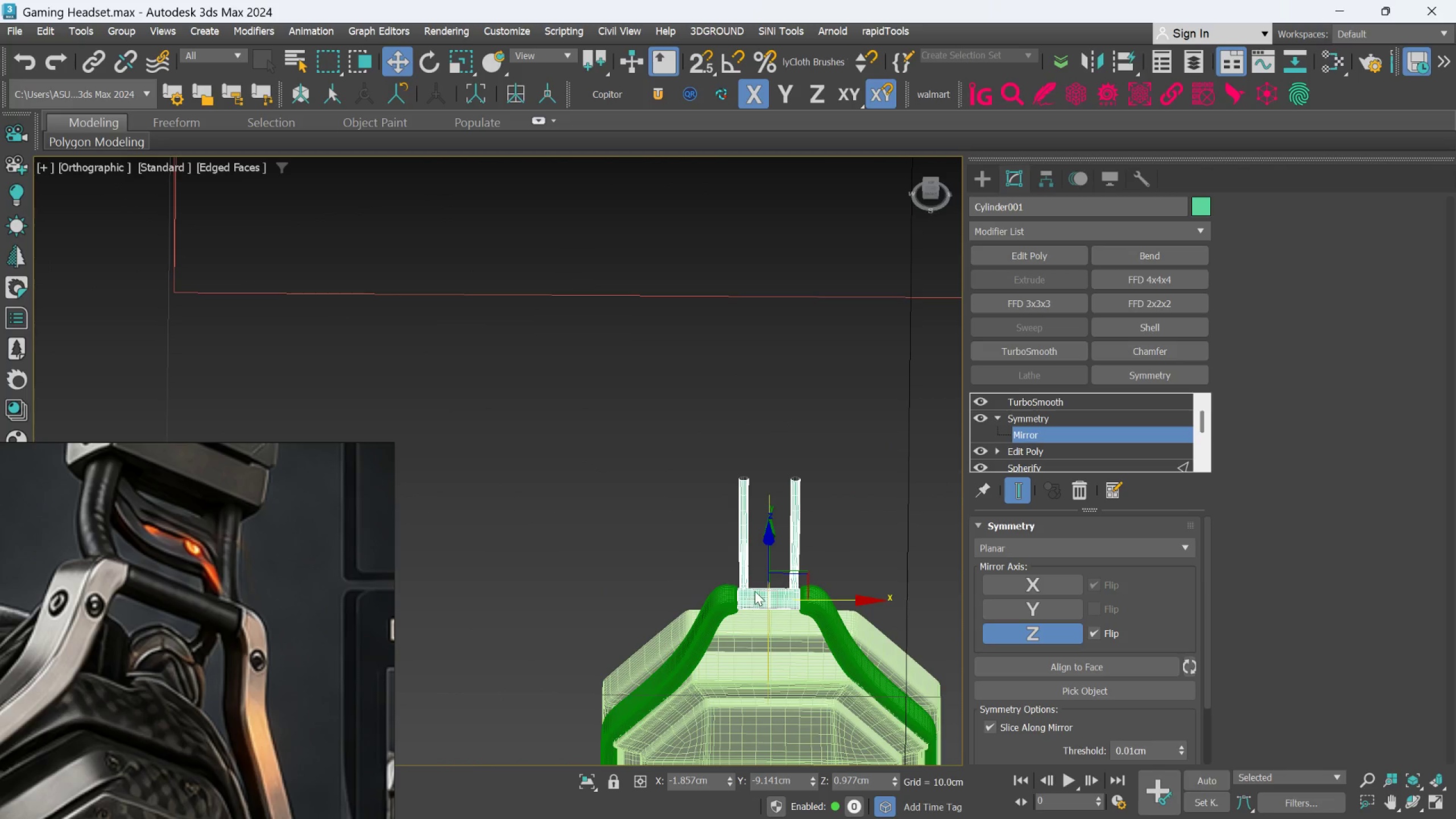 
scroll: coordinate [795, 587], scroll_direction: down, amount: 3.0
 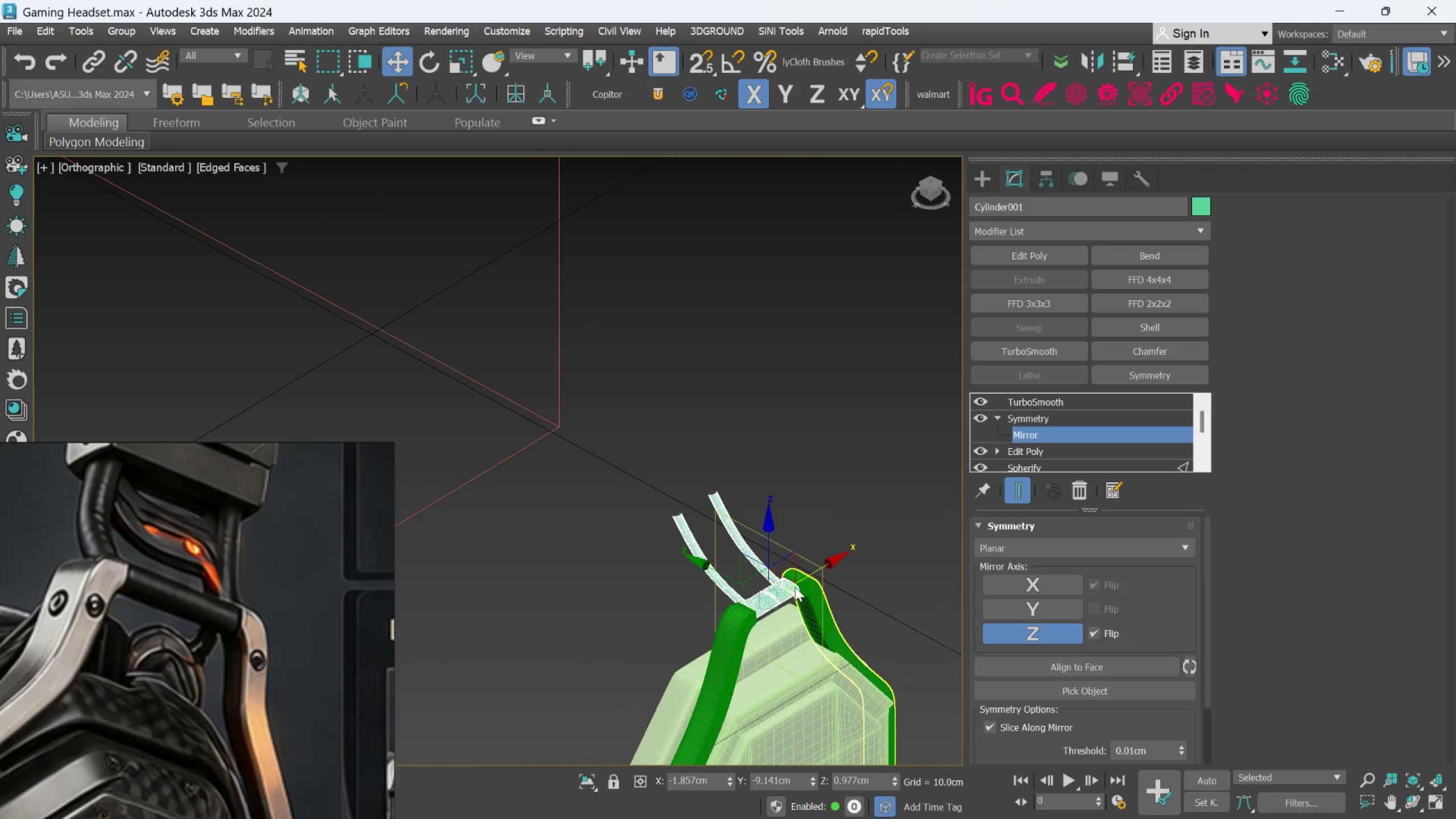 
scroll: coordinate [761, 582], scroll_direction: up, amount: 2.0
 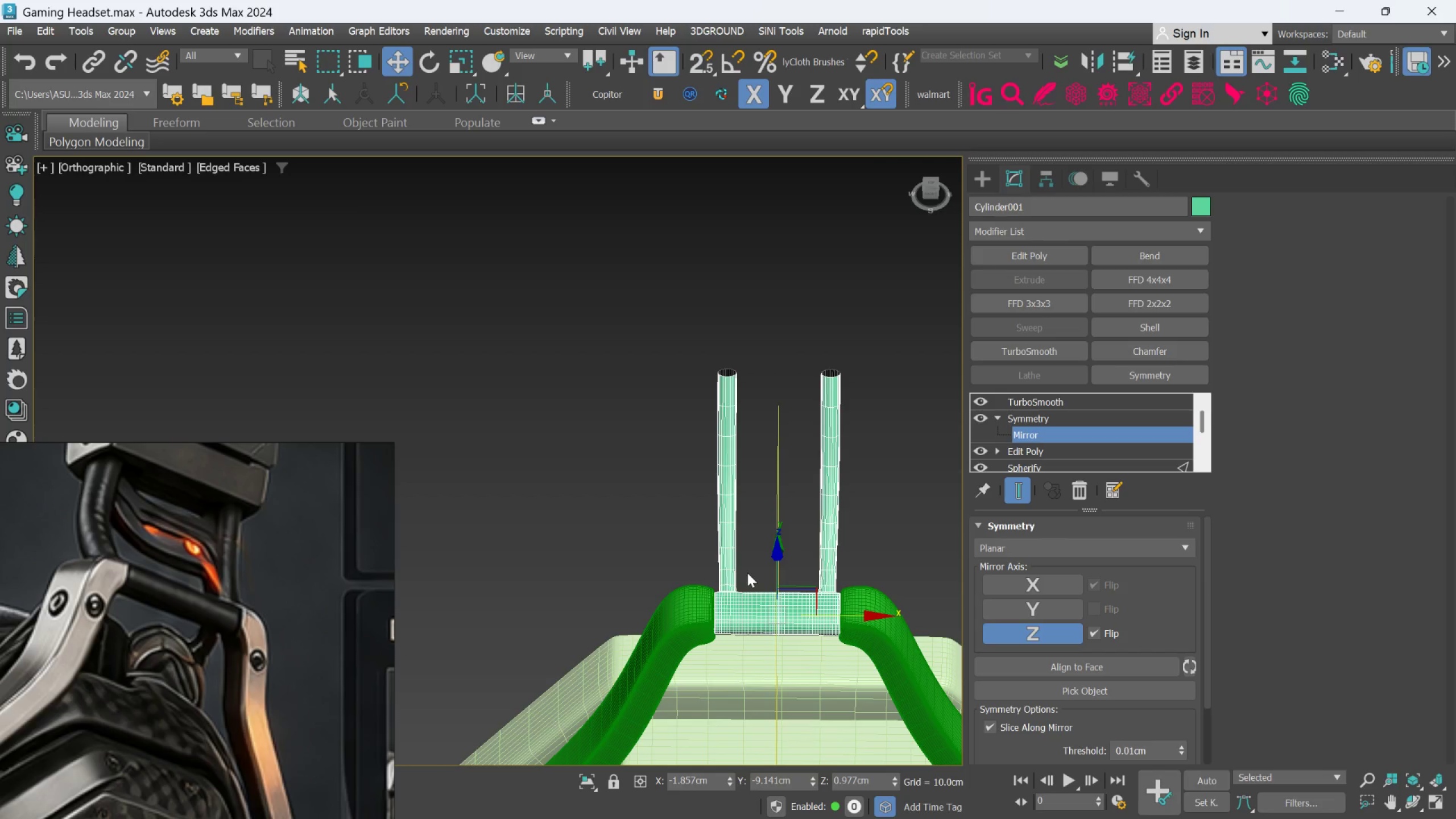 
wait(7.6)
 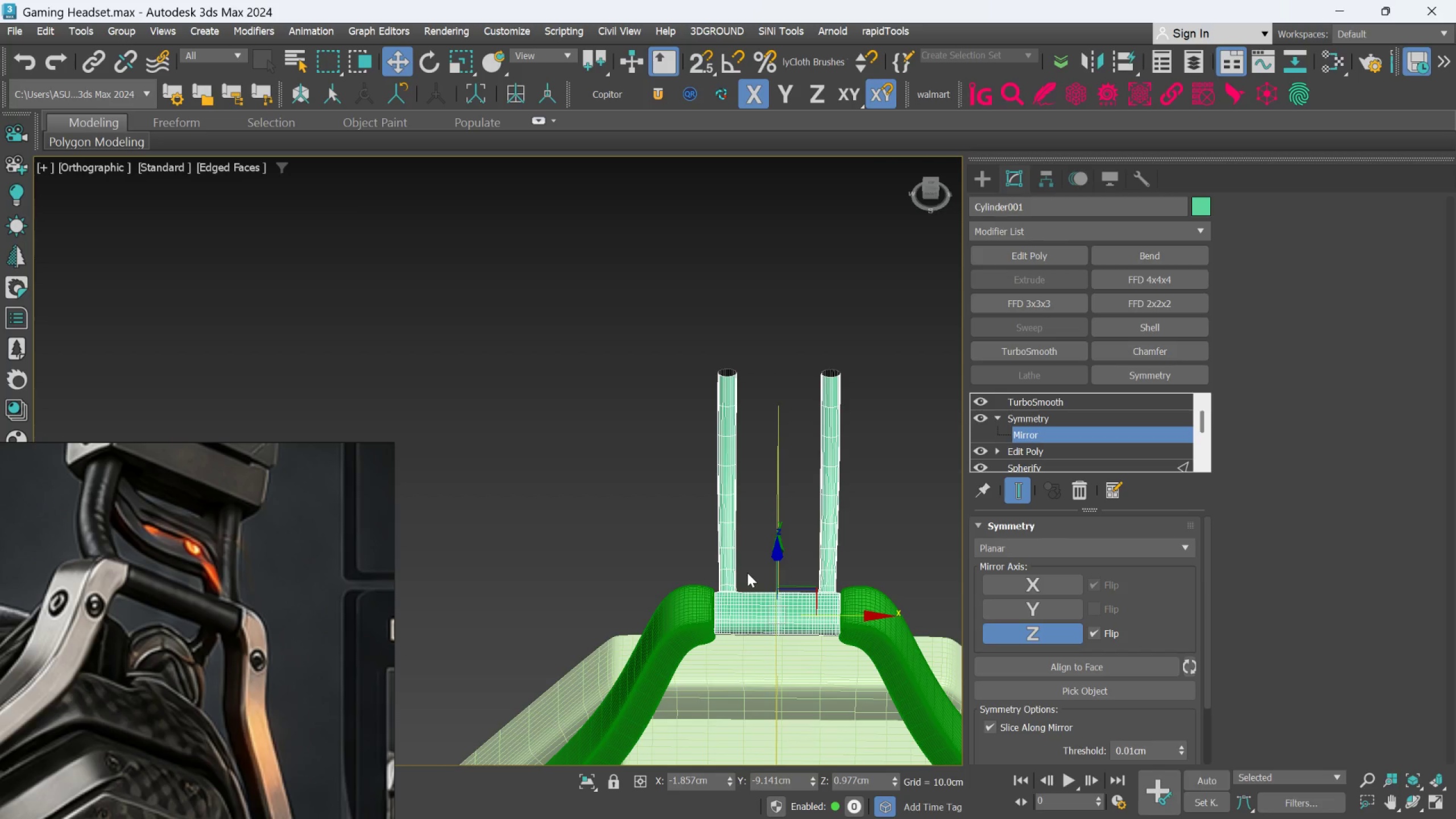 
left_click([1023, 493])
 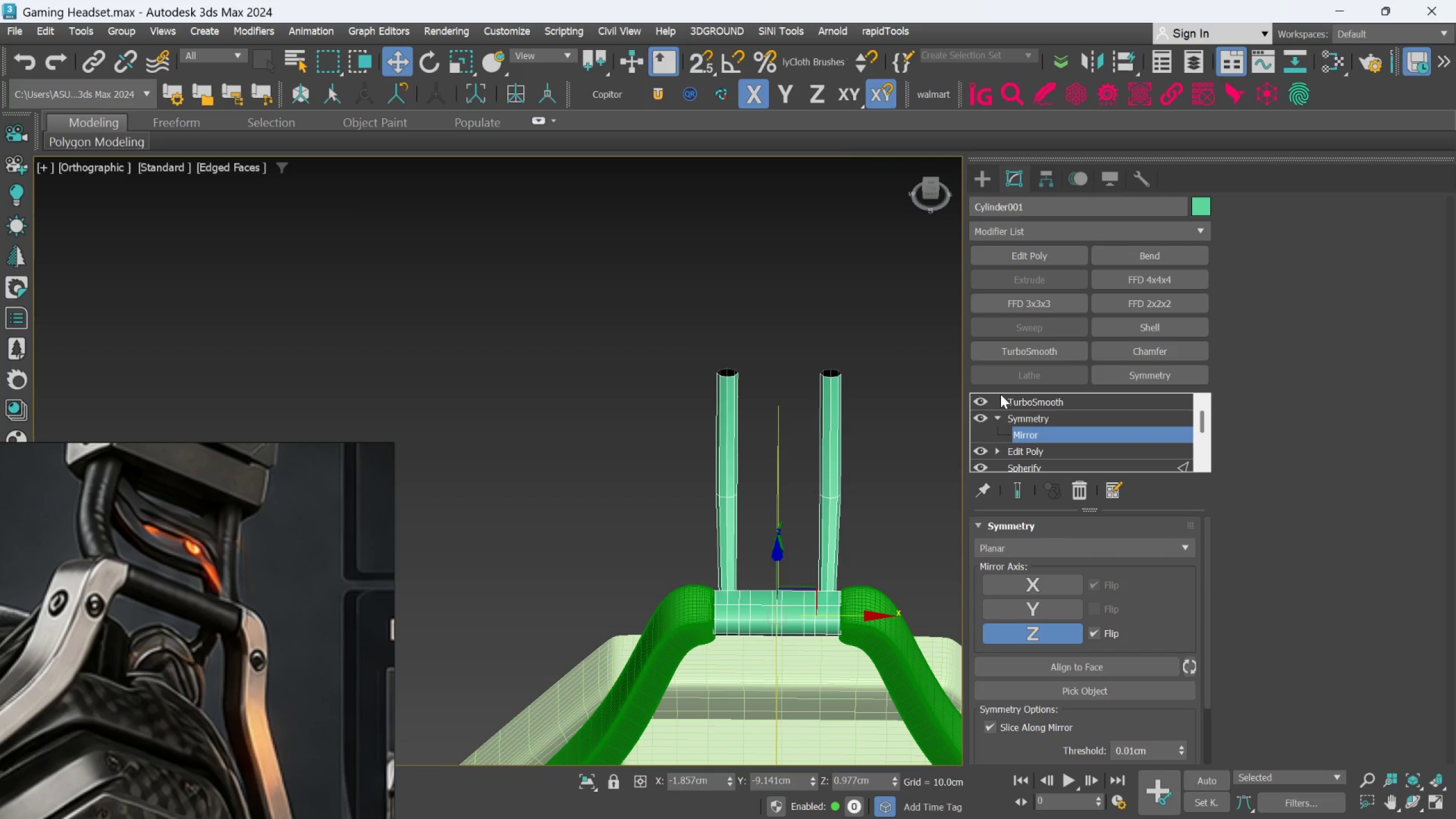 
scroll: coordinate [880, 381], scroll_direction: up, amount: 2.0
 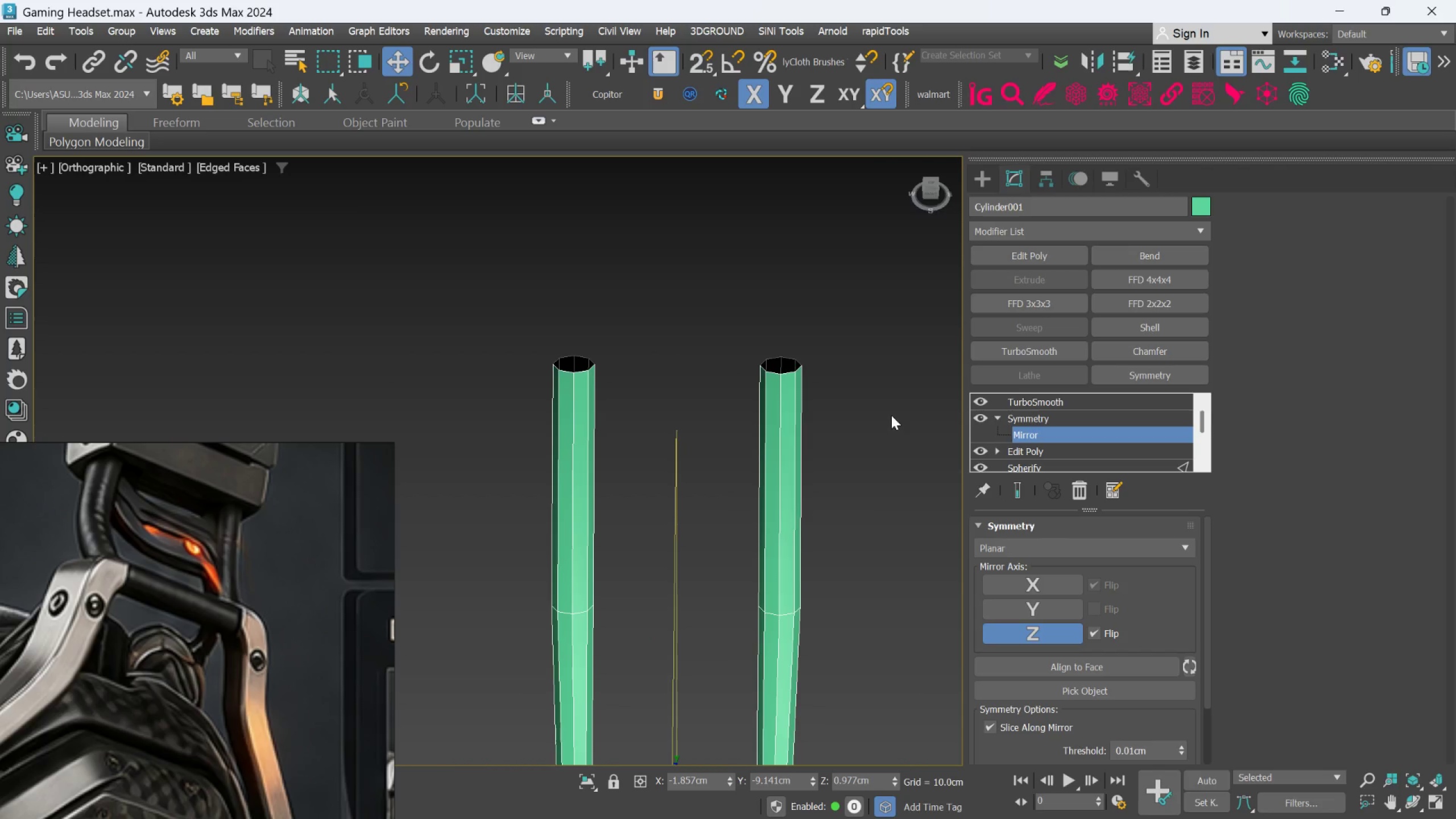 
left_click([1044, 448])
 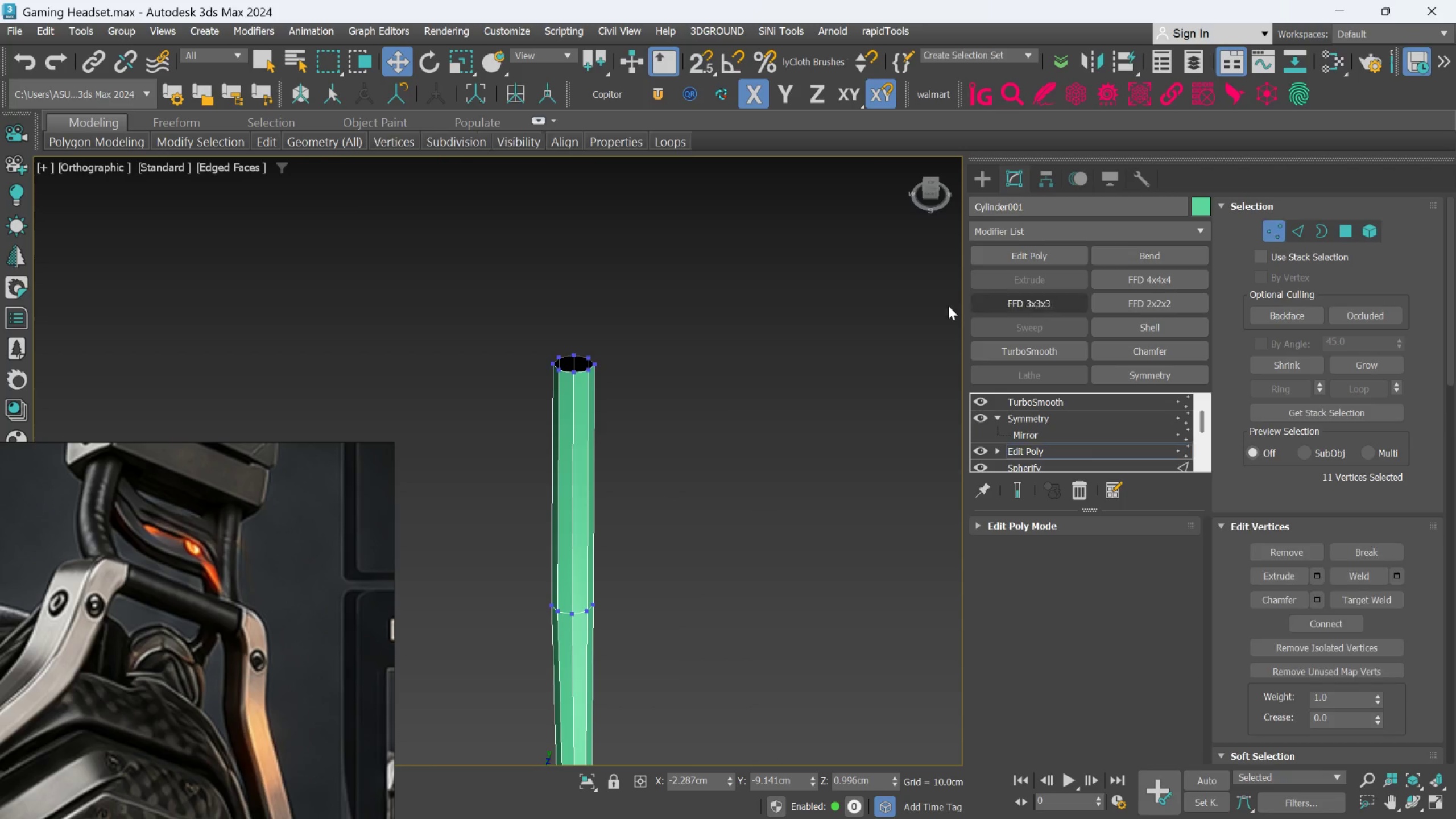 
left_click_drag(start_coordinate=[516, 272], to_coordinate=[663, 445])
 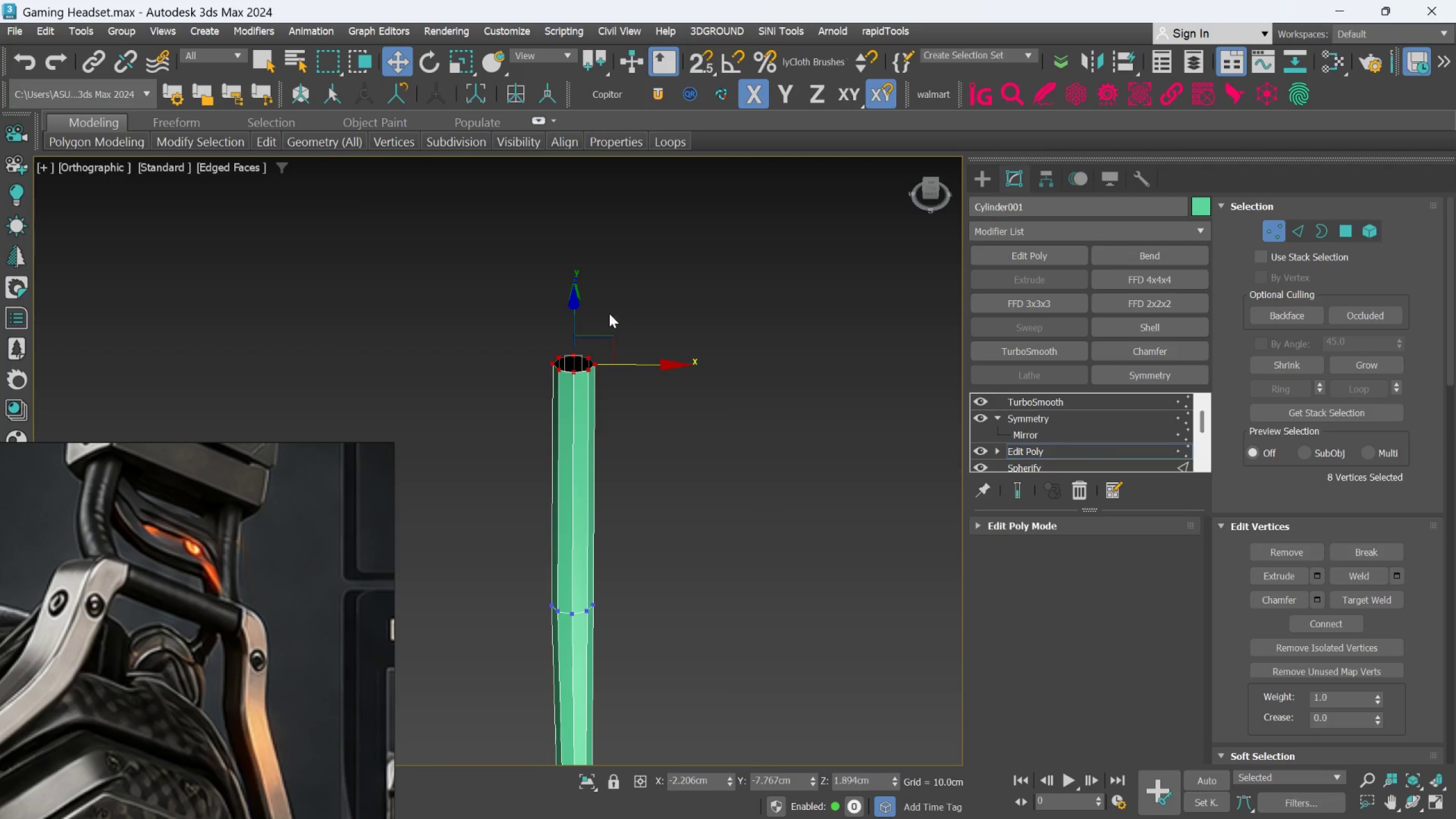 
scroll: coordinate [614, 321], scroll_direction: down, amount: 2.0
 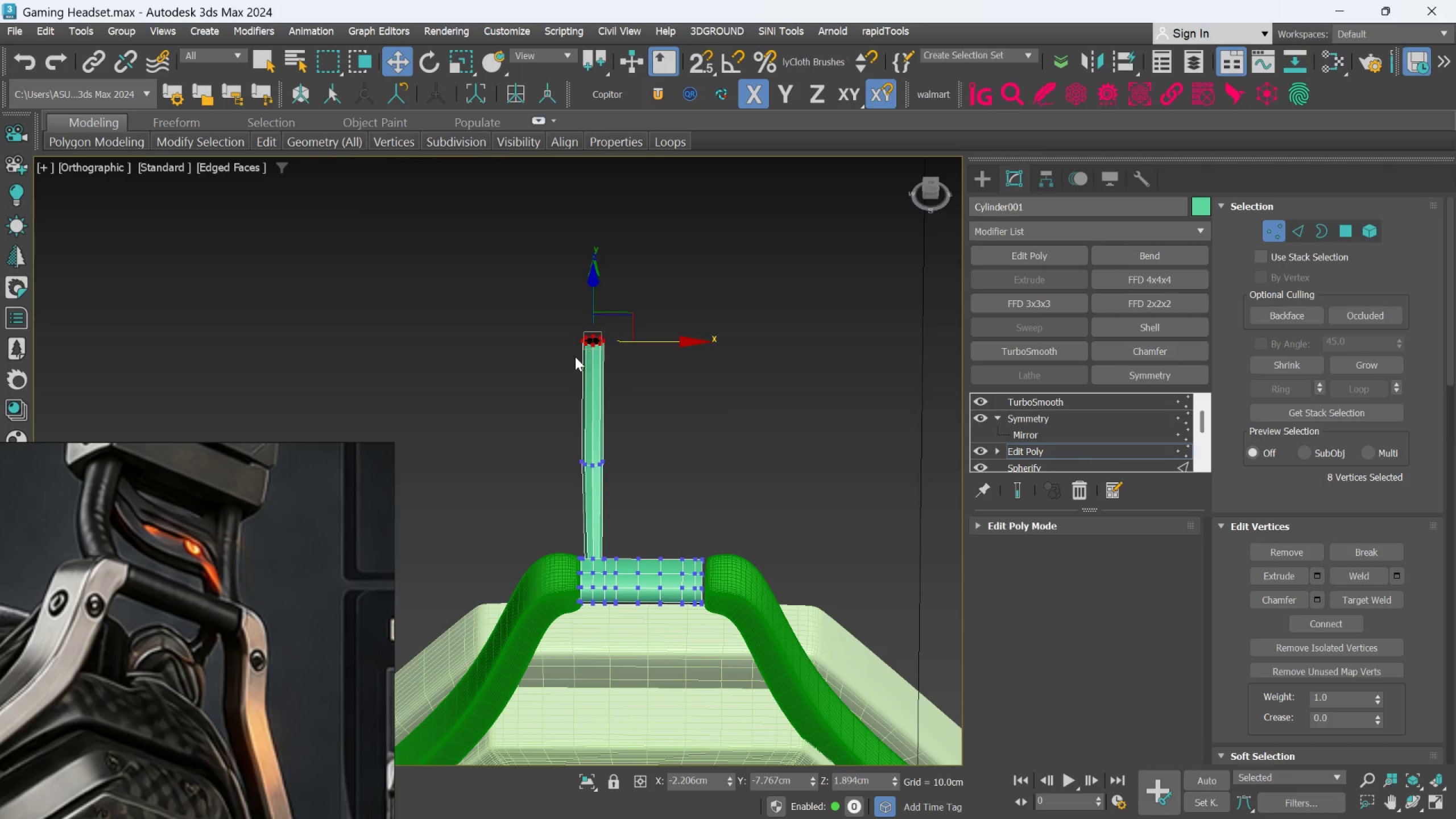 
scroll: coordinate [592, 332], scroll_direction: up, amount: 2.0
 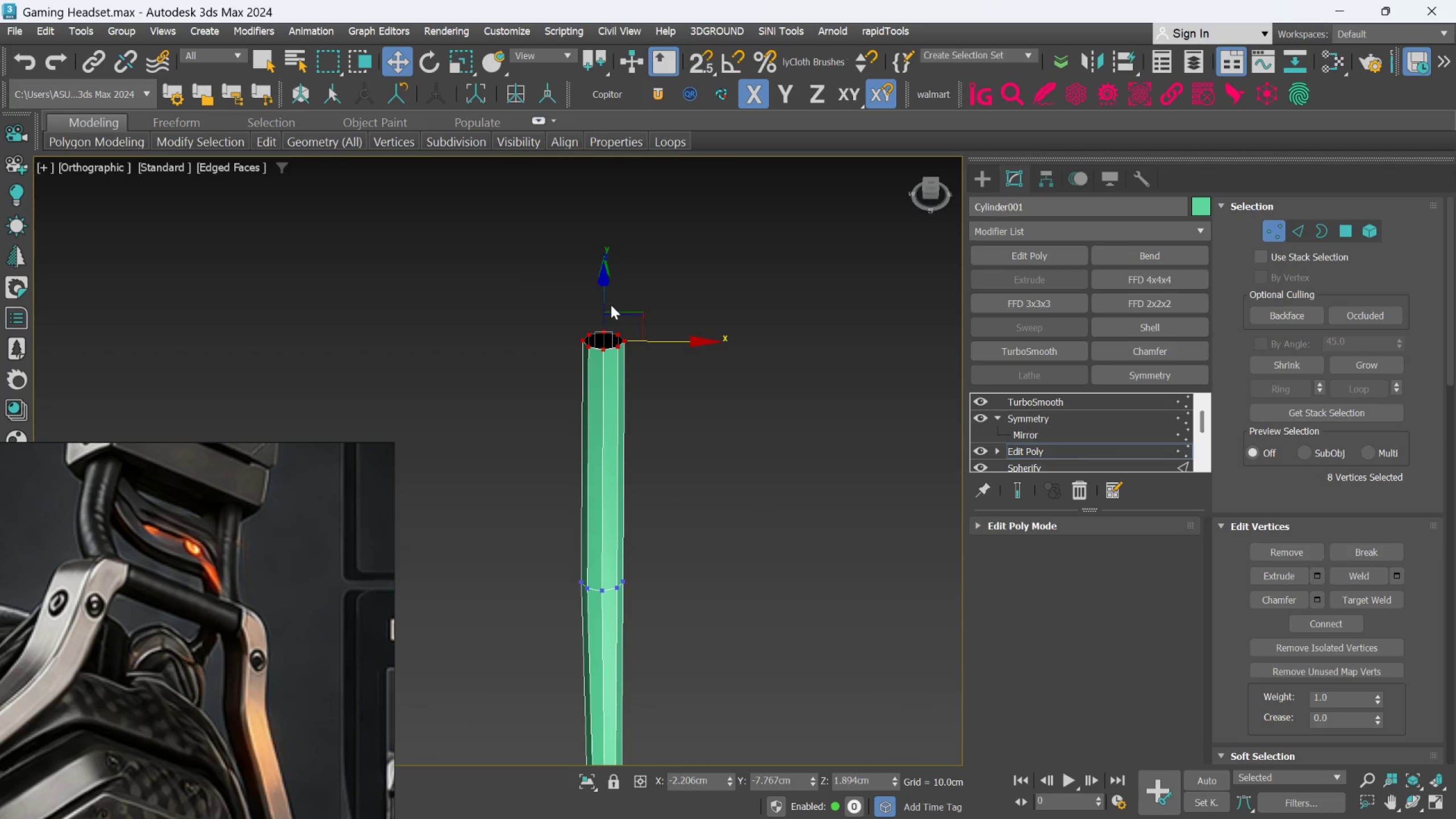 
key(F)
 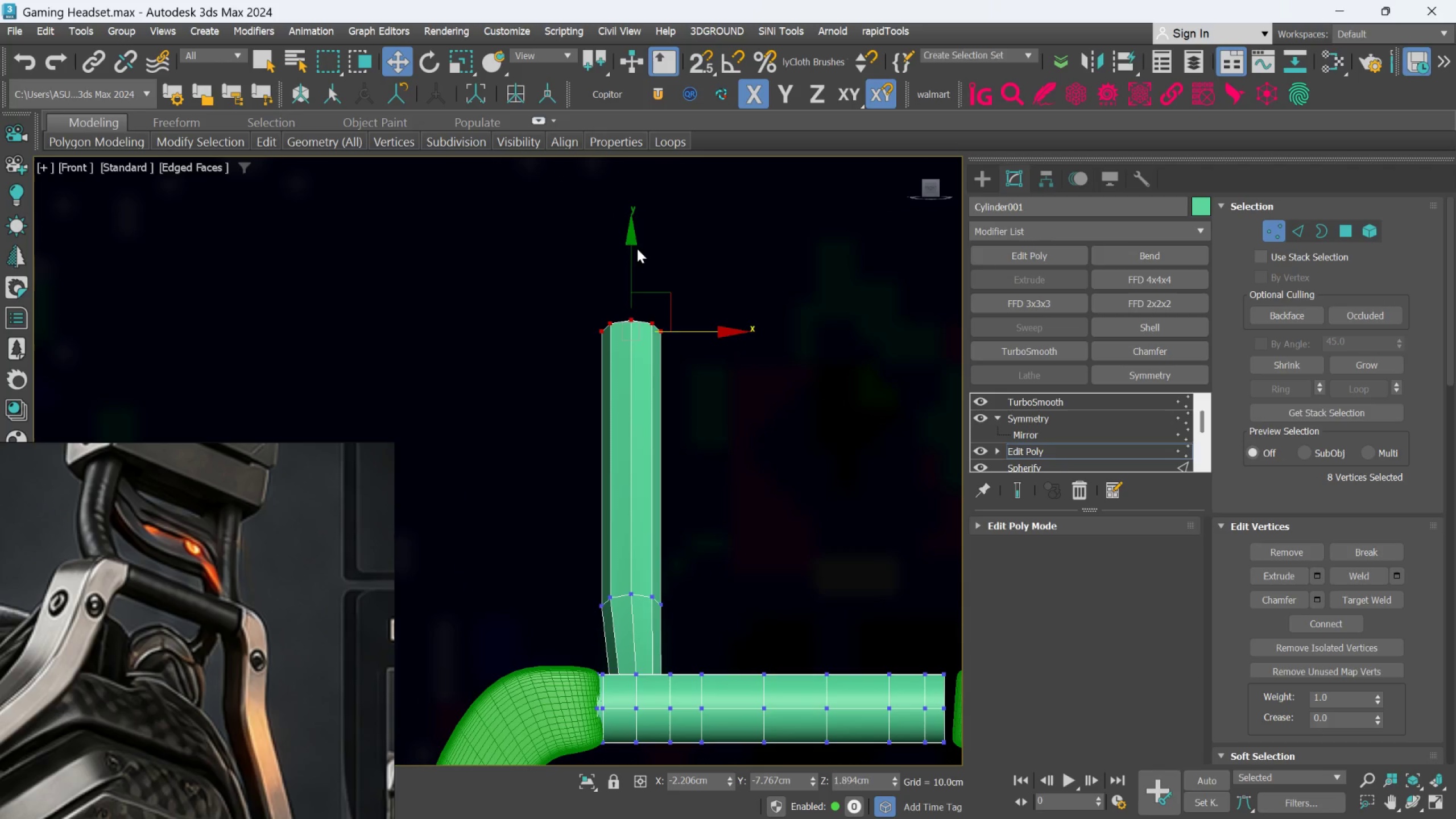 
left_click_drag(start_coordinate=[632, 241], to_coordinate=[626, 303])
 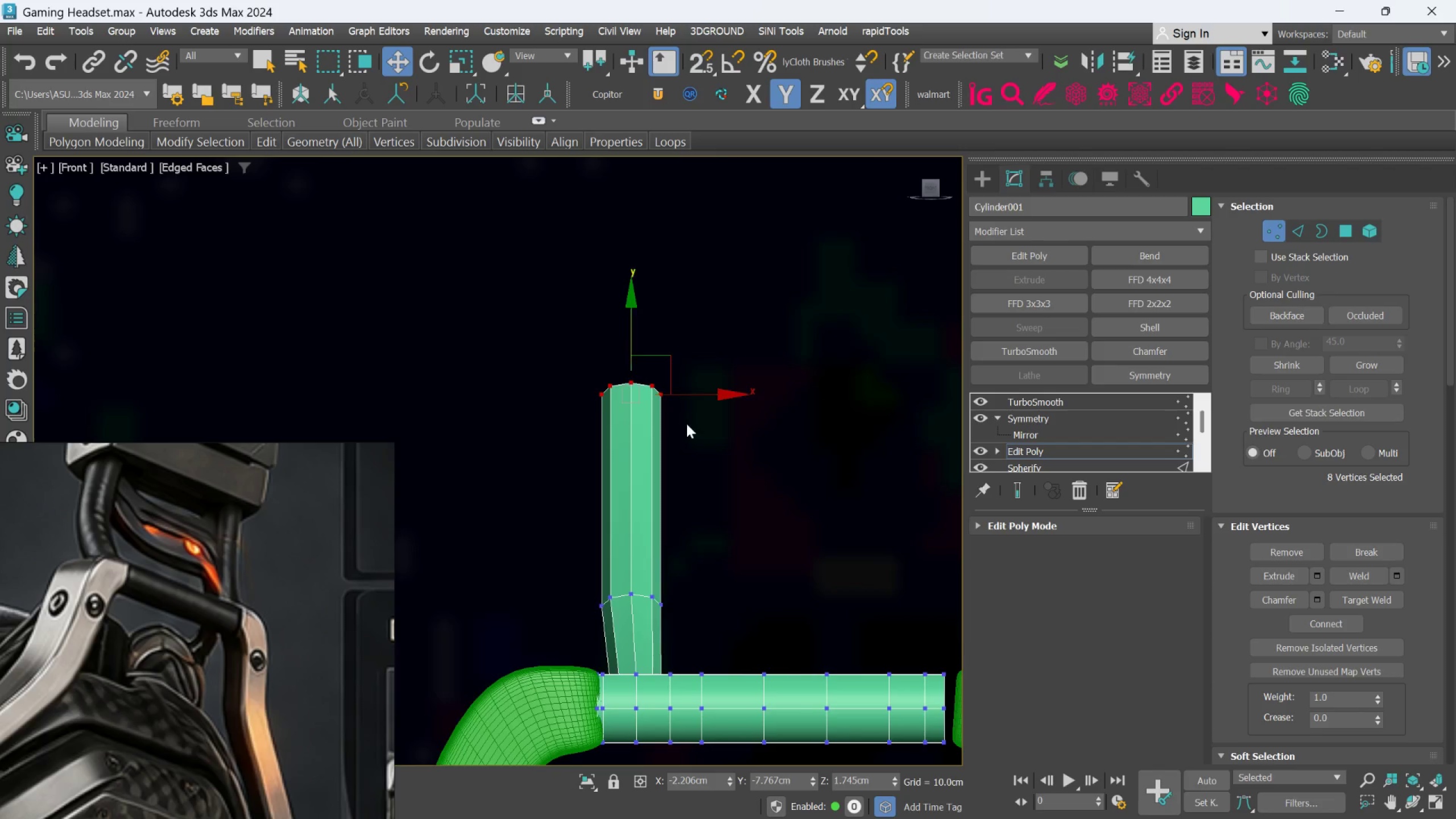 
hold_key(key=AltLeft, duration=0.78)
 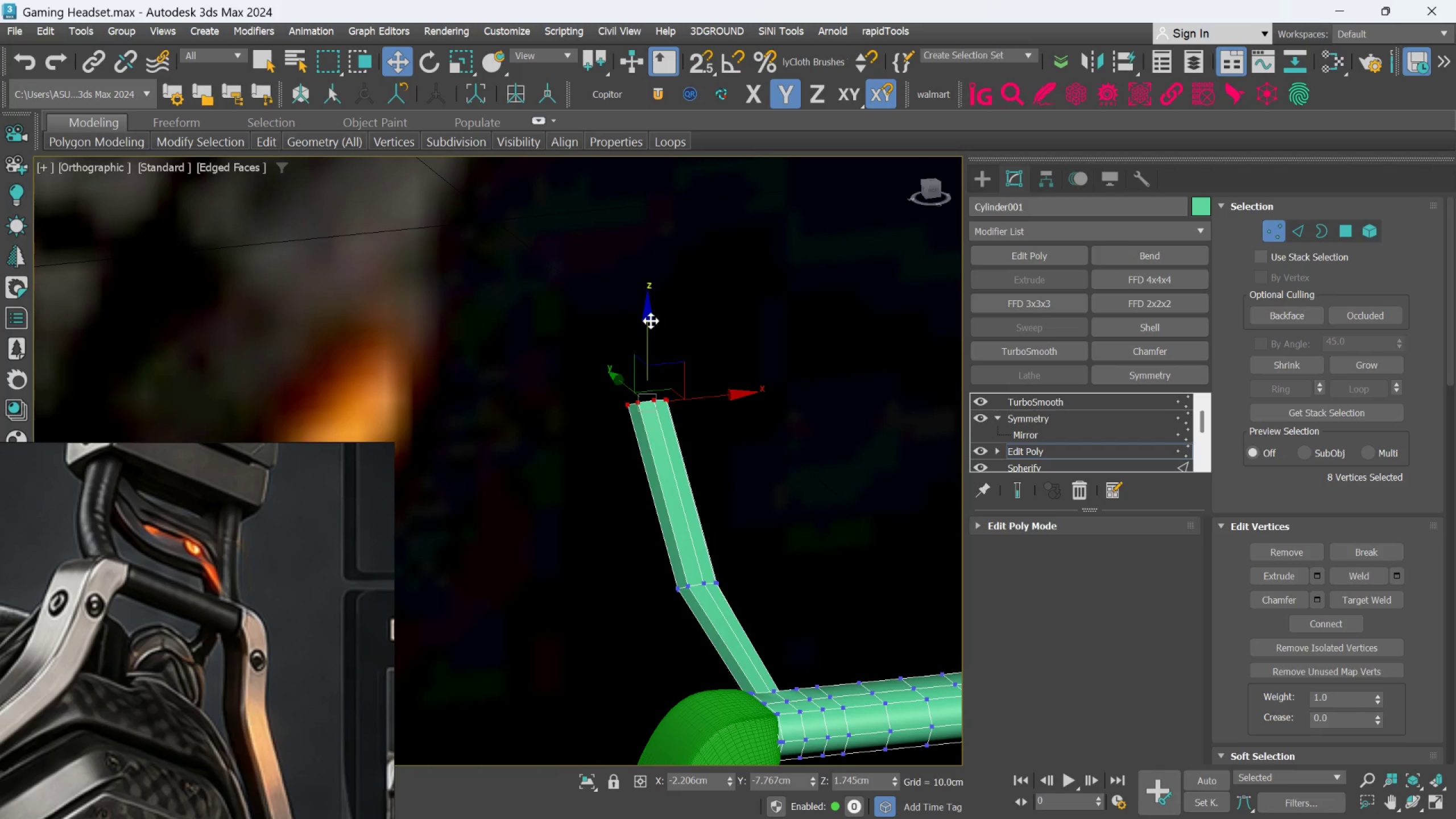 
scroll: coordinate [686, 424], scroll_direction: down, amount: 1.0
 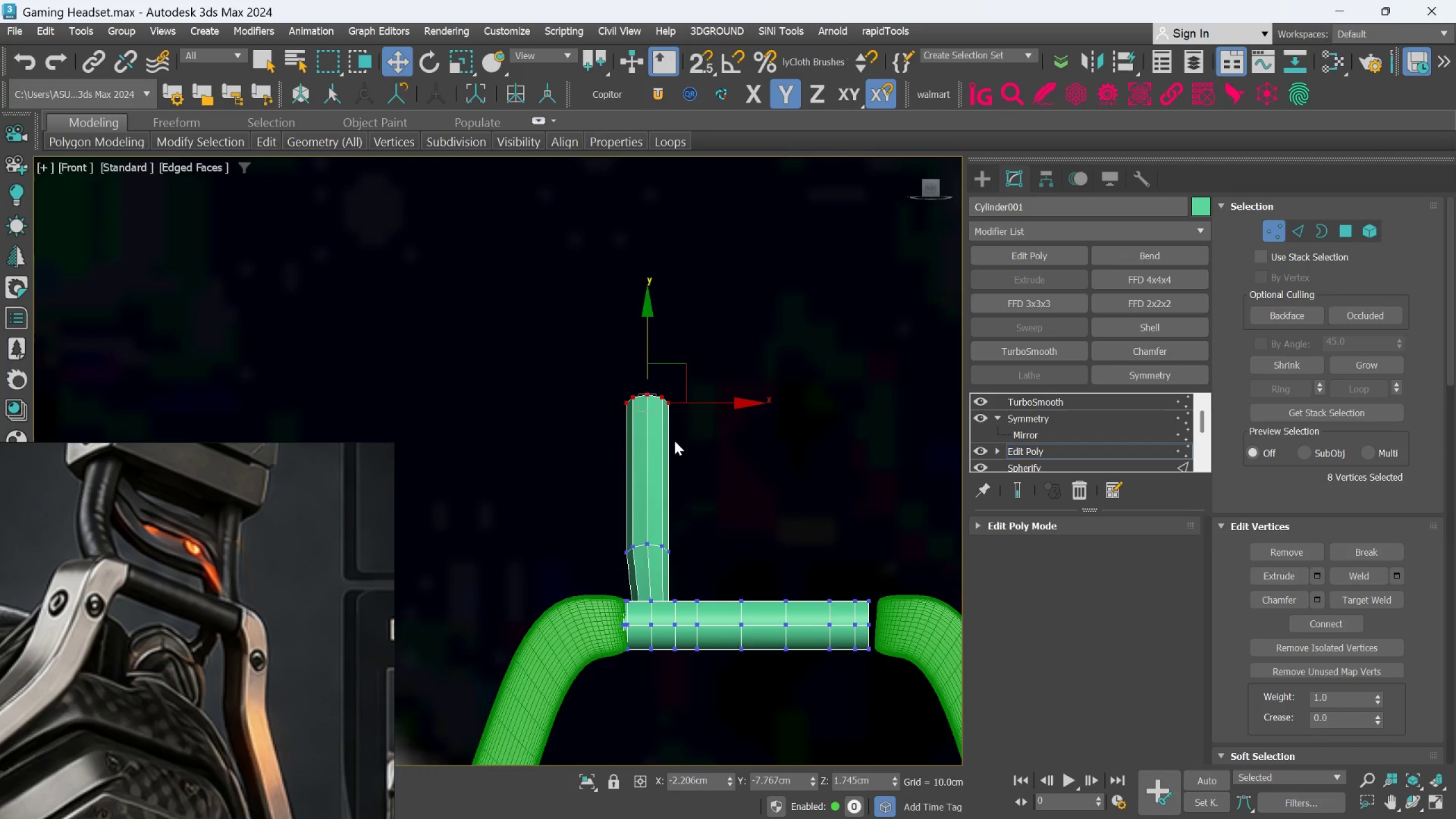 
left_click_drag(start_coordinate=[650, 318], to_coordinate=[655, 354])
 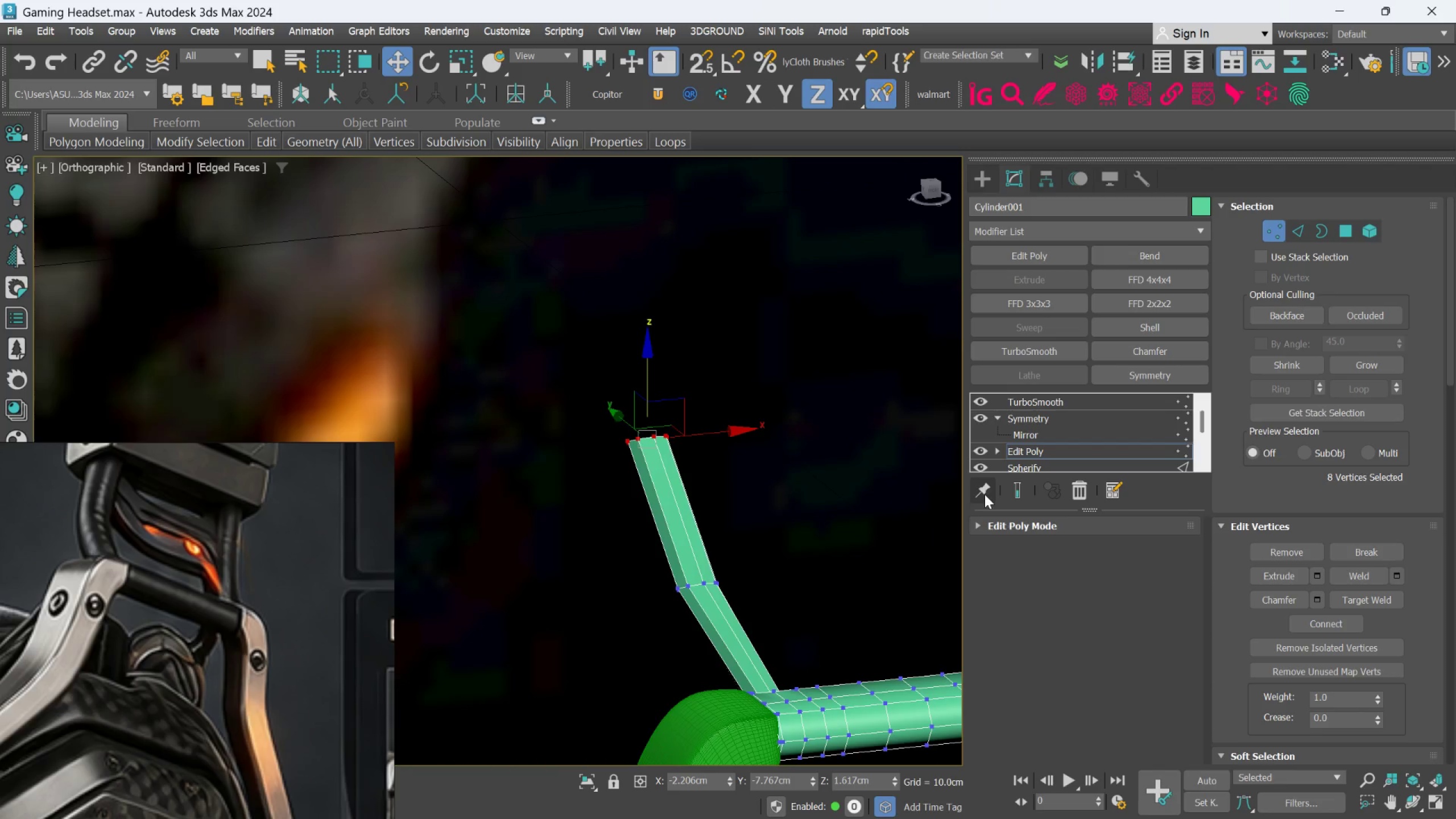 
left_click([1013, 489])
 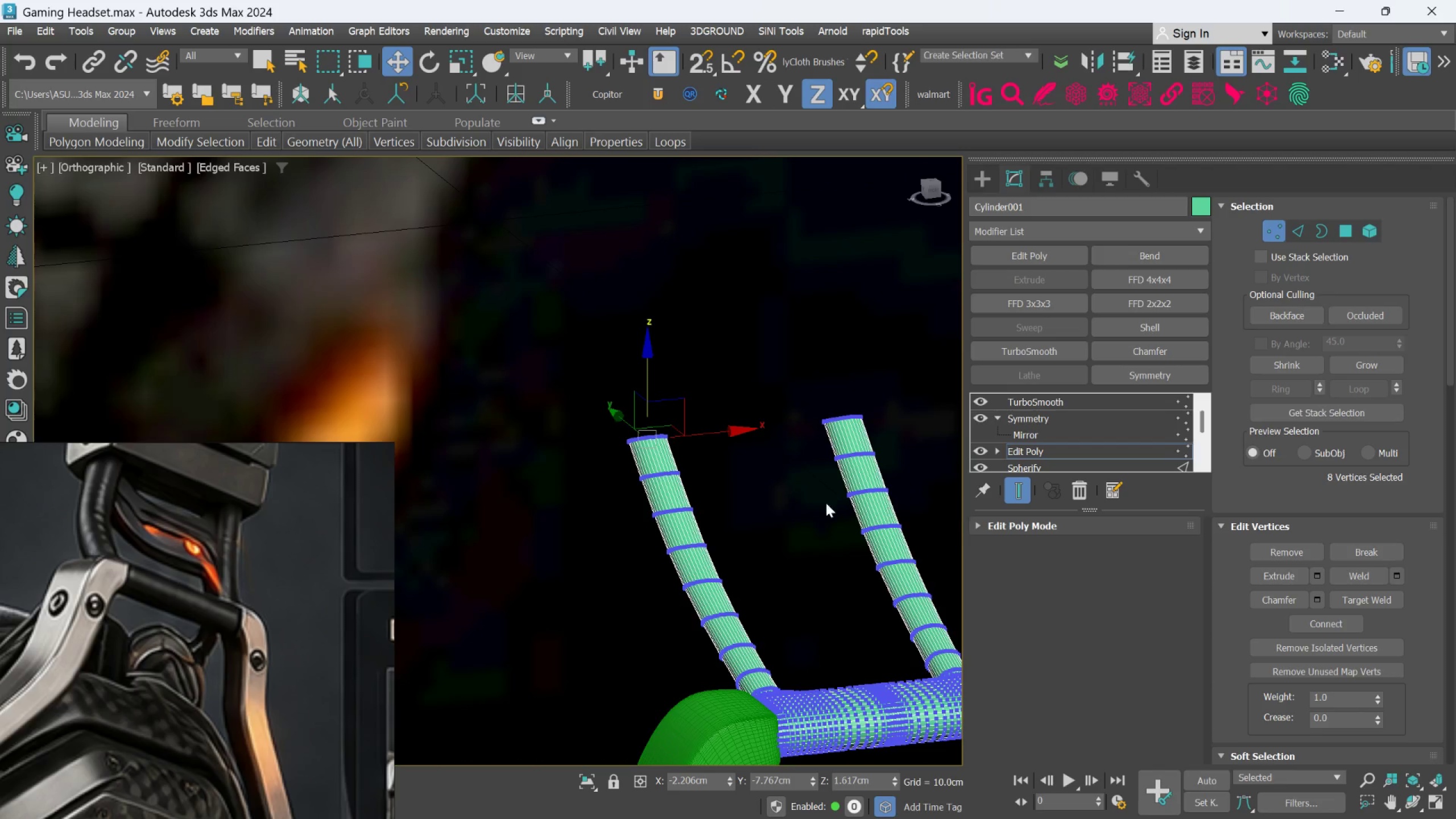 
hold_key(key=AltLeft, duration=0.94)
 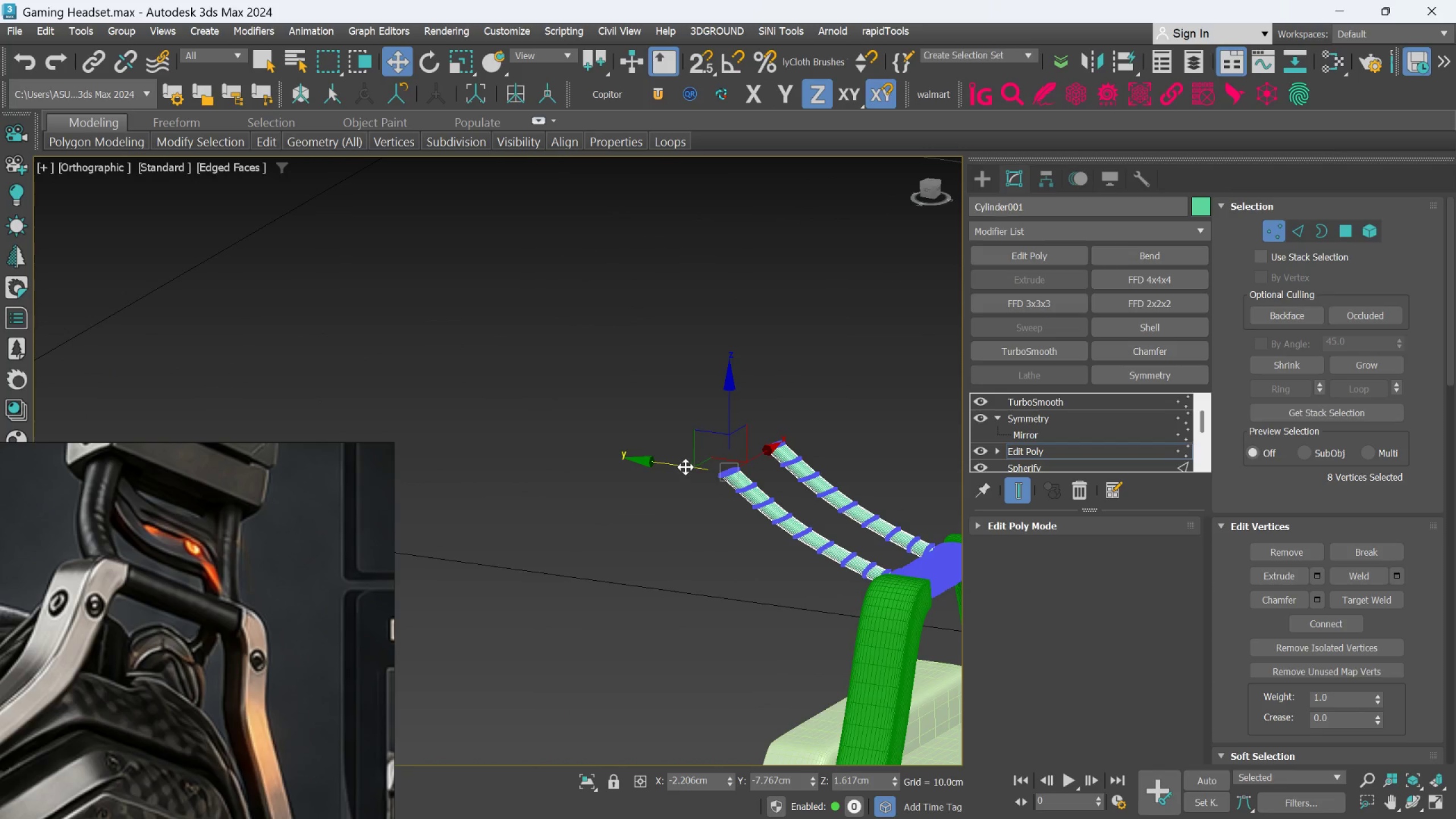 
scroll: coordinate [811, 505], scroll_direction: down, amount: 2.0
 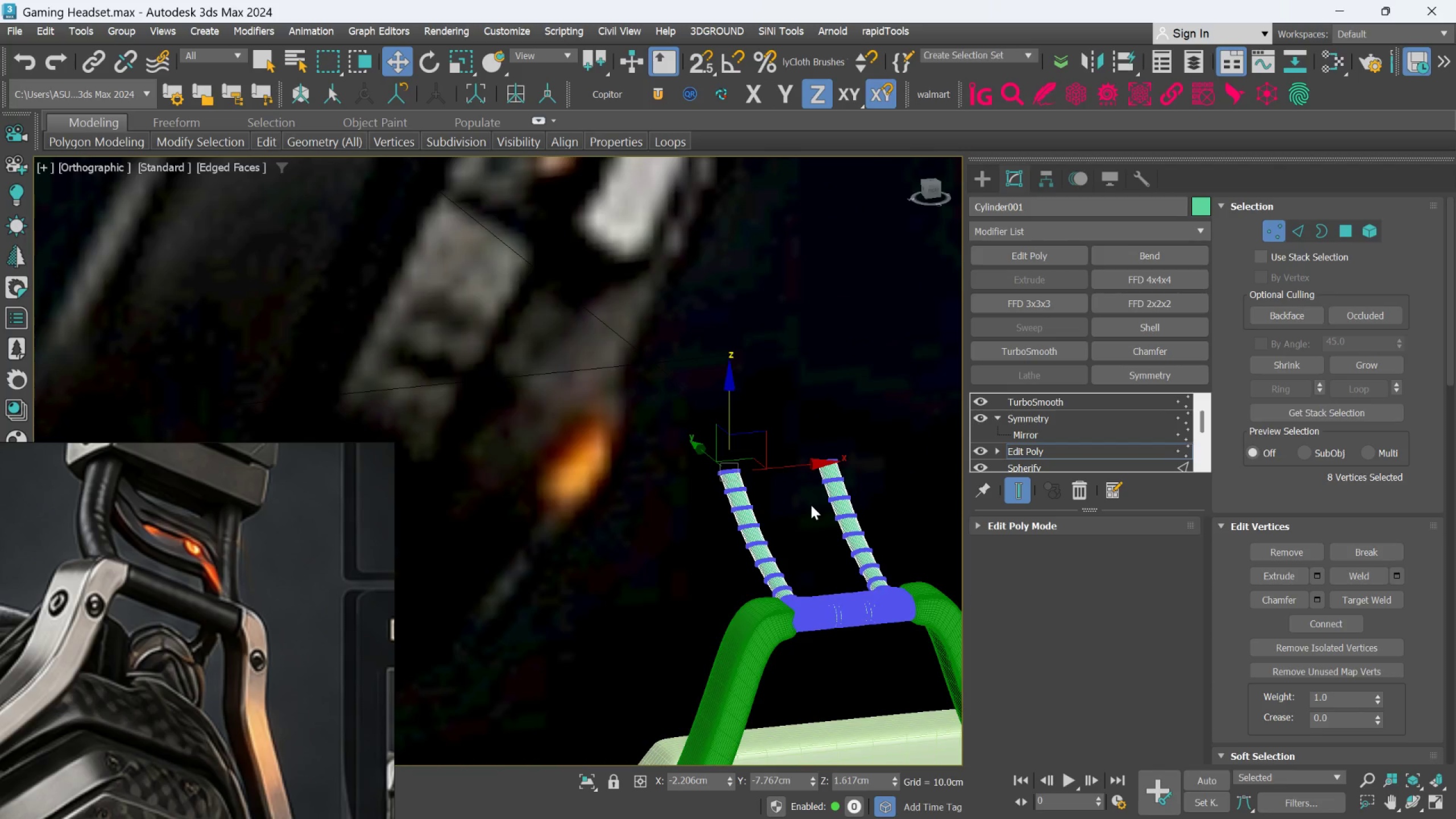 
left_click_drag(start_coordinate=[685, 467], to_coordinate=[700, 454])
 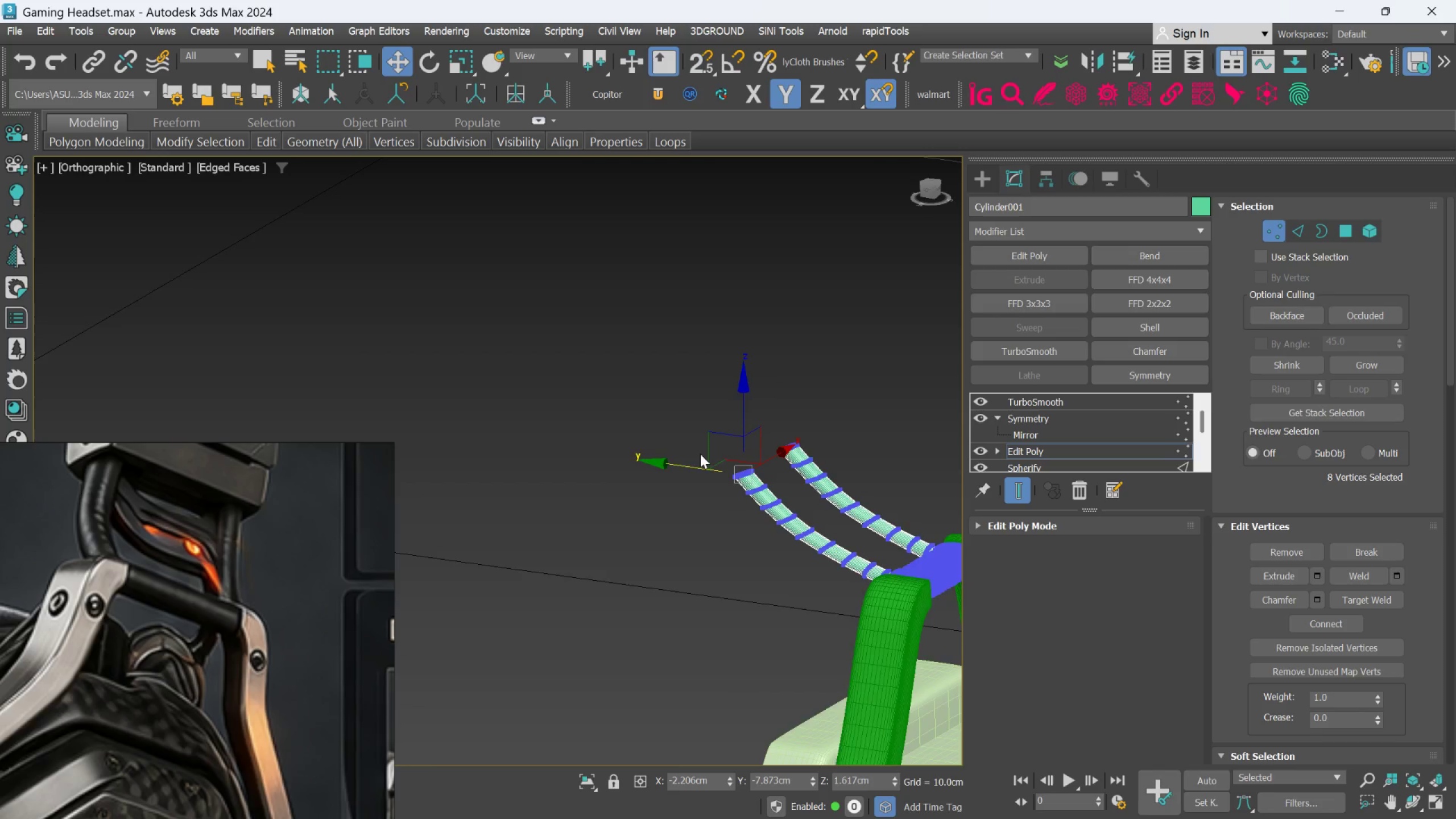 
hold_key(key=AltLeft, duration=1.5)
 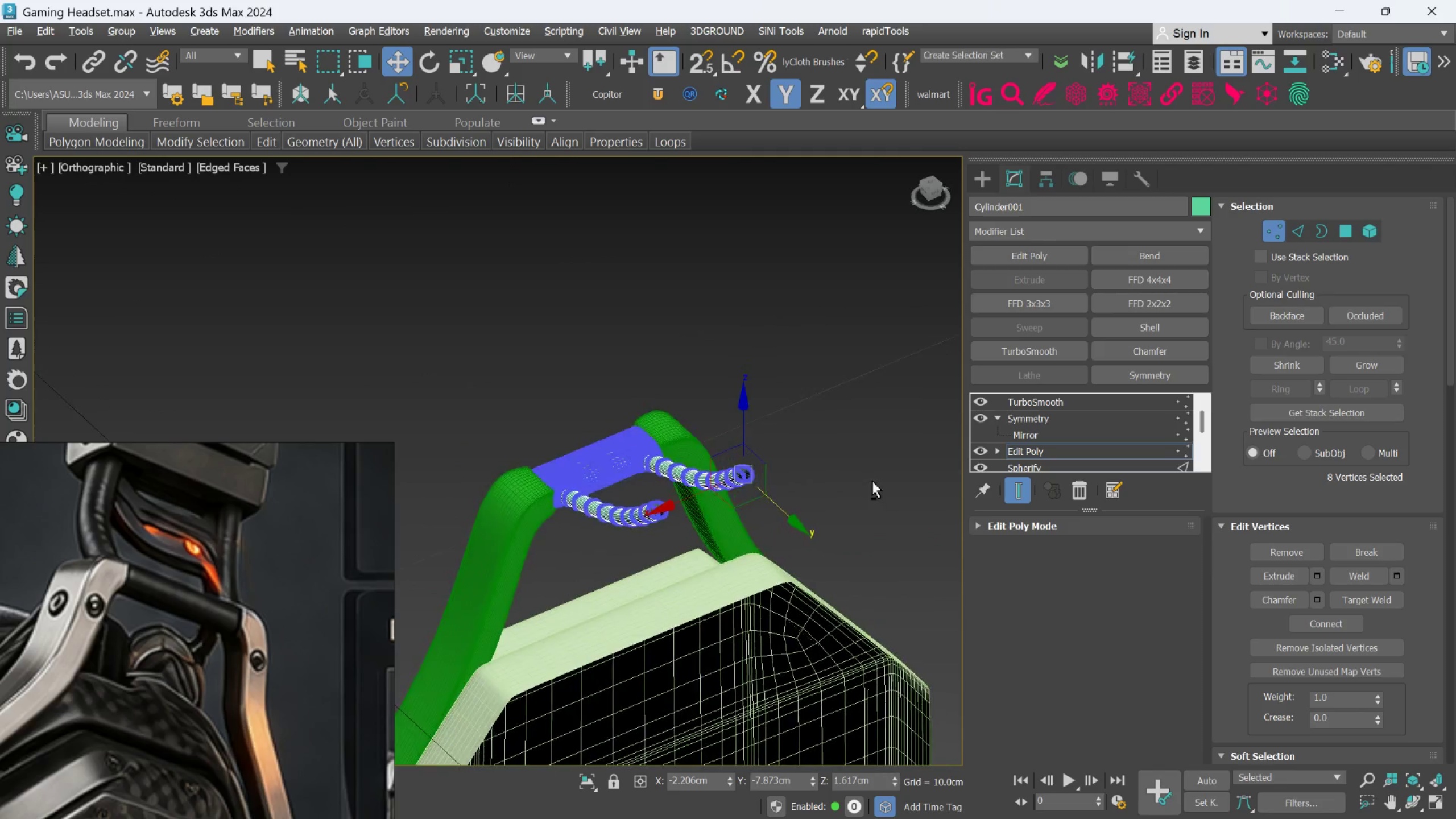 
hold_key(key=AltLeft, duration=0.64)
 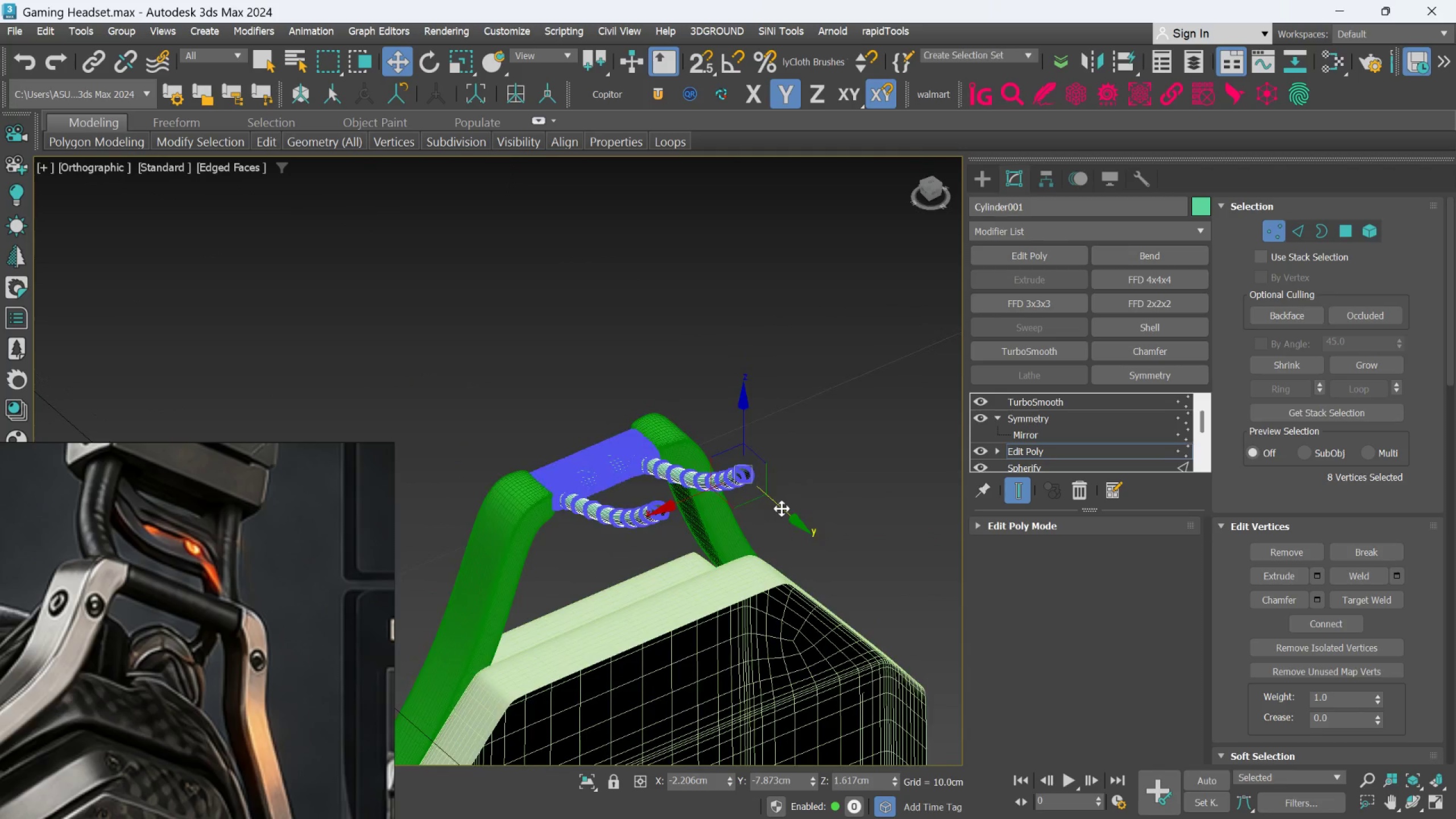 
hold_key(key=AltLeft, duration=1.16)
scroll: coordinate [781, 508], scroll_direction: up, amount: 1.0
 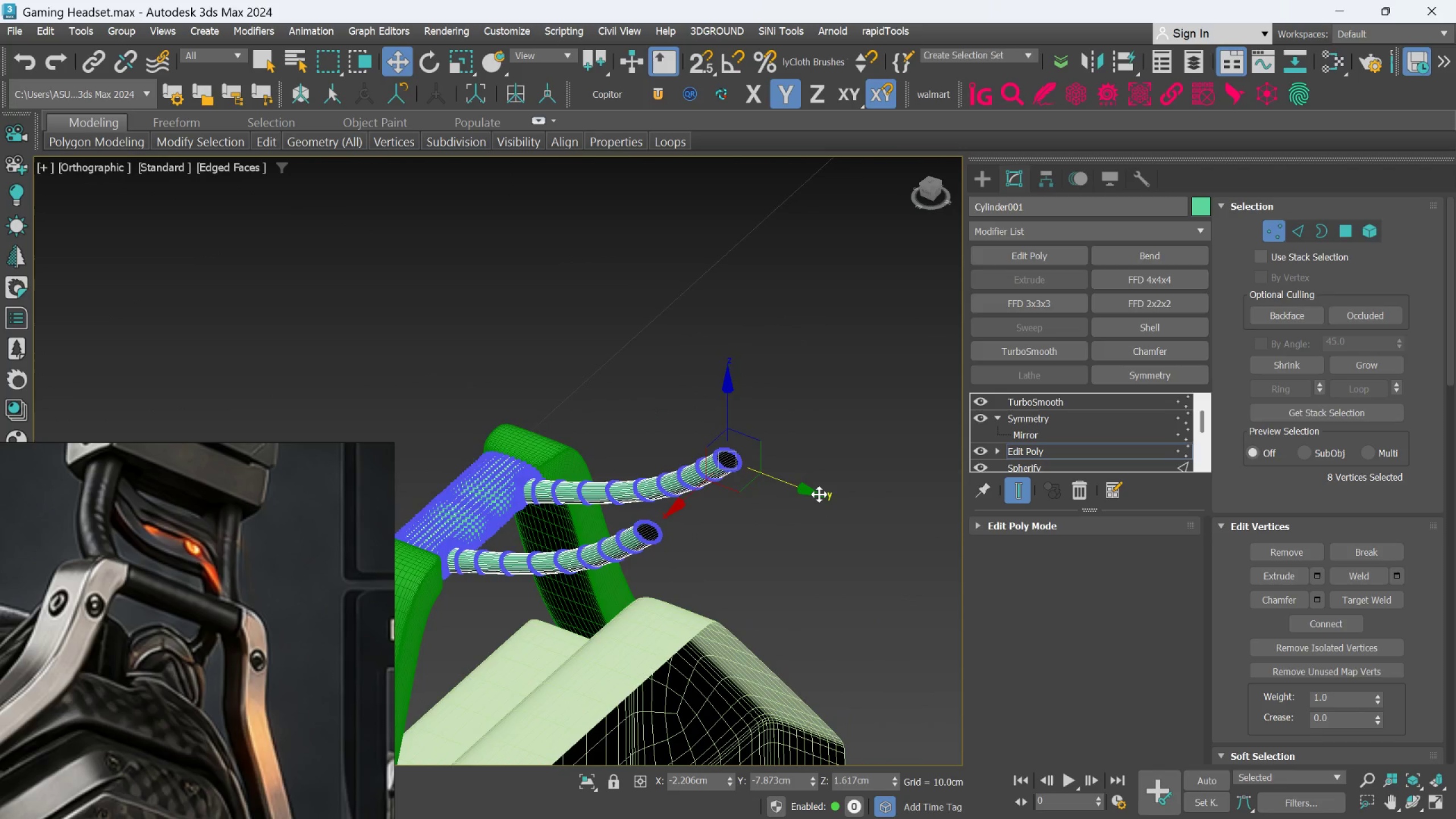 
left_click_drag(start_coordinate=[818, 494], to_coordinate=[774, 425])
 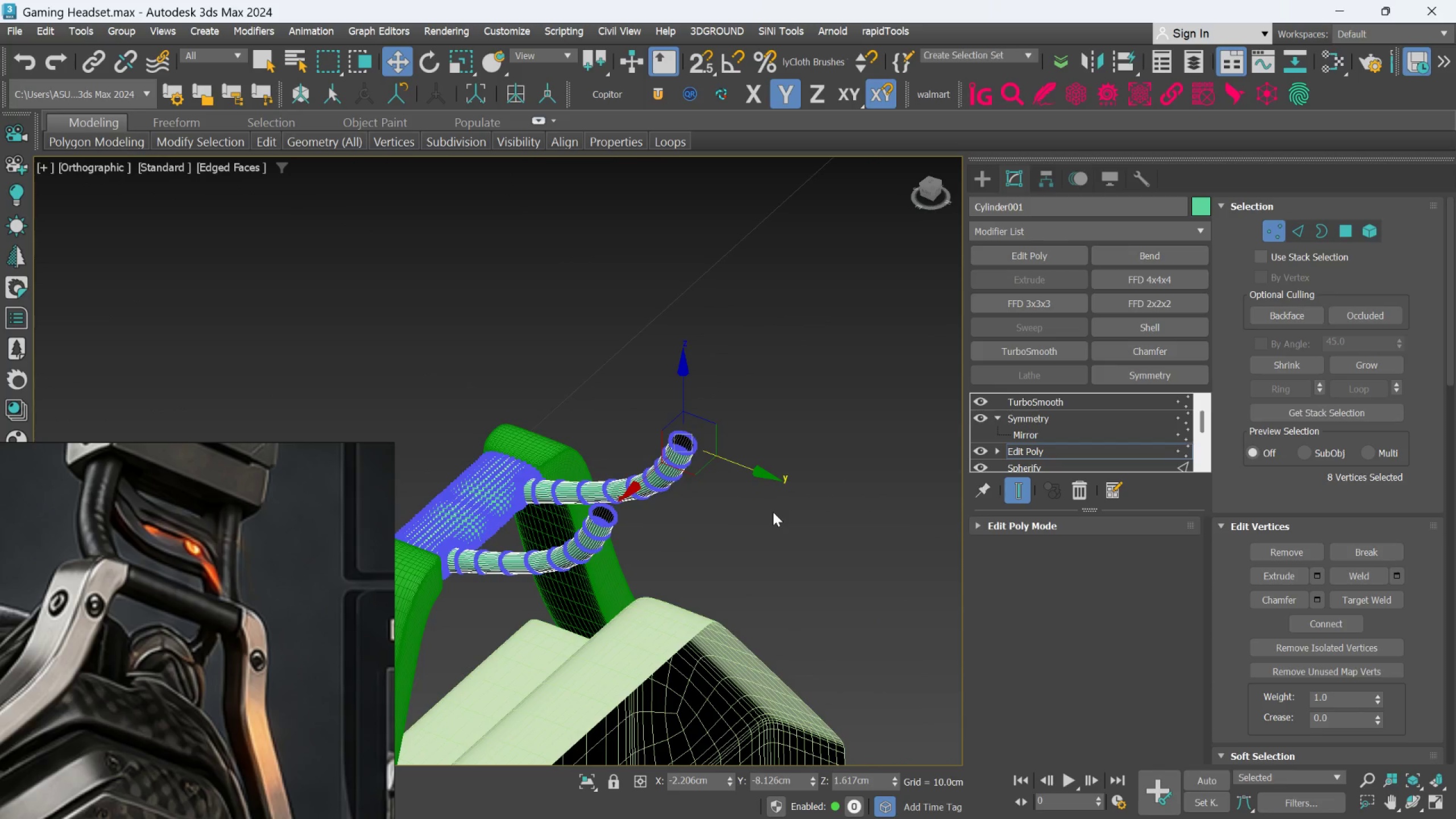 
hold_key(key=AltLeft, duration=1.5)
 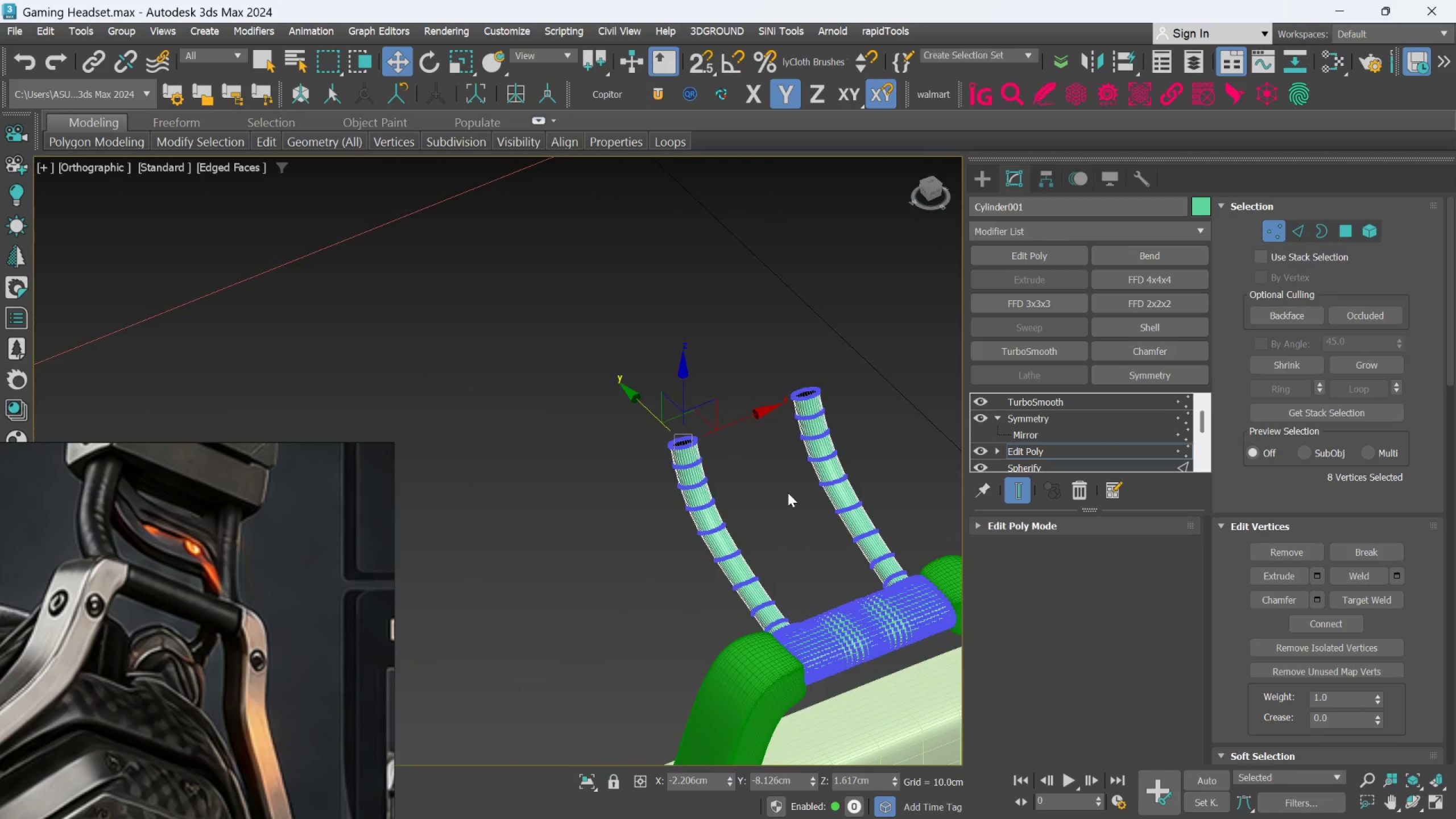 
hold_key(key=AltLeft, duration=0.7)
 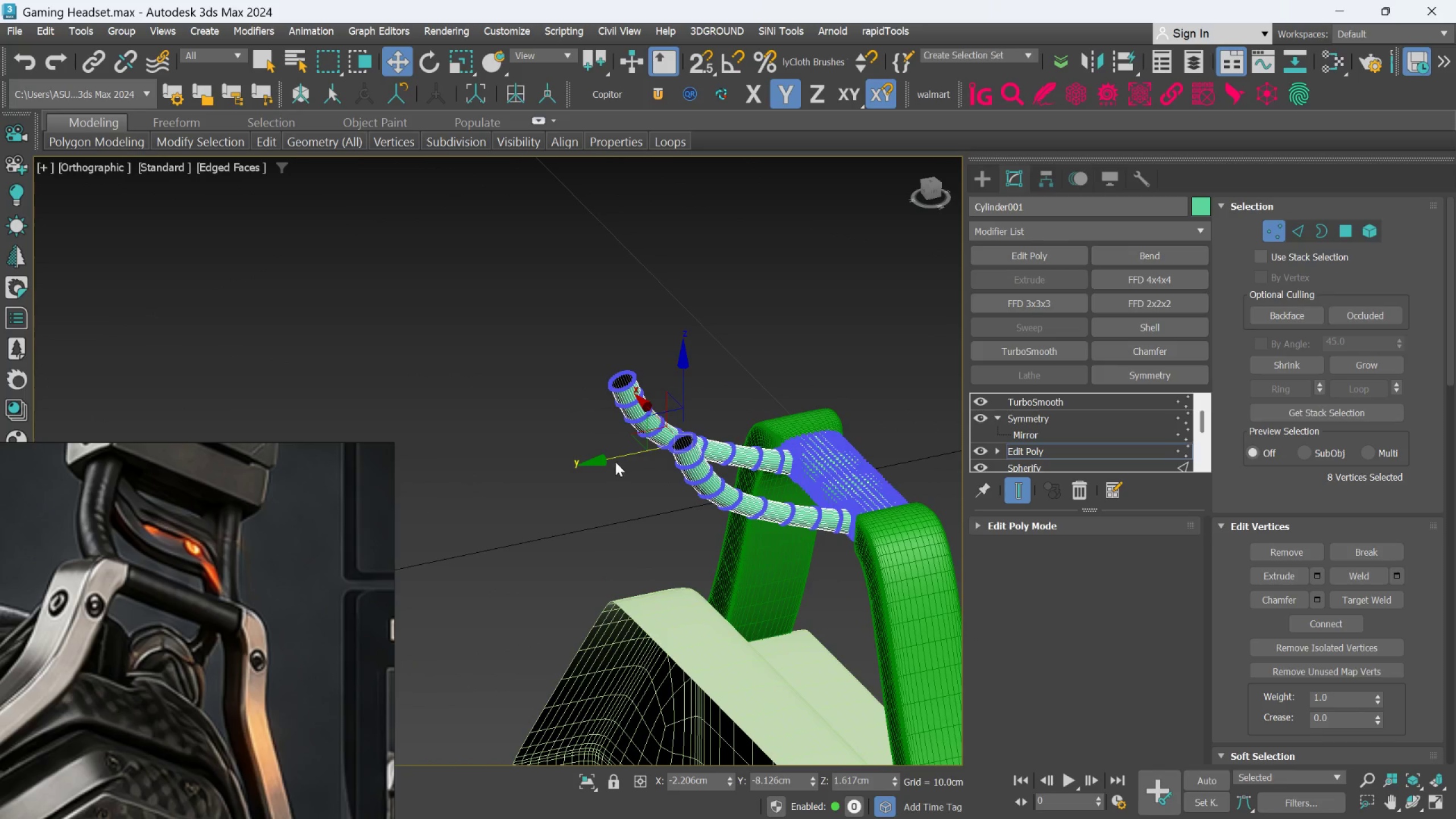 
left_click_drag(start_coordinate=[613, 460], to_coordinate=[639, 439])
 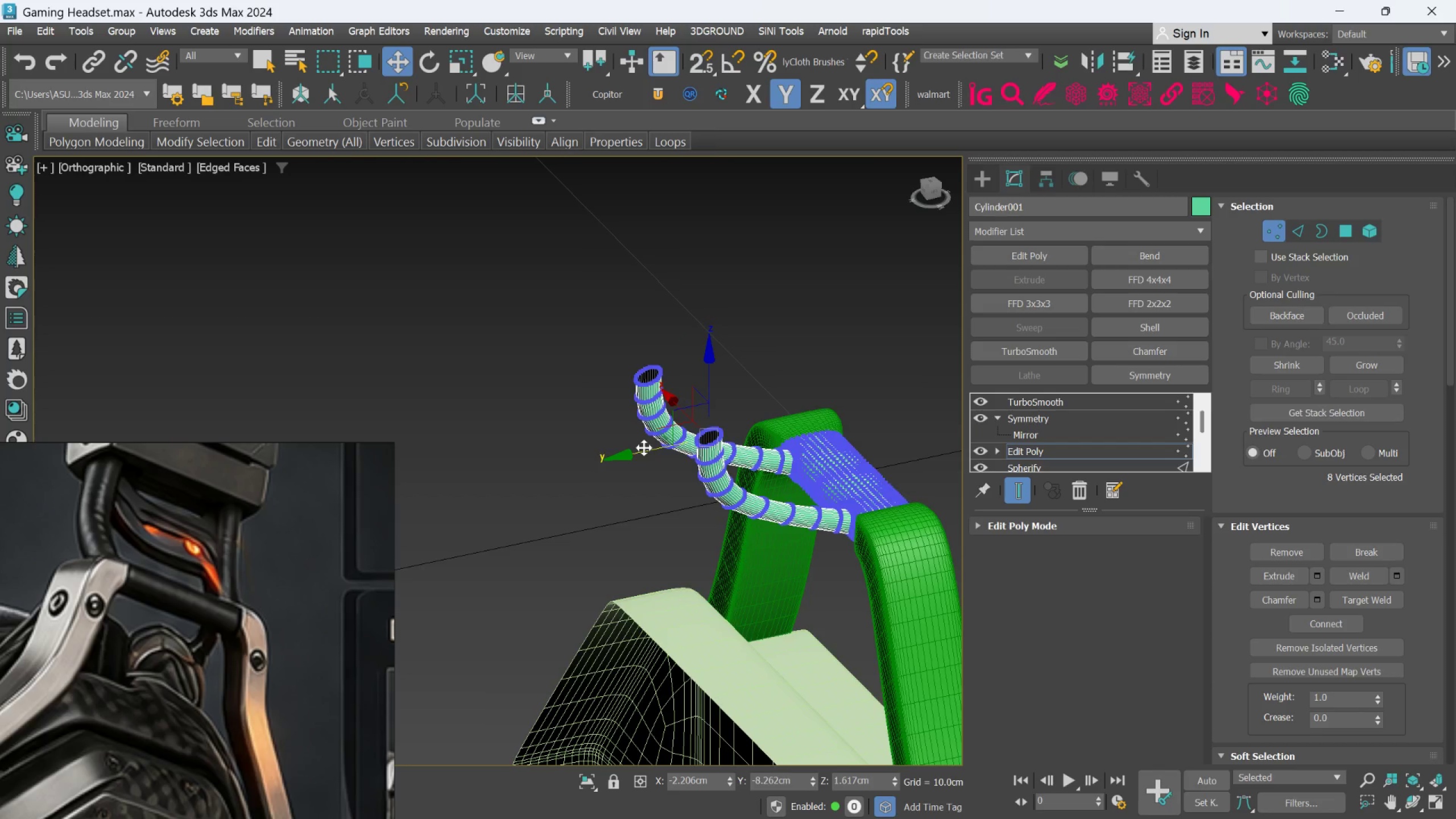 
hold_key(key=AltLeft, duration=0.77)
 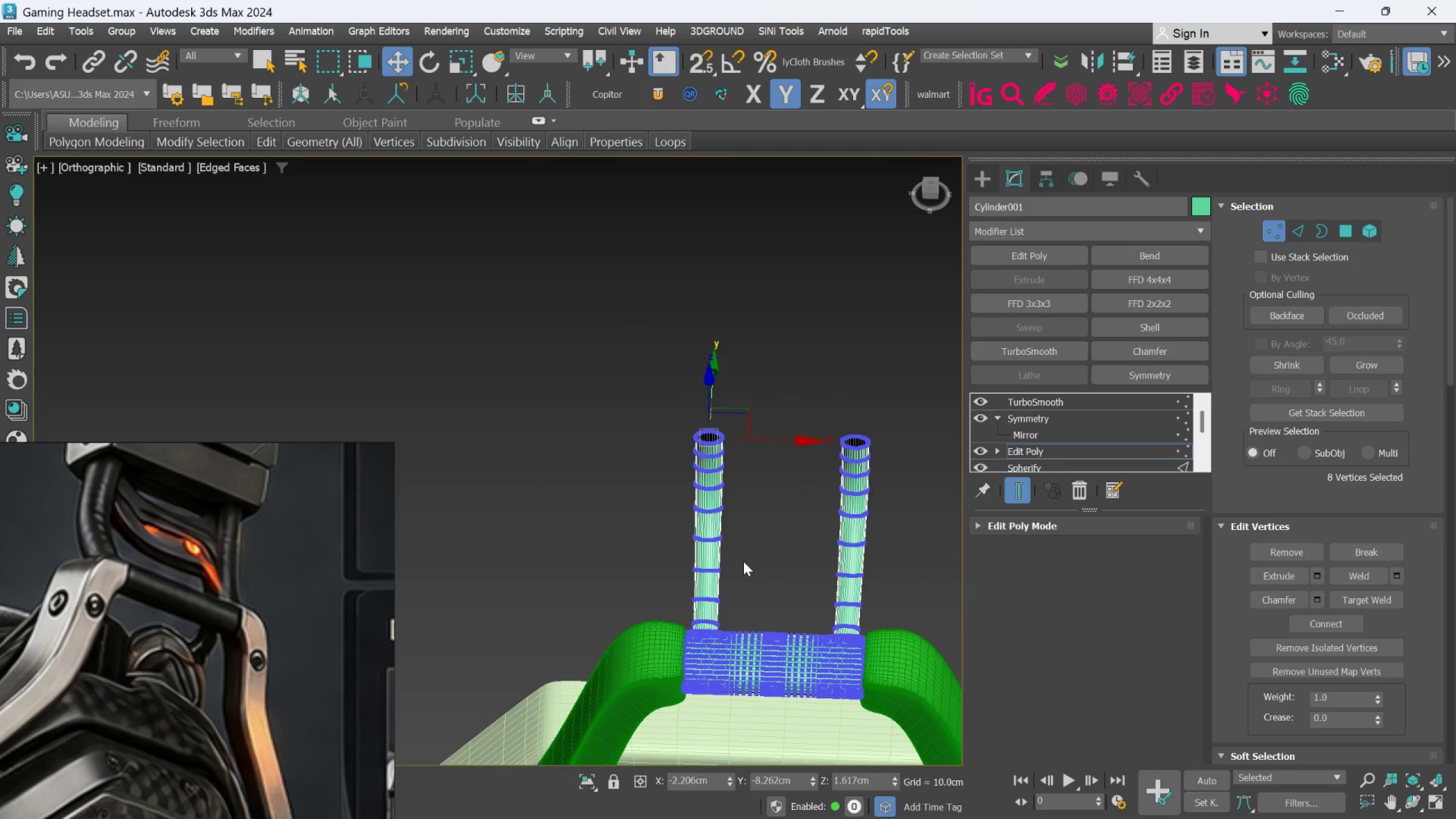 
hold_key(key=AltLeft, duration=0.38)
 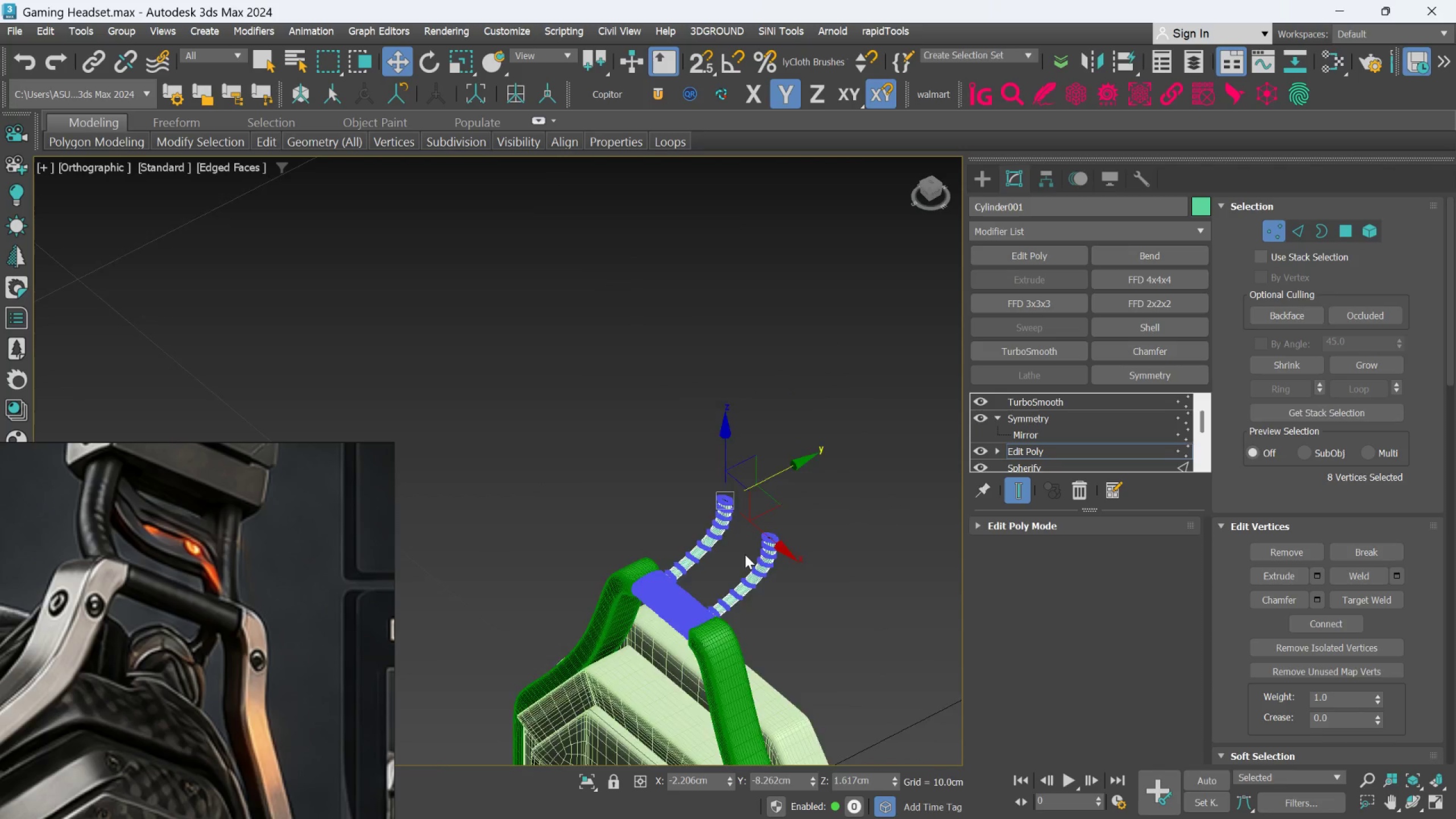 
scroll: coordinate [741, 563], scroll_direction: down, amount: 2.0
 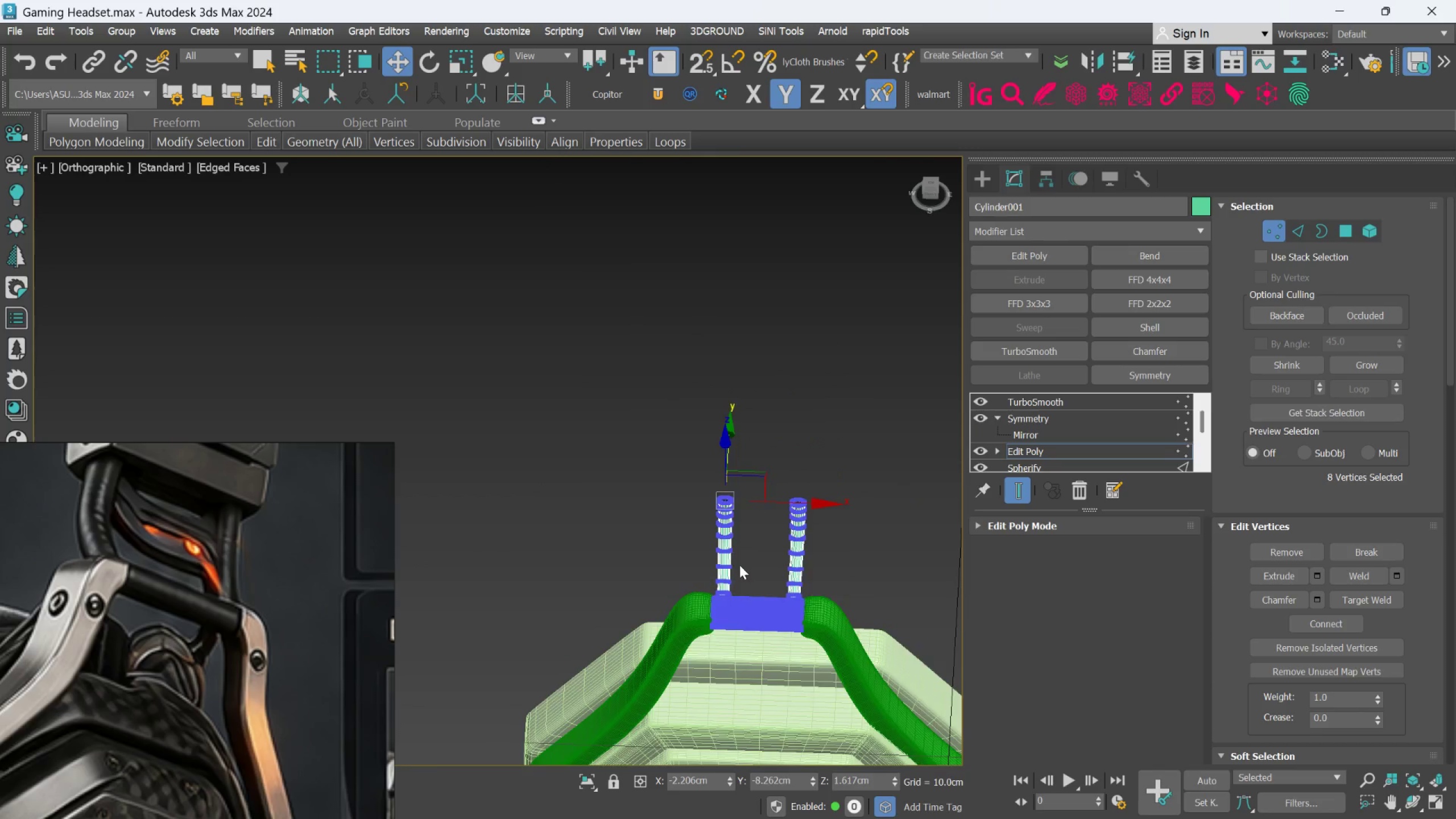 
hold_key(key=AltLeft, duration=1.12)
 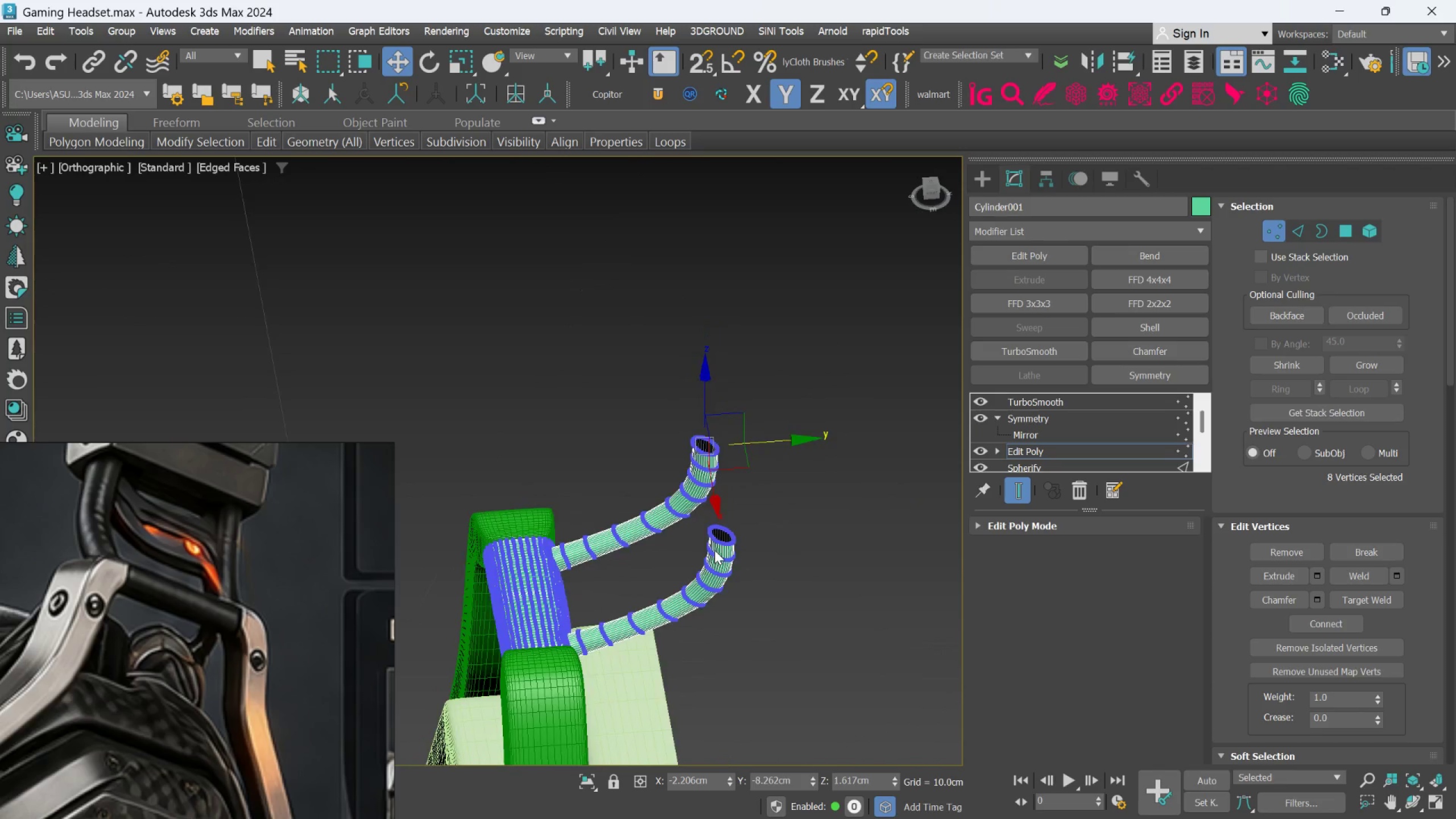 
scroll: coordinate [745, 555], scroll_direction: up, amount: 2.0
 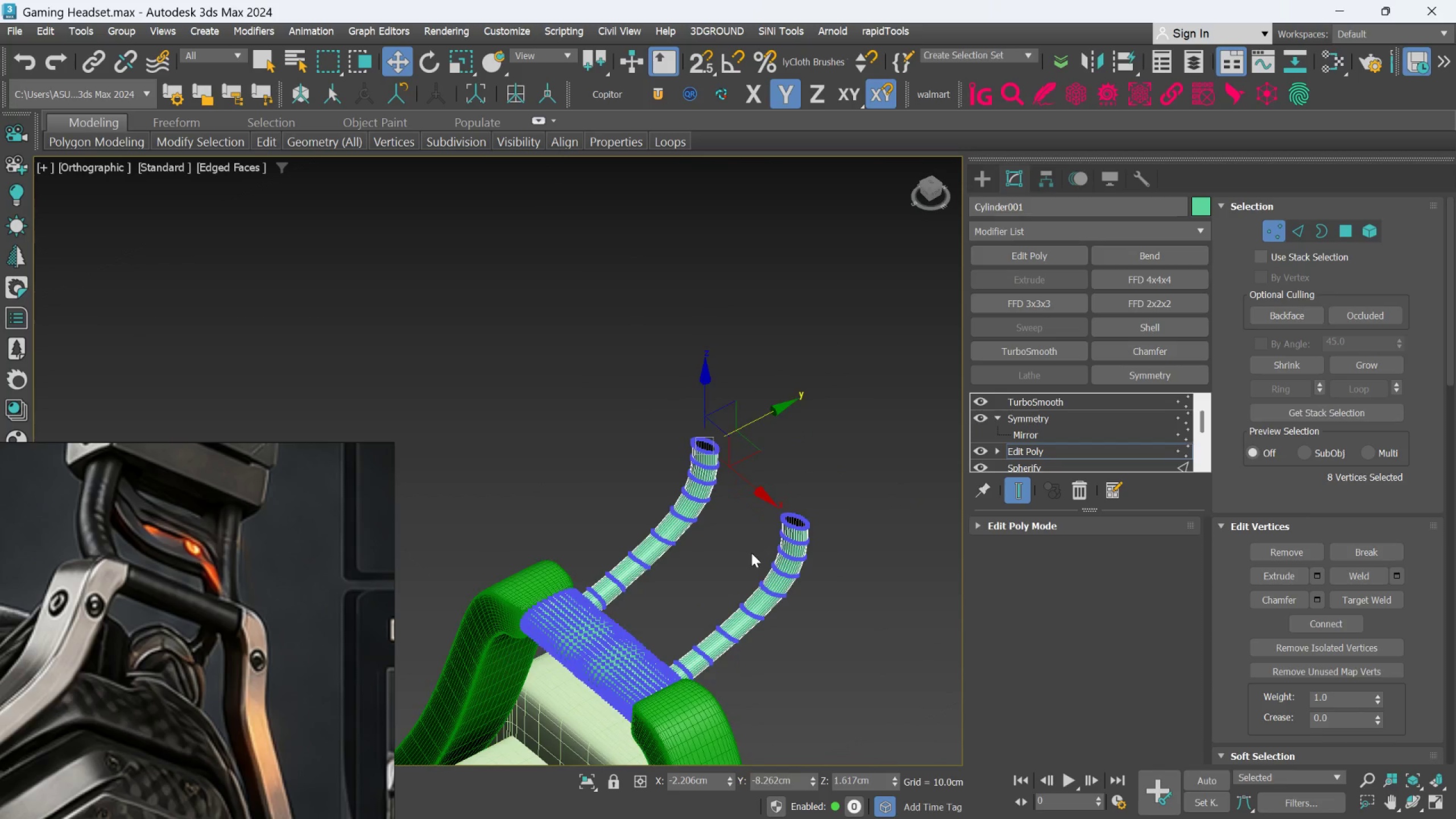 
hold_key(key=AltLeft, duration=0.61)
 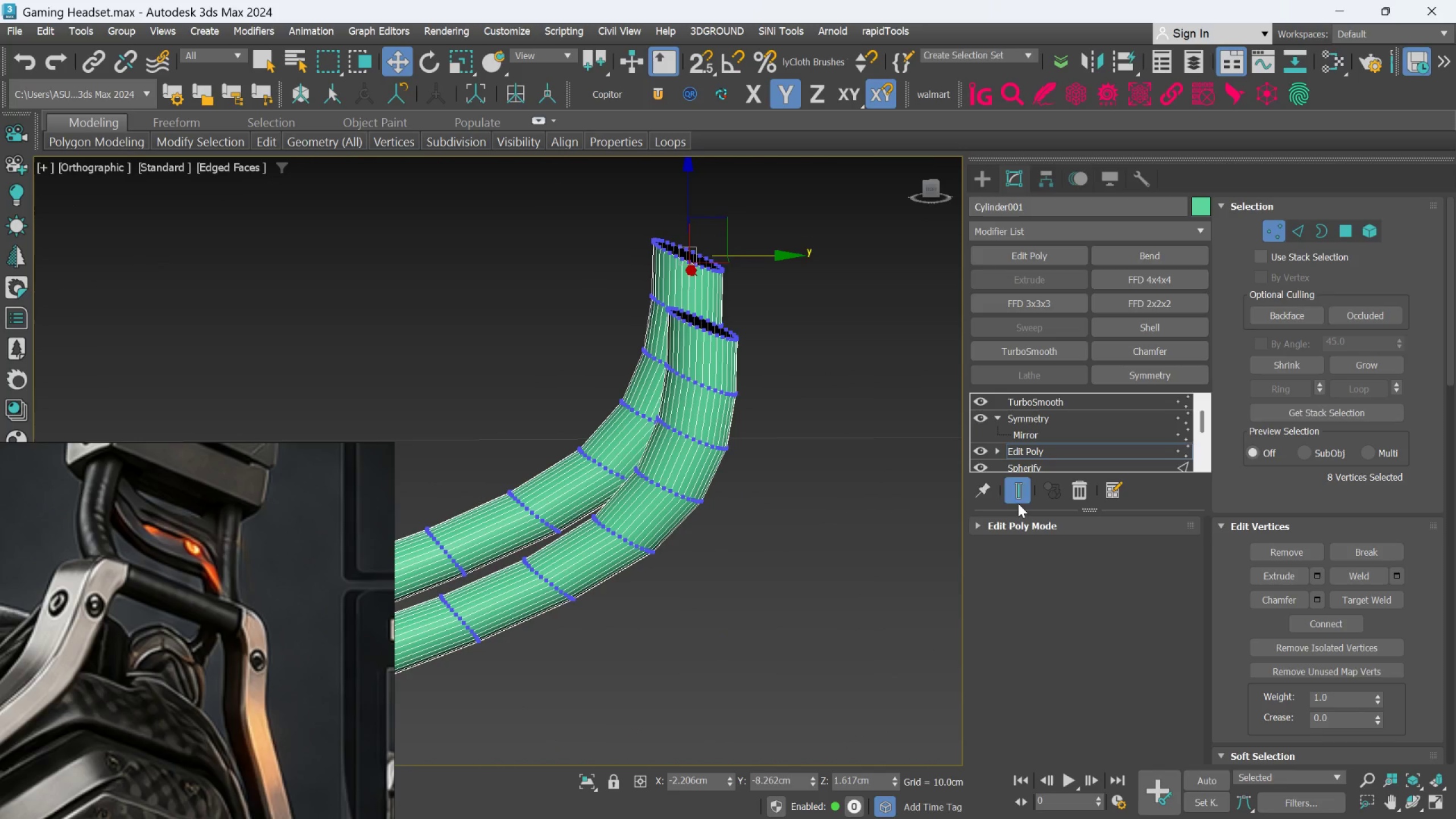 
scroll: coordinate [714, 550], scroll_direction: up, amount: 3.0
 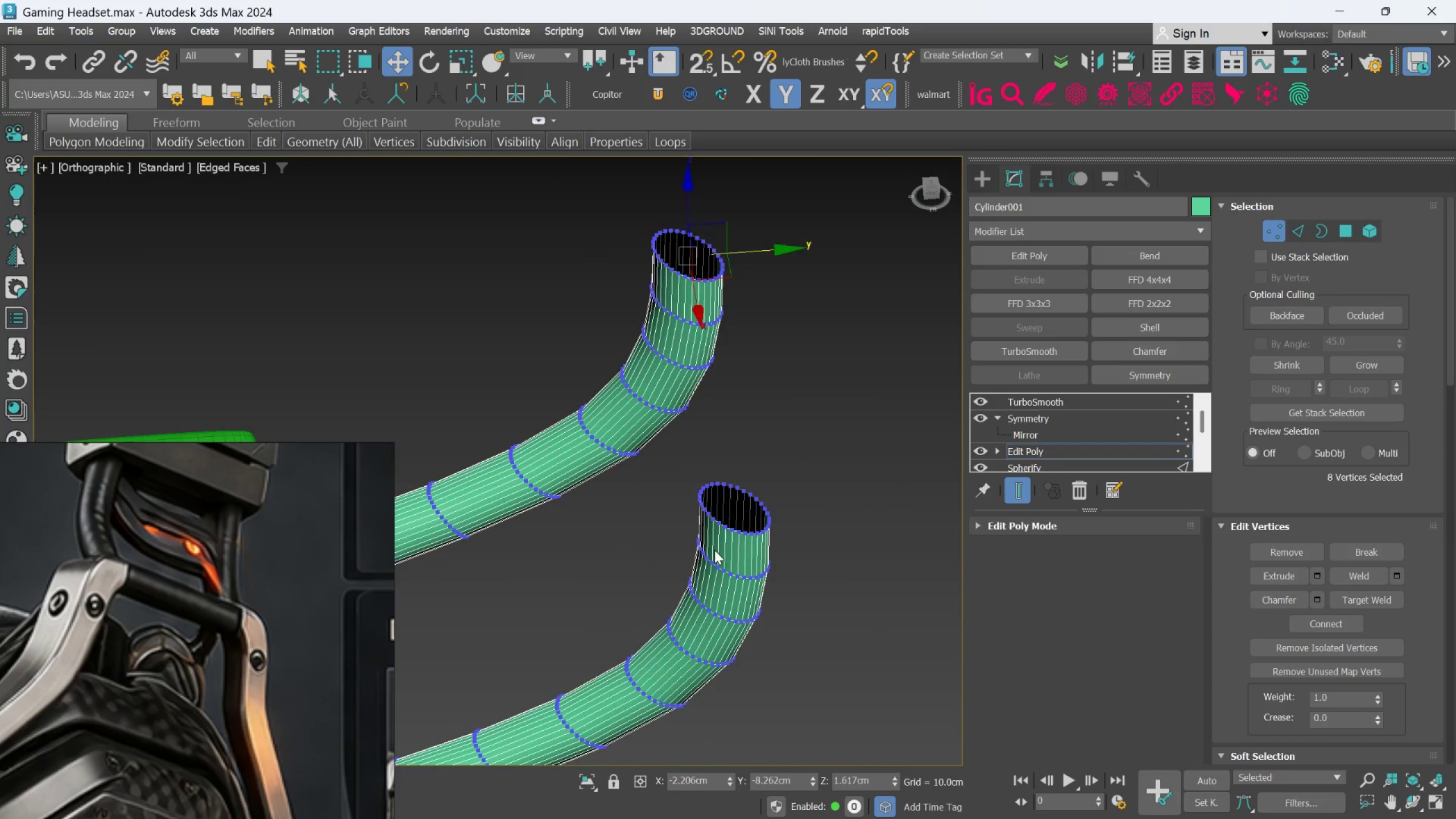 
left_click([1020, 500])
 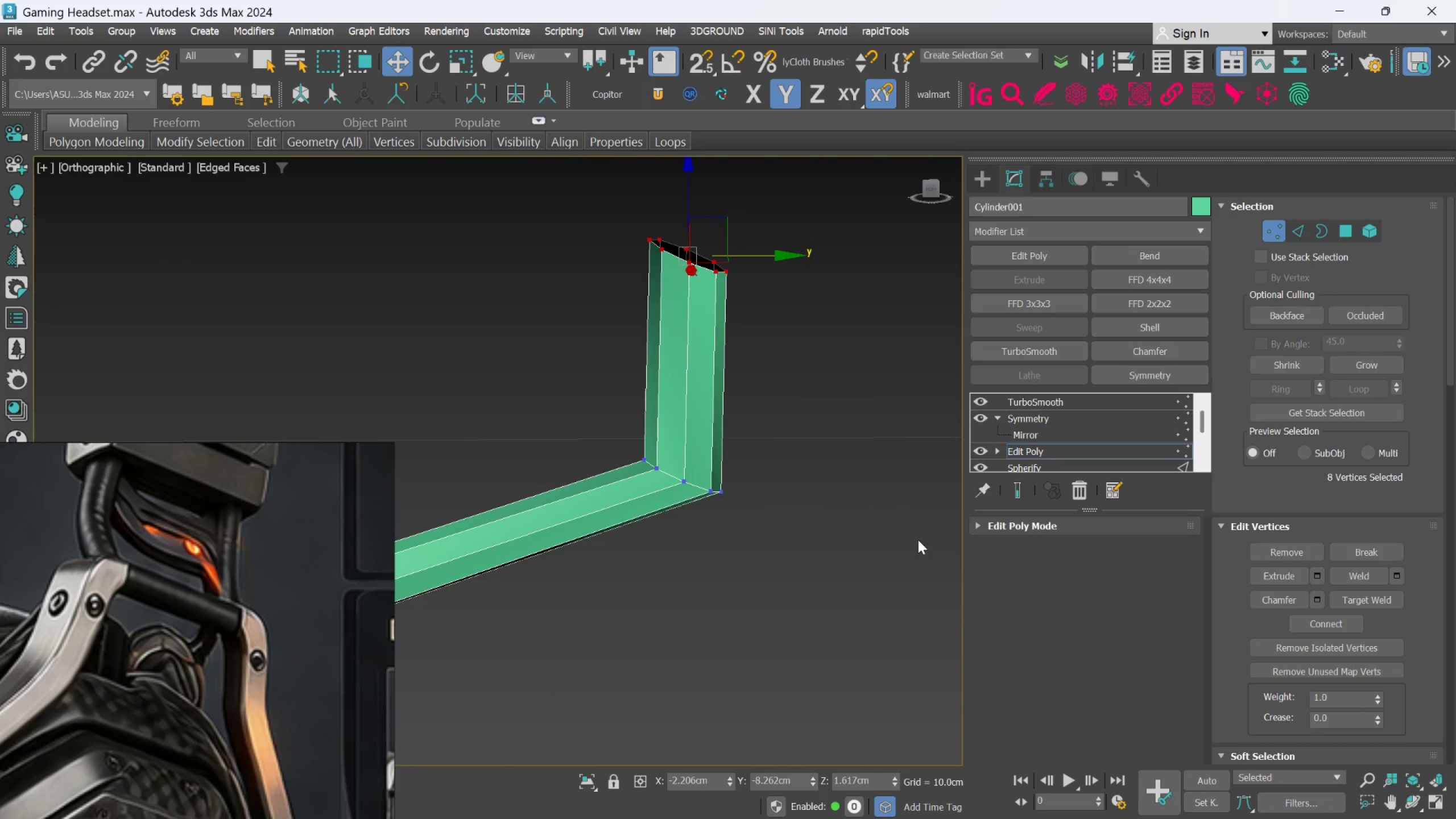 
hold_key(key=AltLeft, duration=1.52)
 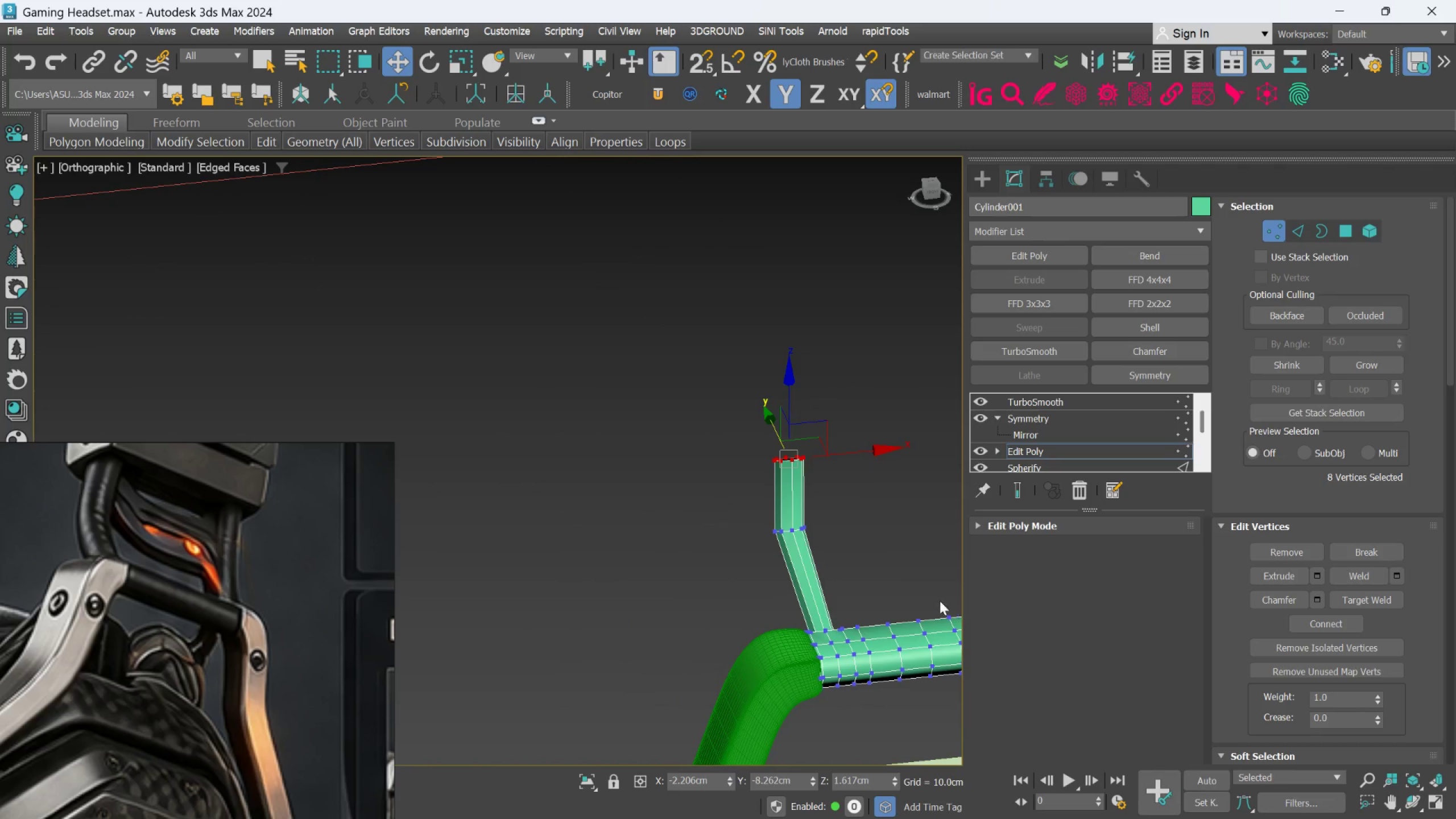 
scroll: coordinate [844, 573], scroll_direction: down, amount: 3.0
 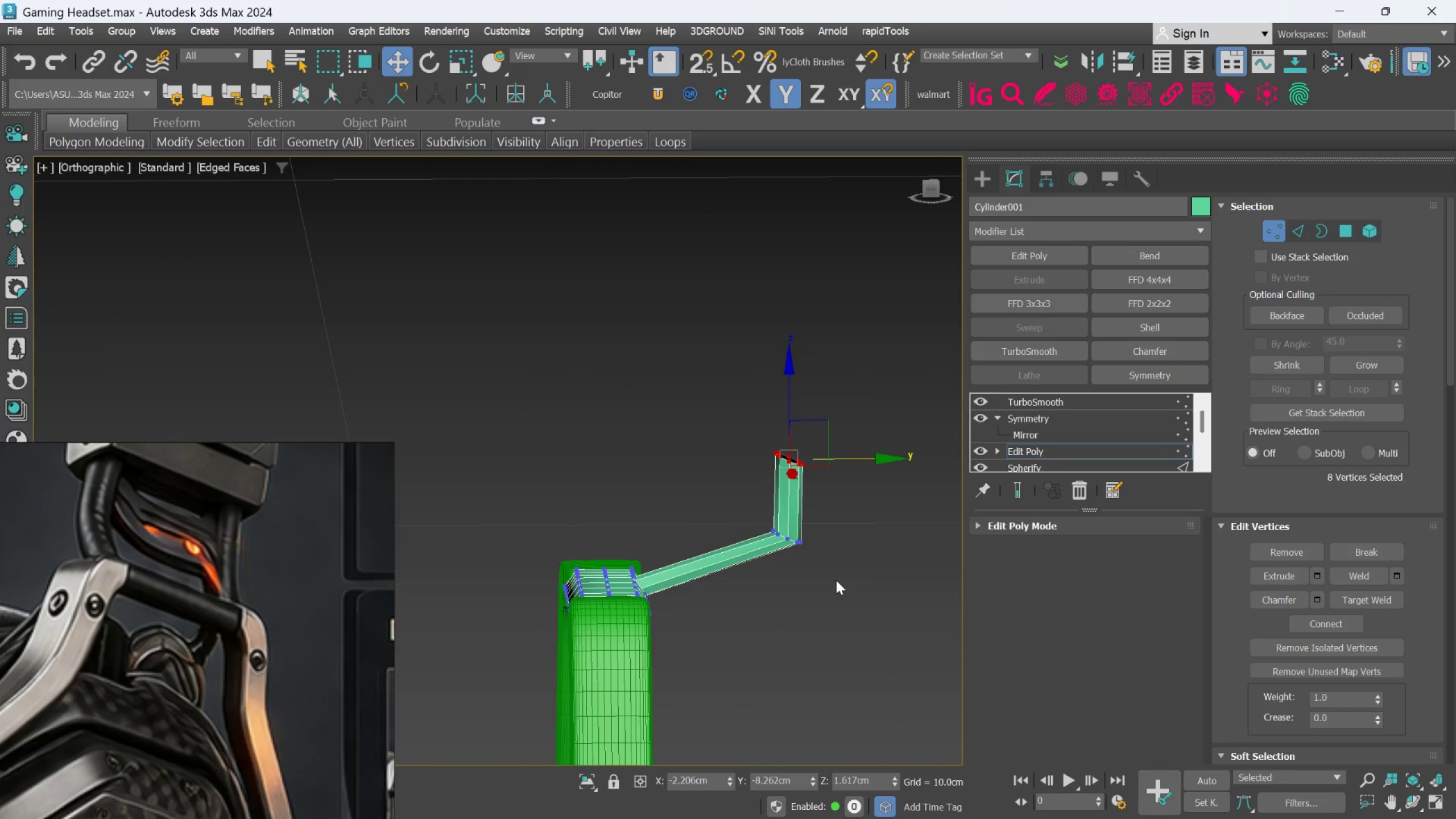 
hold_key(key=AltLeft, duration=0.45)
 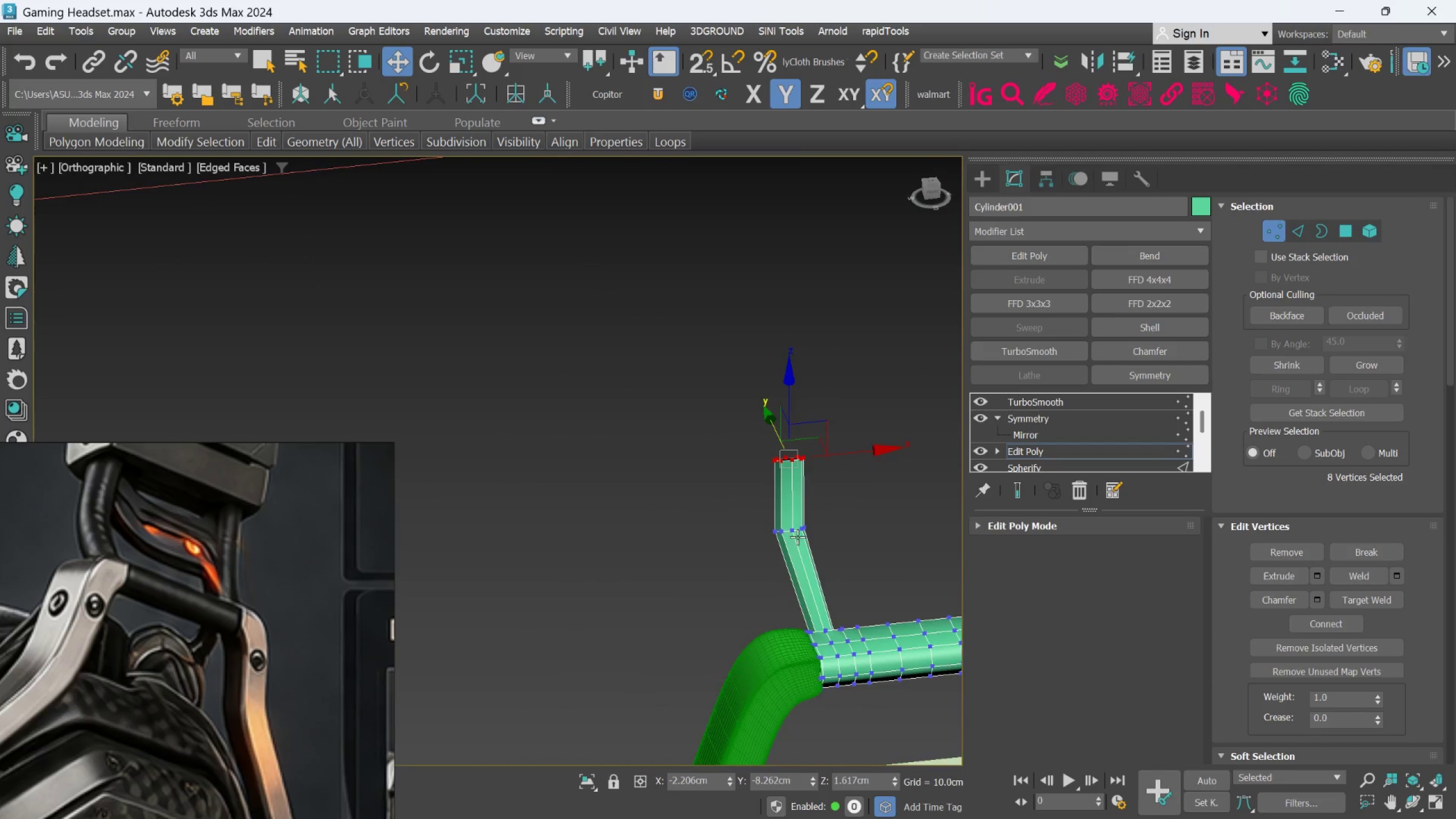 
scroll: coordinate [747, 568], scroll_direction: up, amount: 3.0
 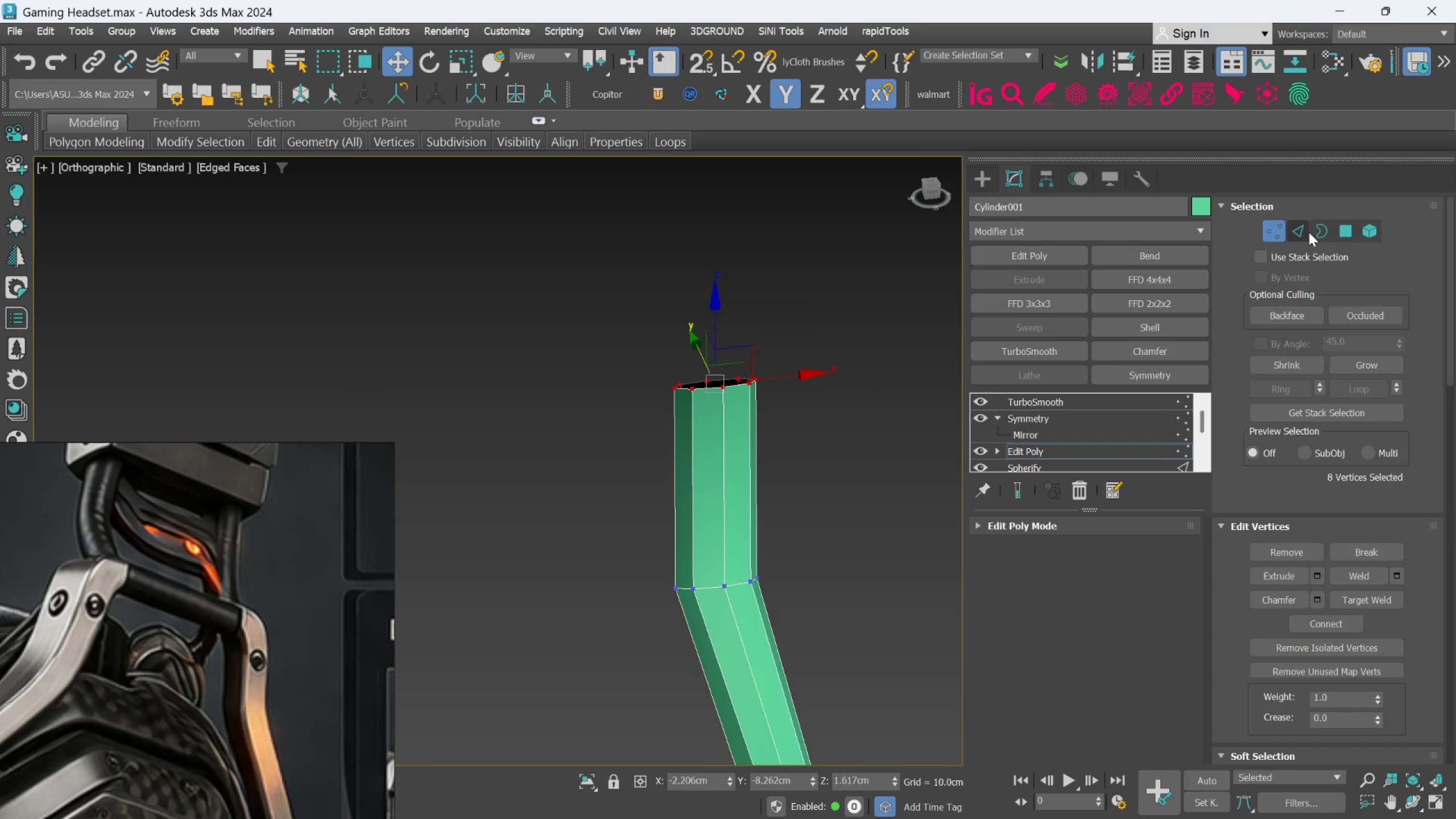 
left_click_drag(start_coordinate=[1300, 229], to_coordinate=[1294, 239])
 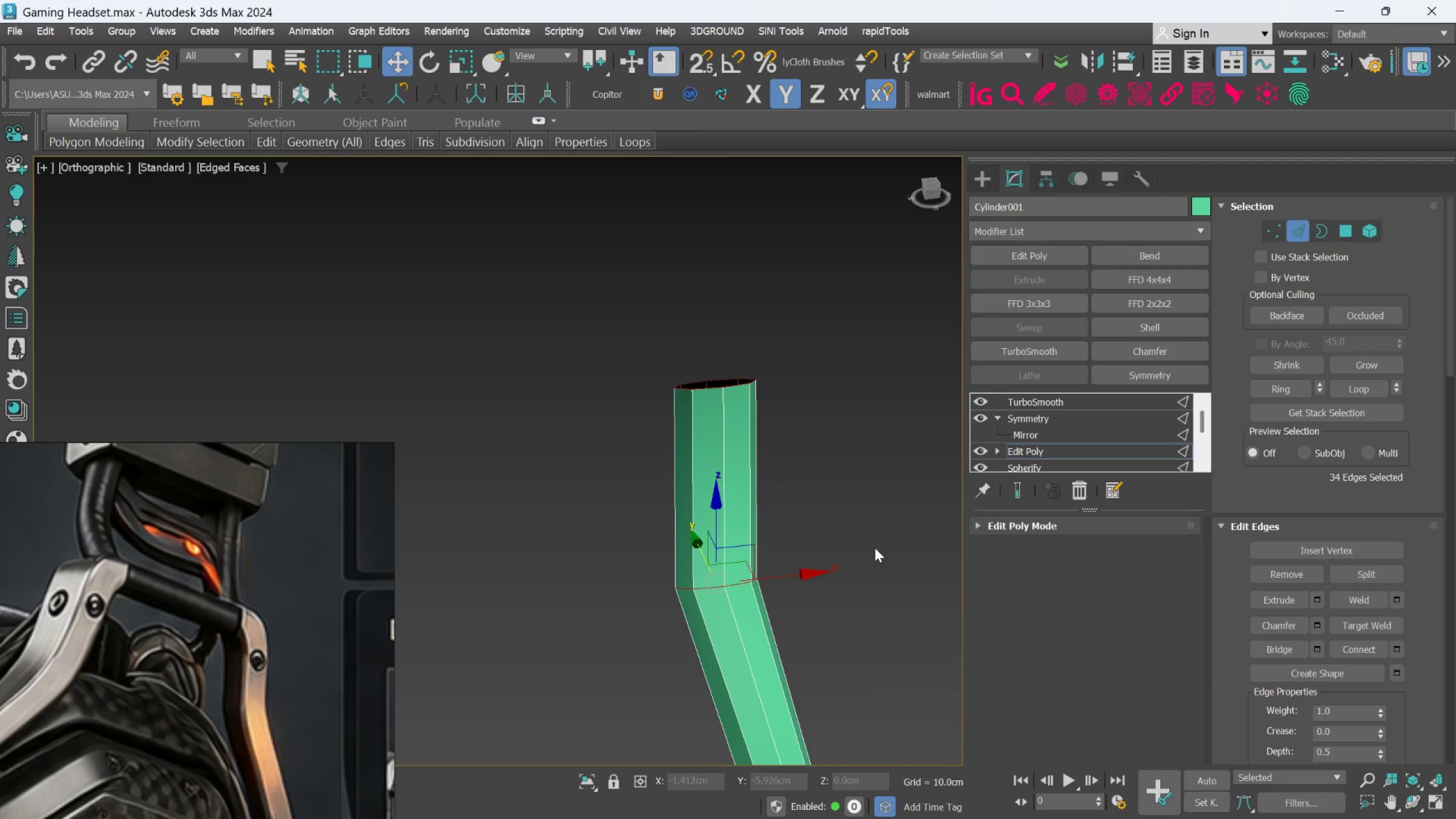 
left_click([865, 551])
 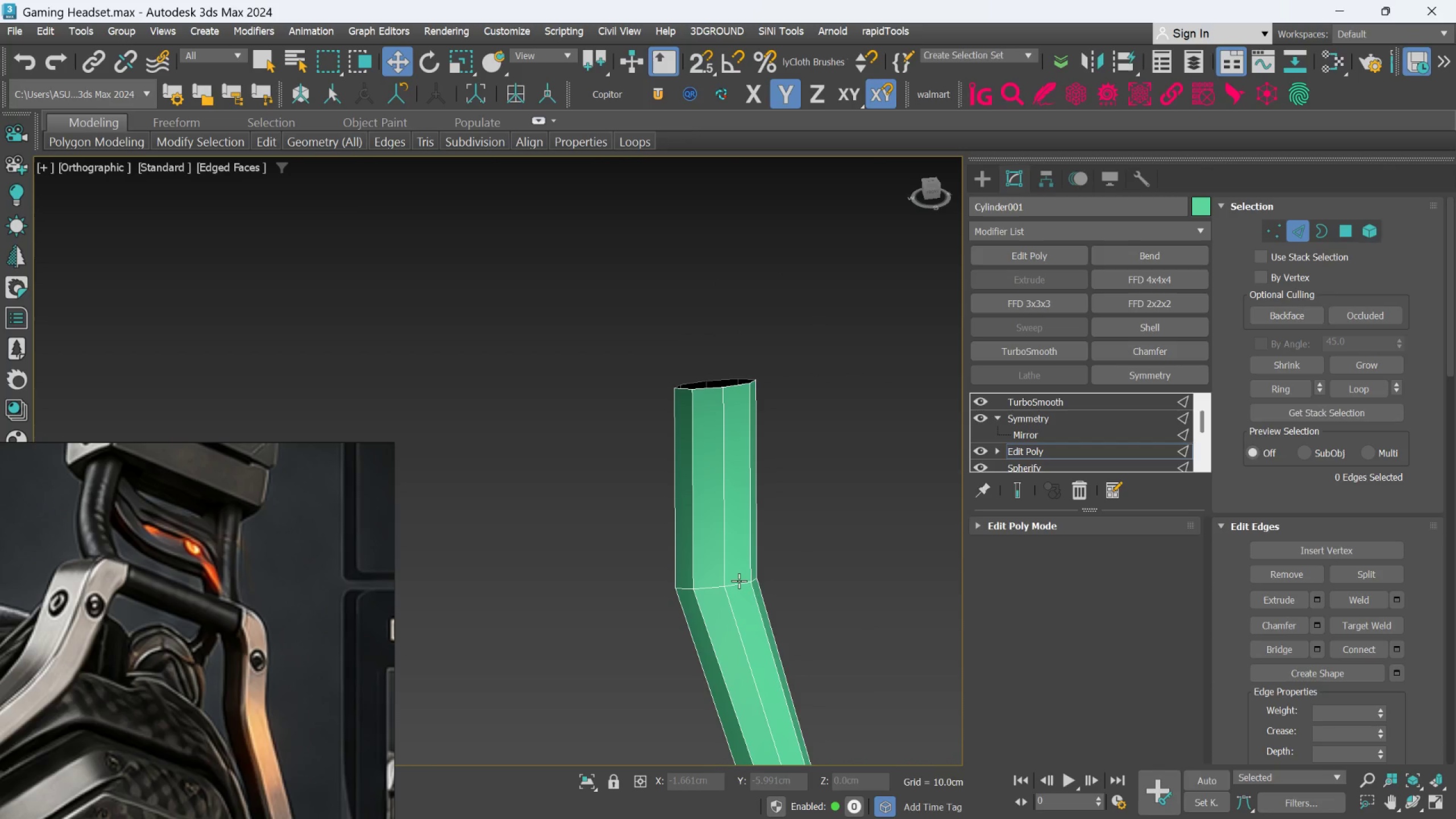 
double_click([739, 581])
 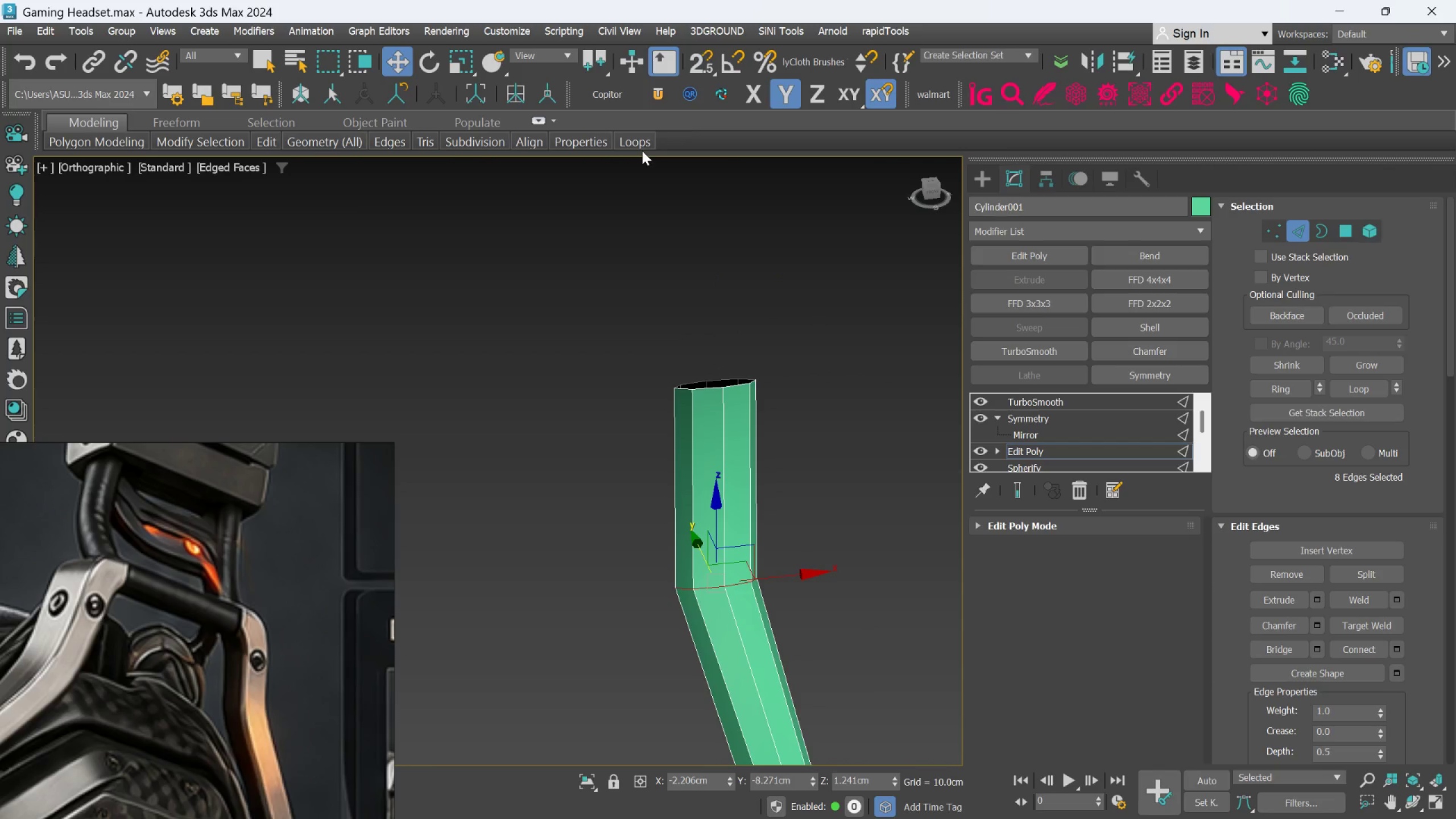 
left_click([638, 140])
 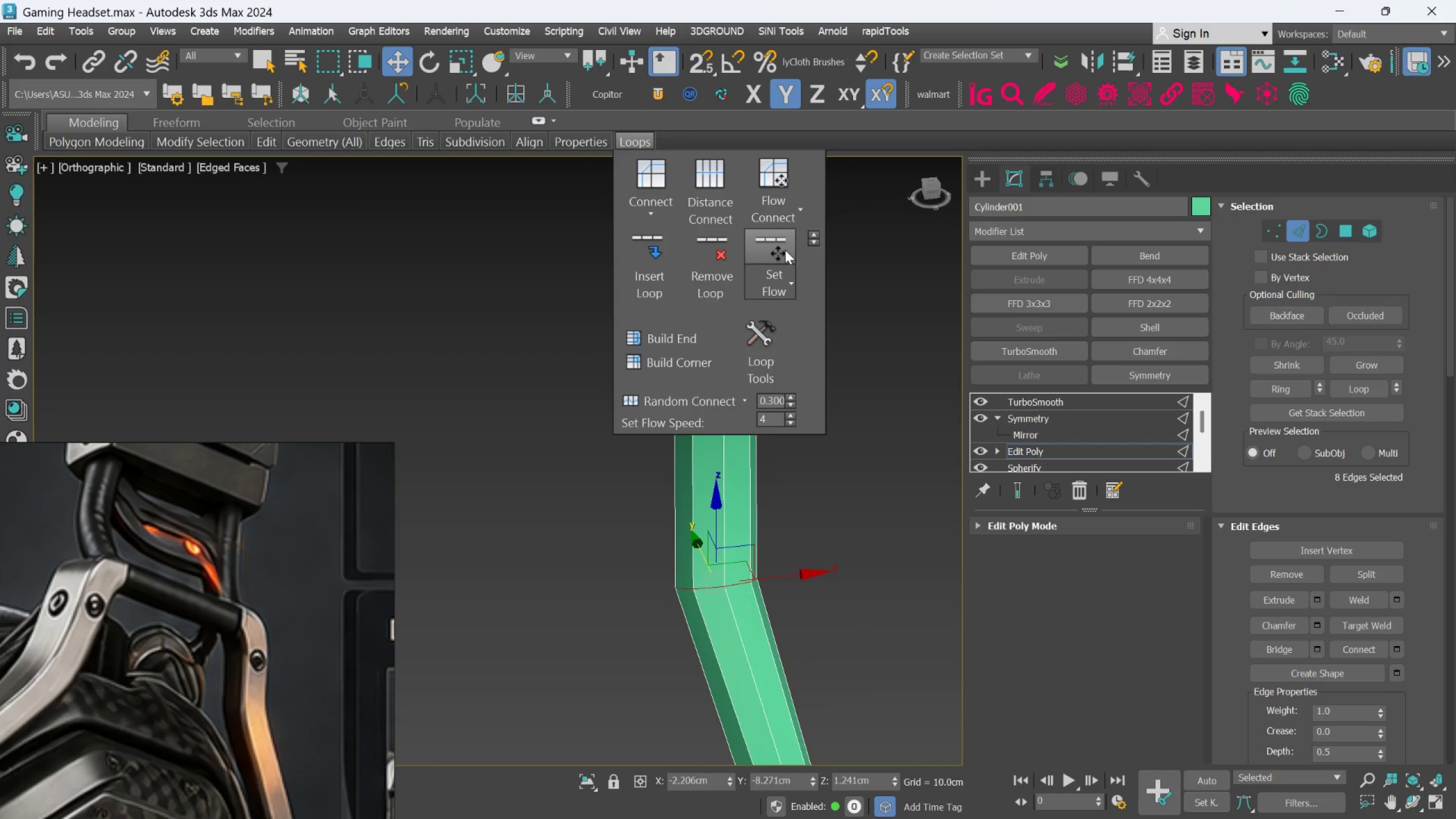 
left_click([781, 250])
 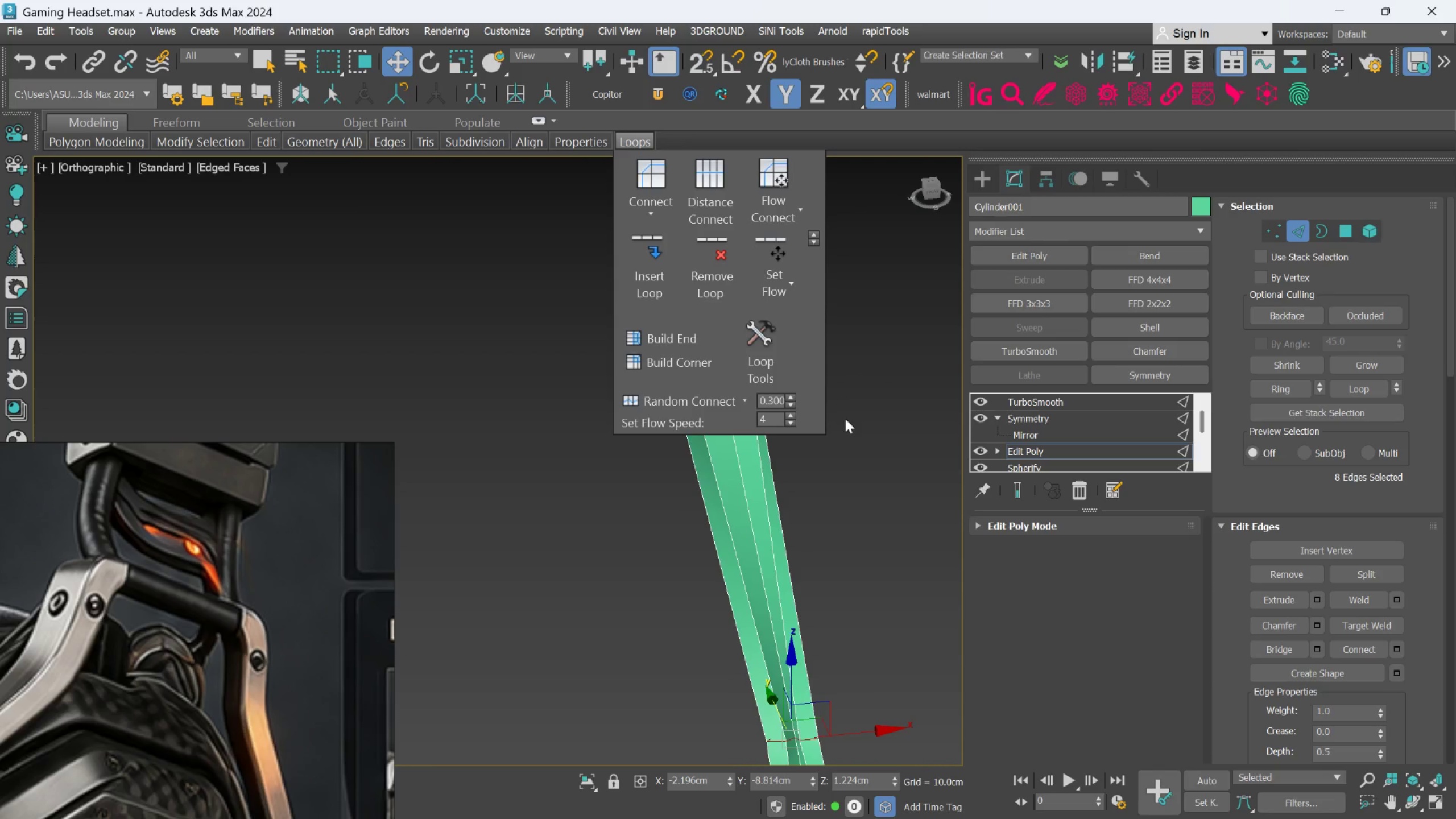 
key(Control+Z)
 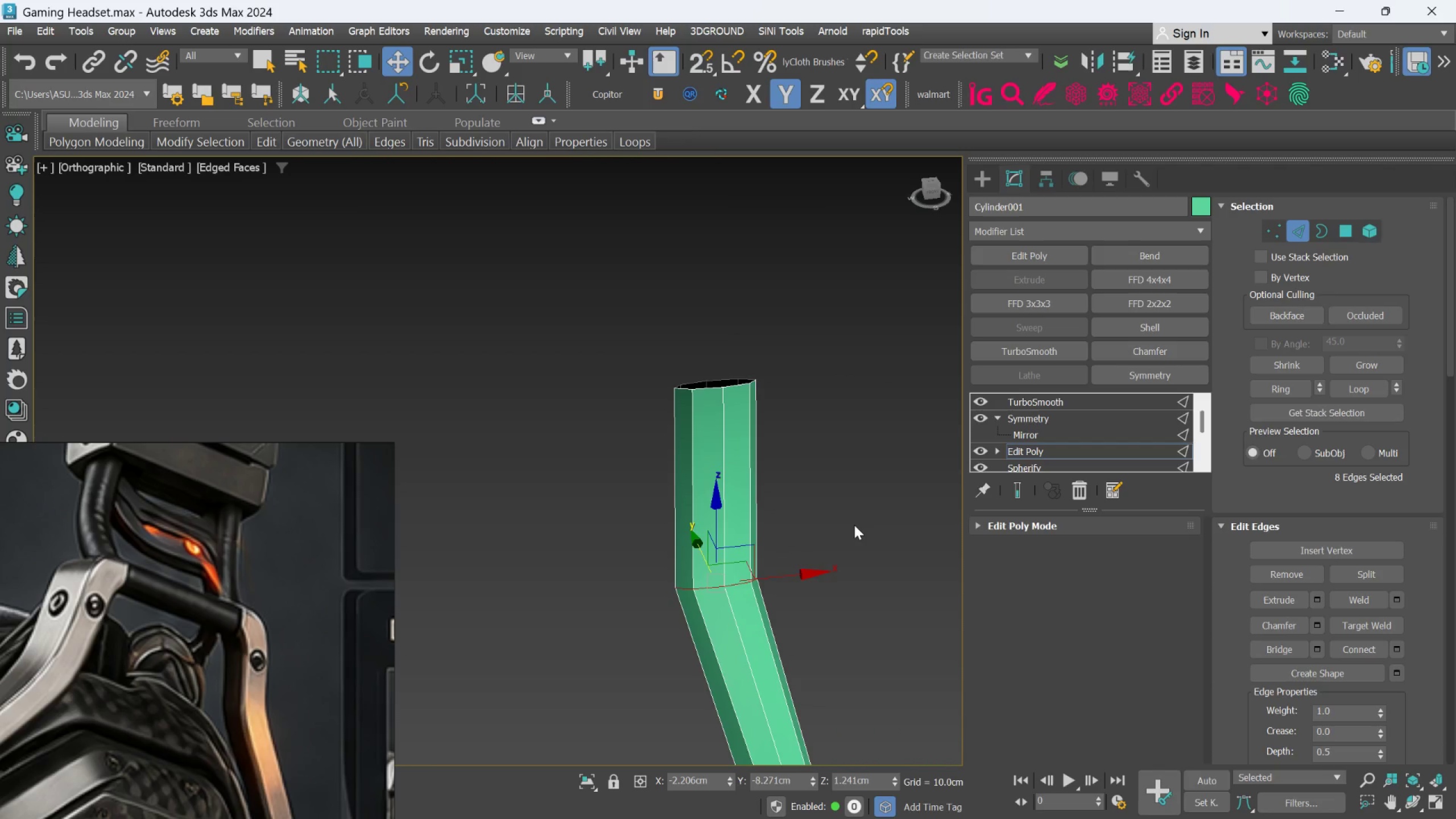 
hold_key(key=AltLeft, duration=1.36)
 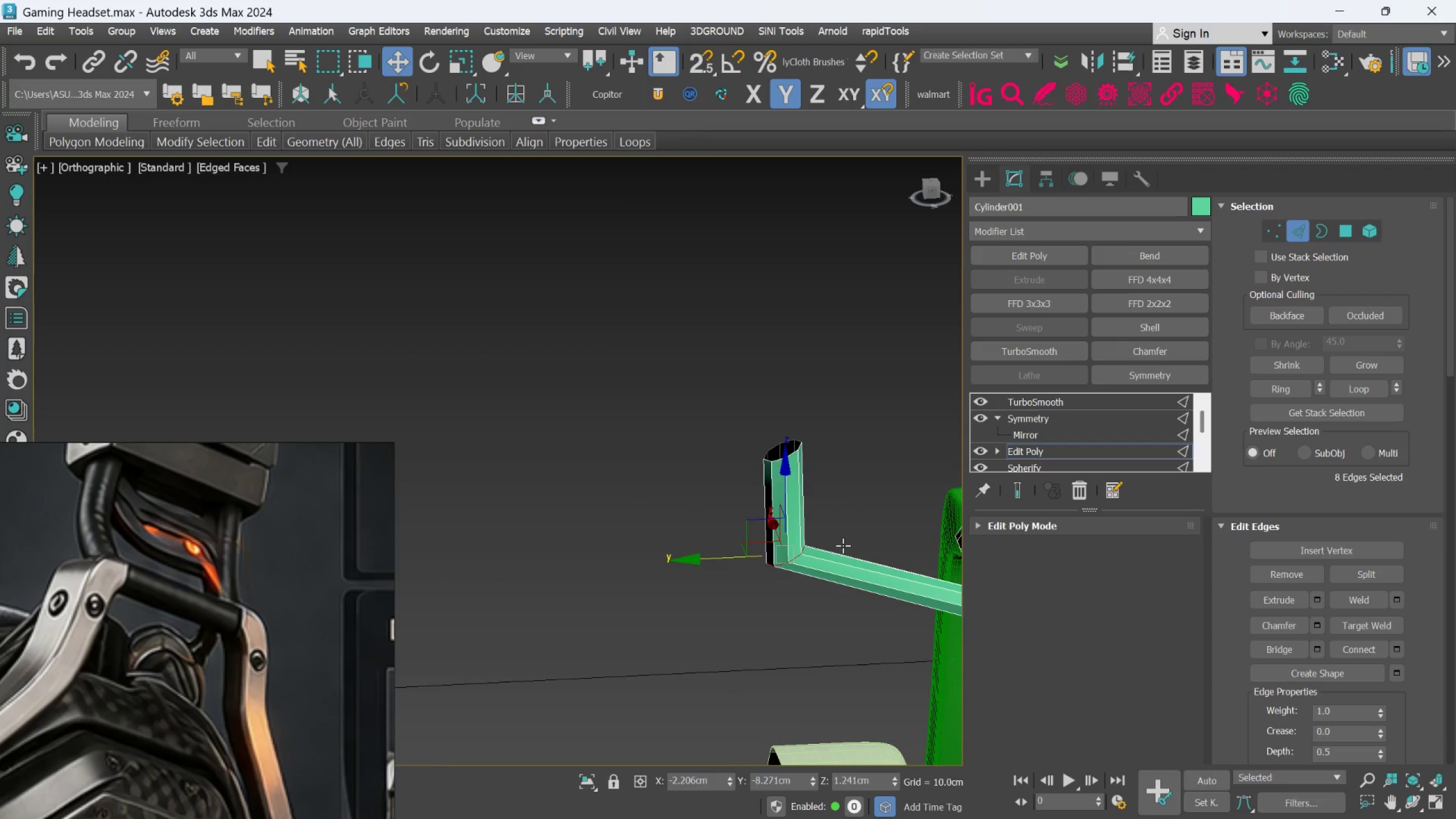 
scroll: coordinate [854, 526], scroll_direction: down, amount: 2.0
 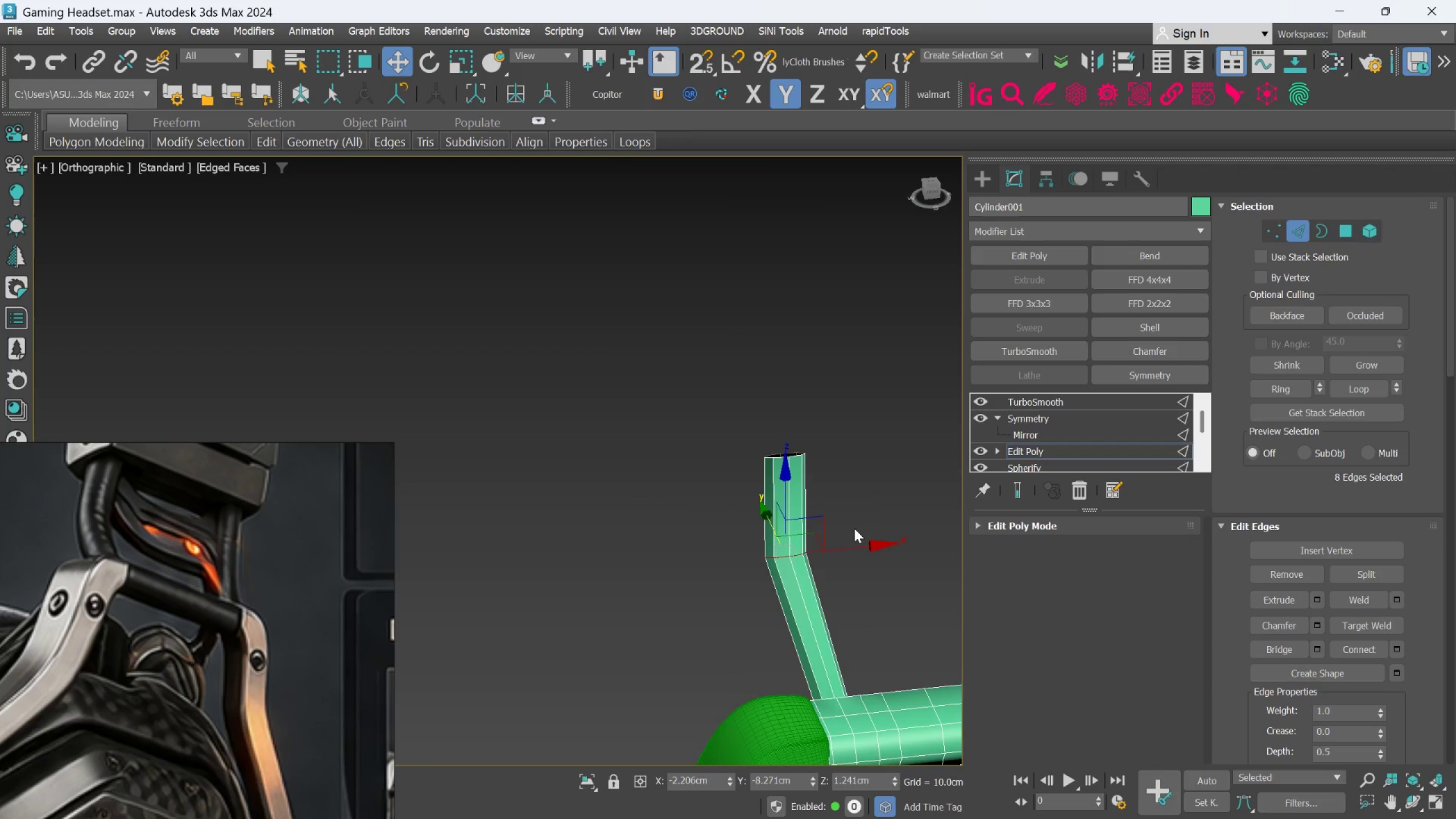 
middle_click([843, 545])
 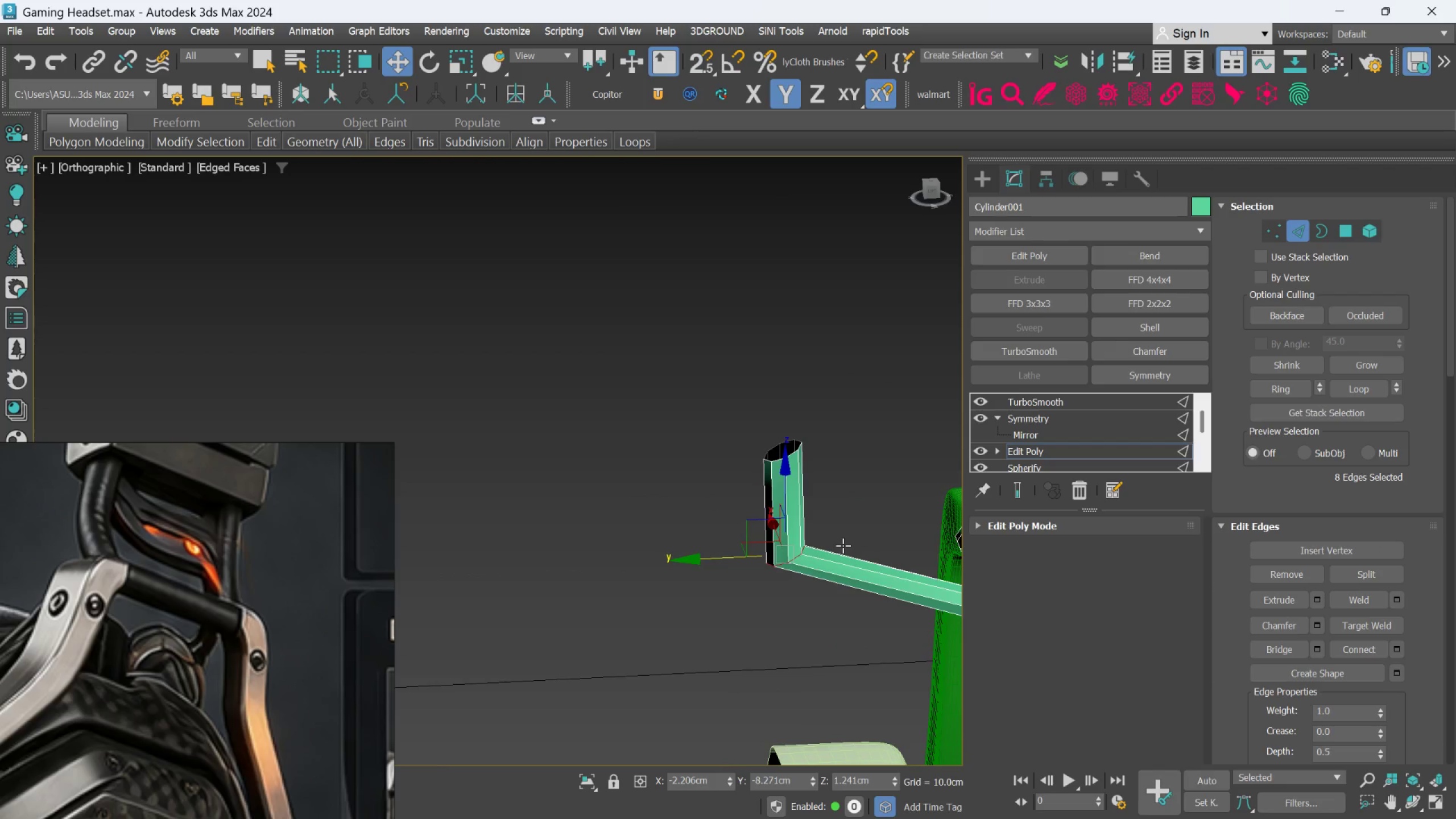 
key(Alt+AltLeft)
 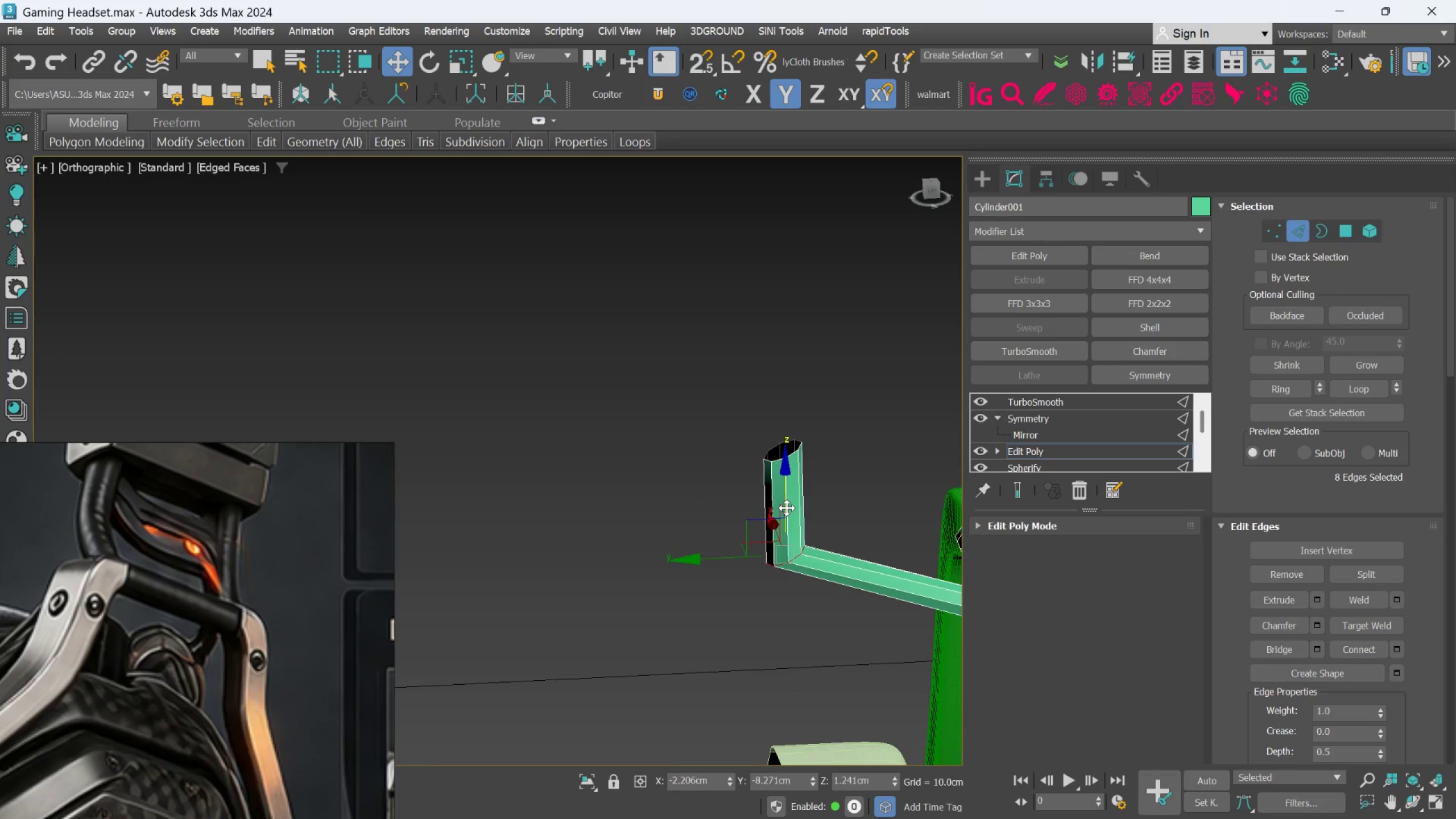 
wait(8.3)
 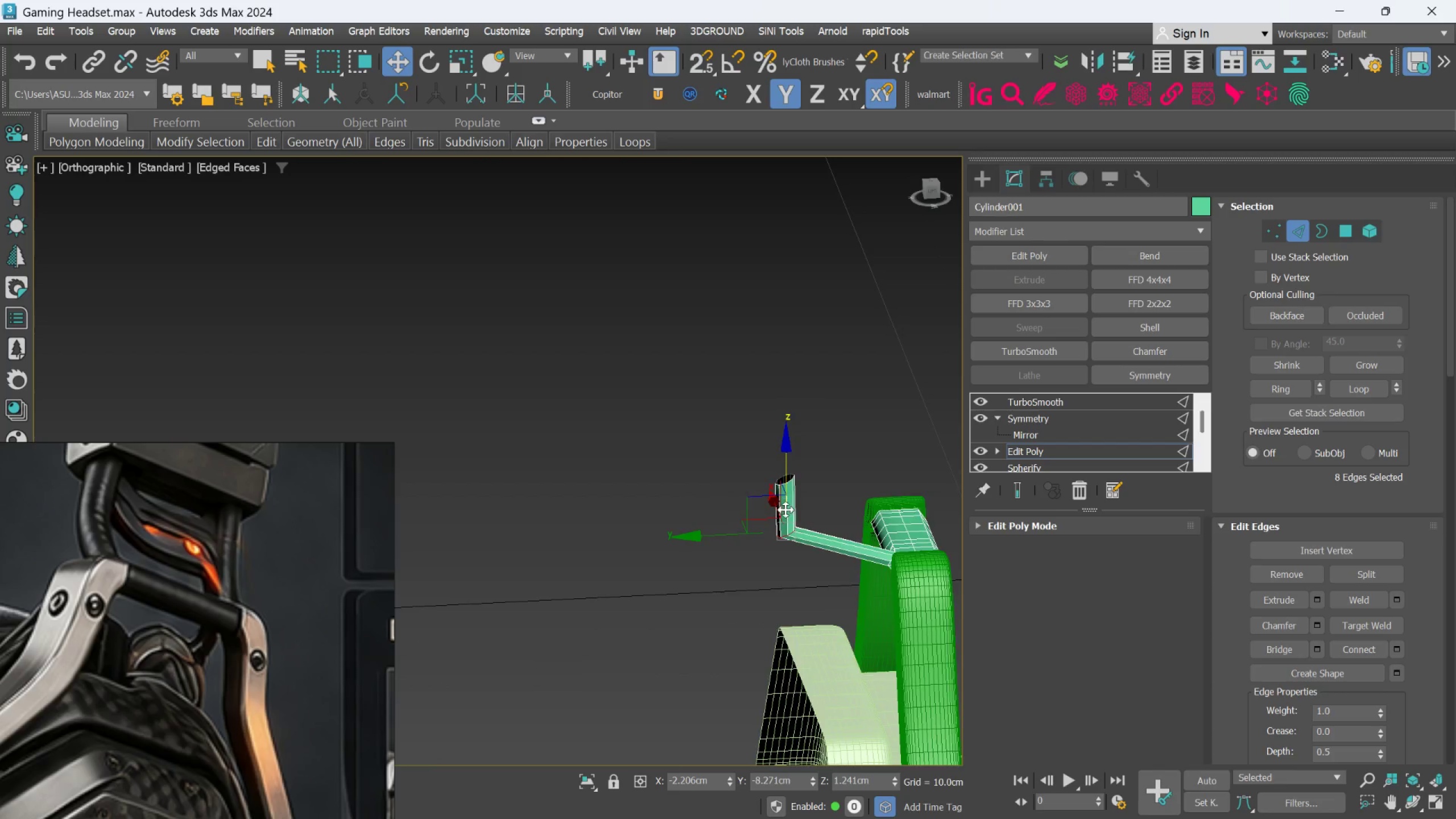 
hold_key(key=AltLeft, duration=1.33)
 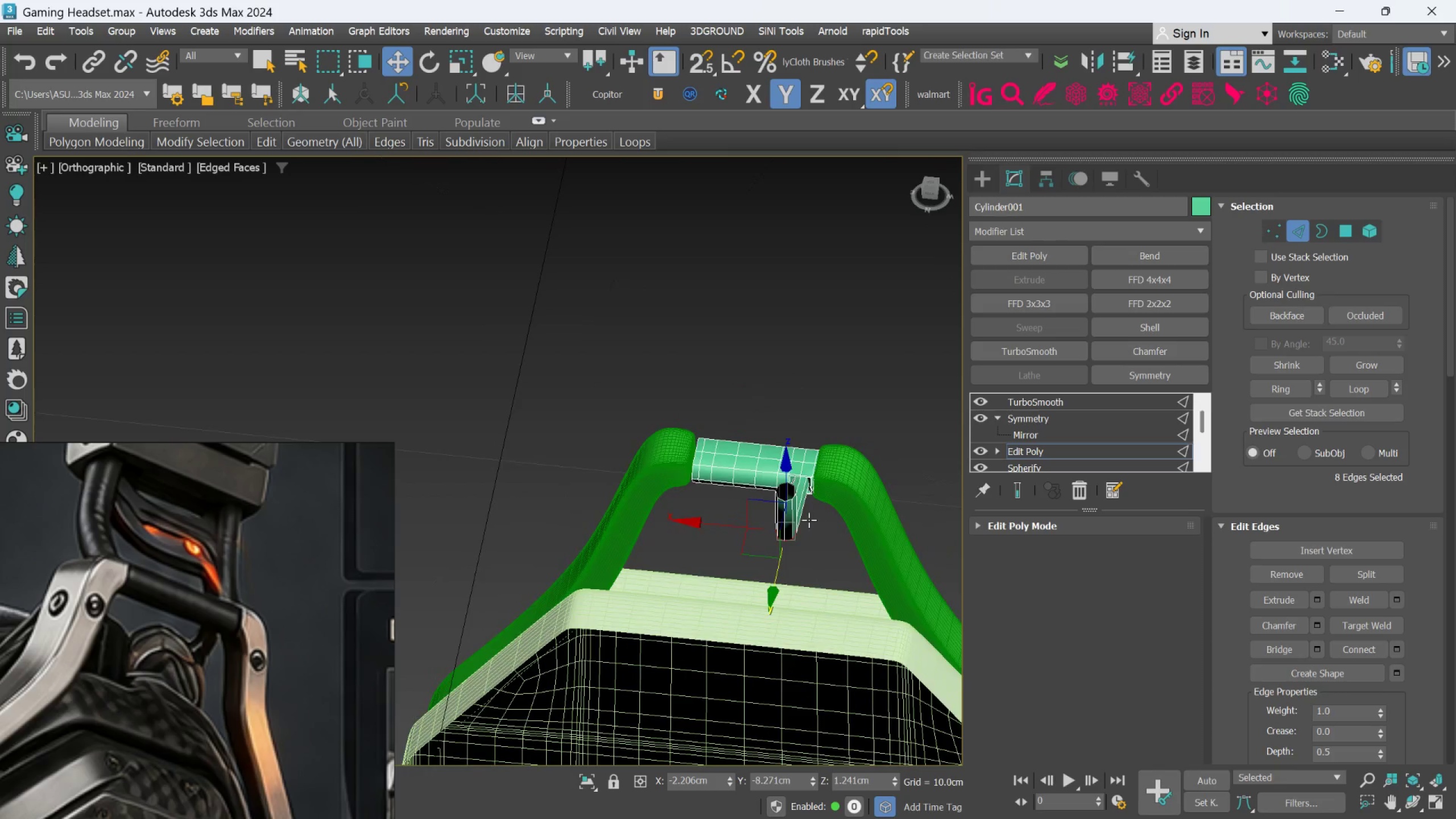 
scroll: coordinate [787, 508], scroll_direction: down, amount: 2.0
 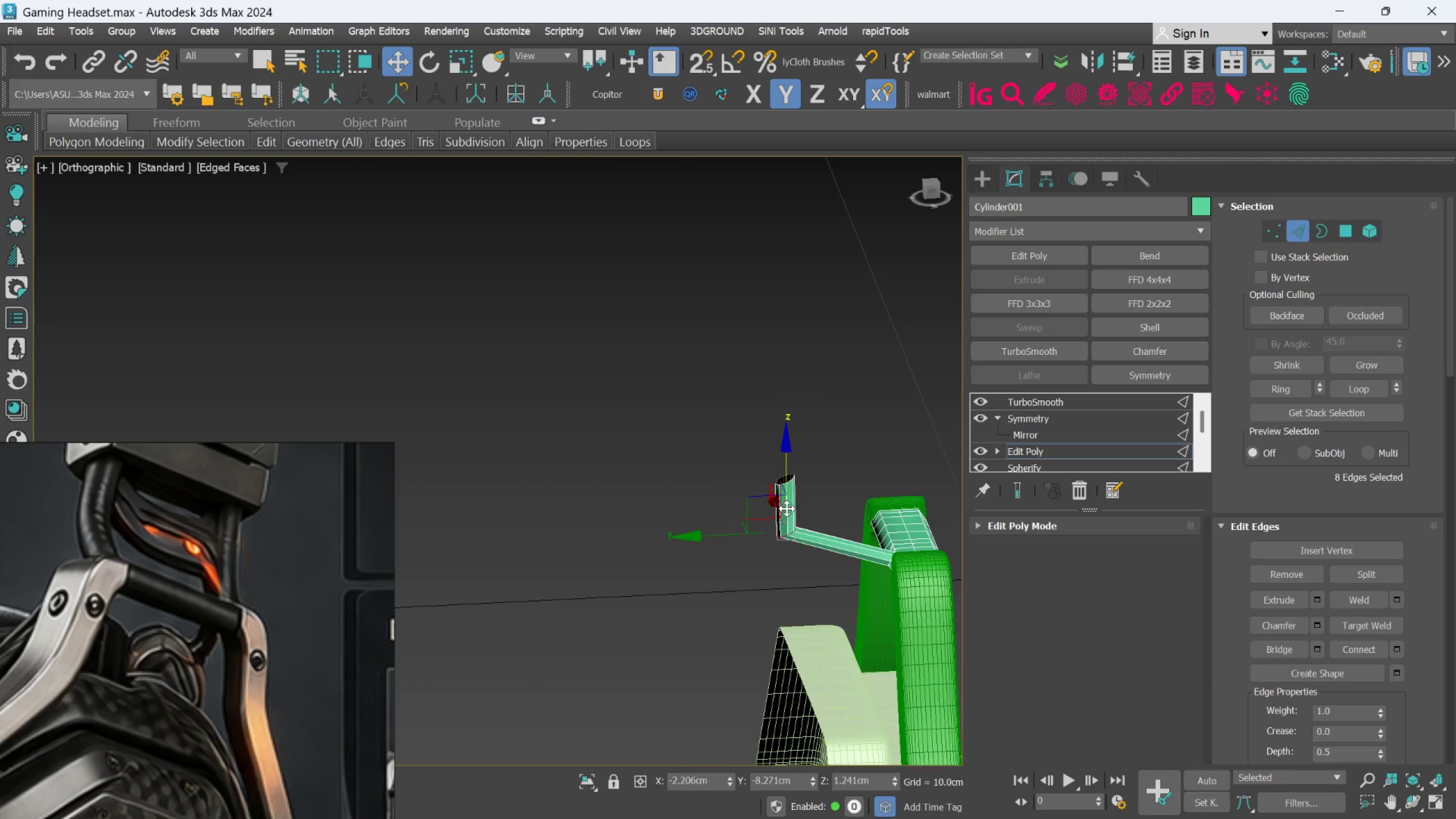 
hold_key(key=AltLeft, duration=1.33)
 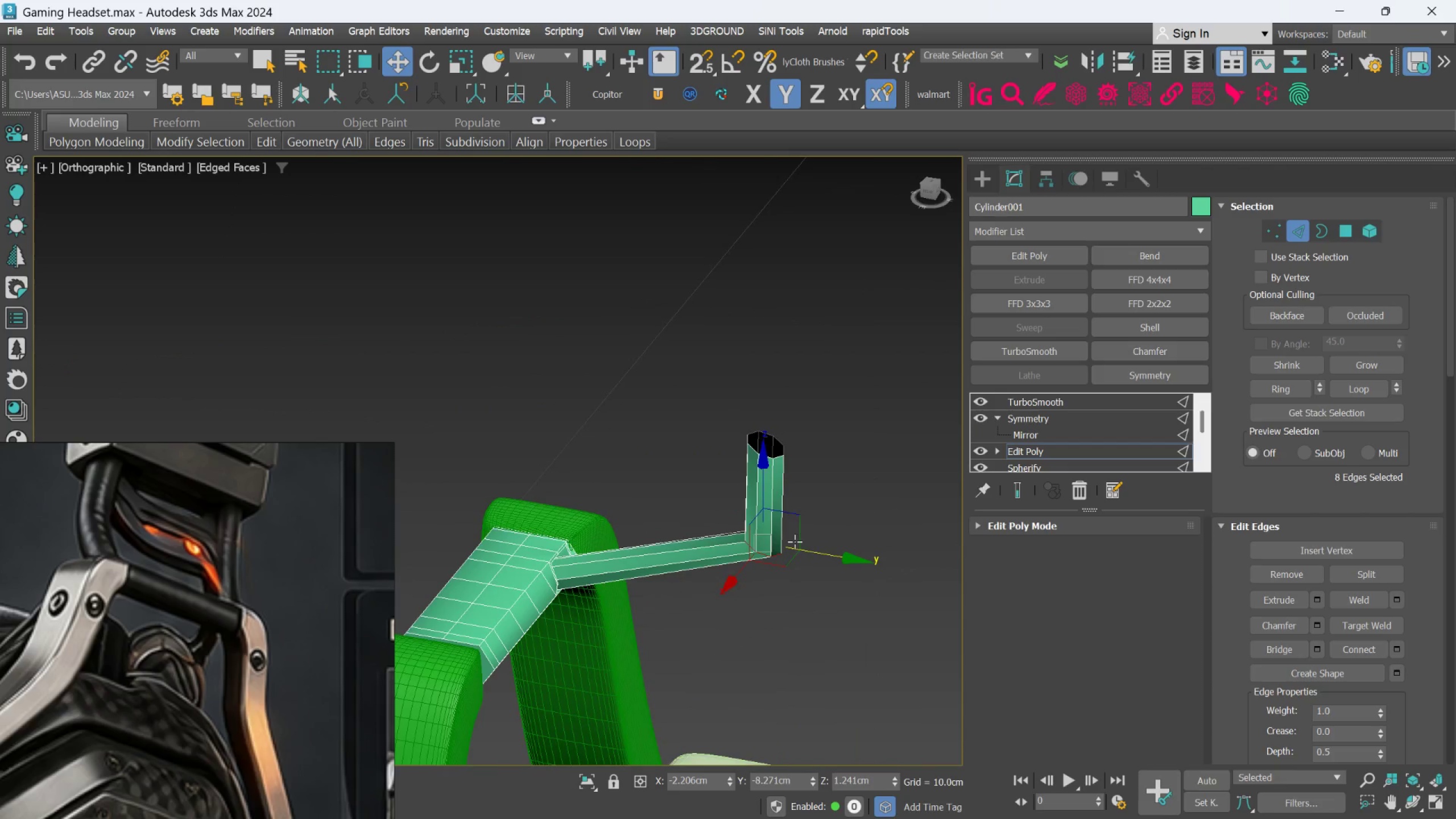 
scroll: coordinate [809, 520], scroll_direction: up, amount: 2.0
 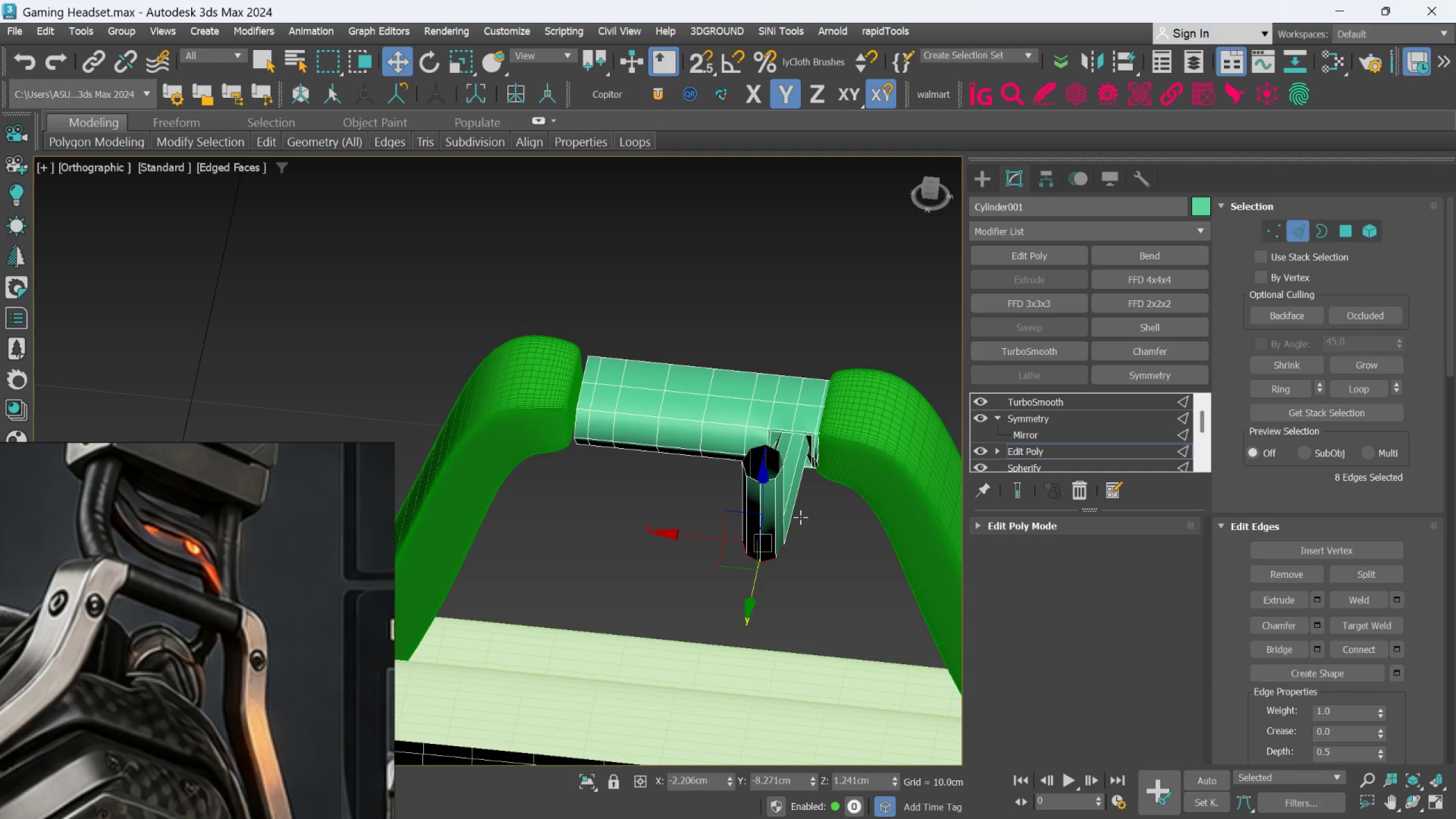 
hold_key(key=AltLeft, duration=0.78)
 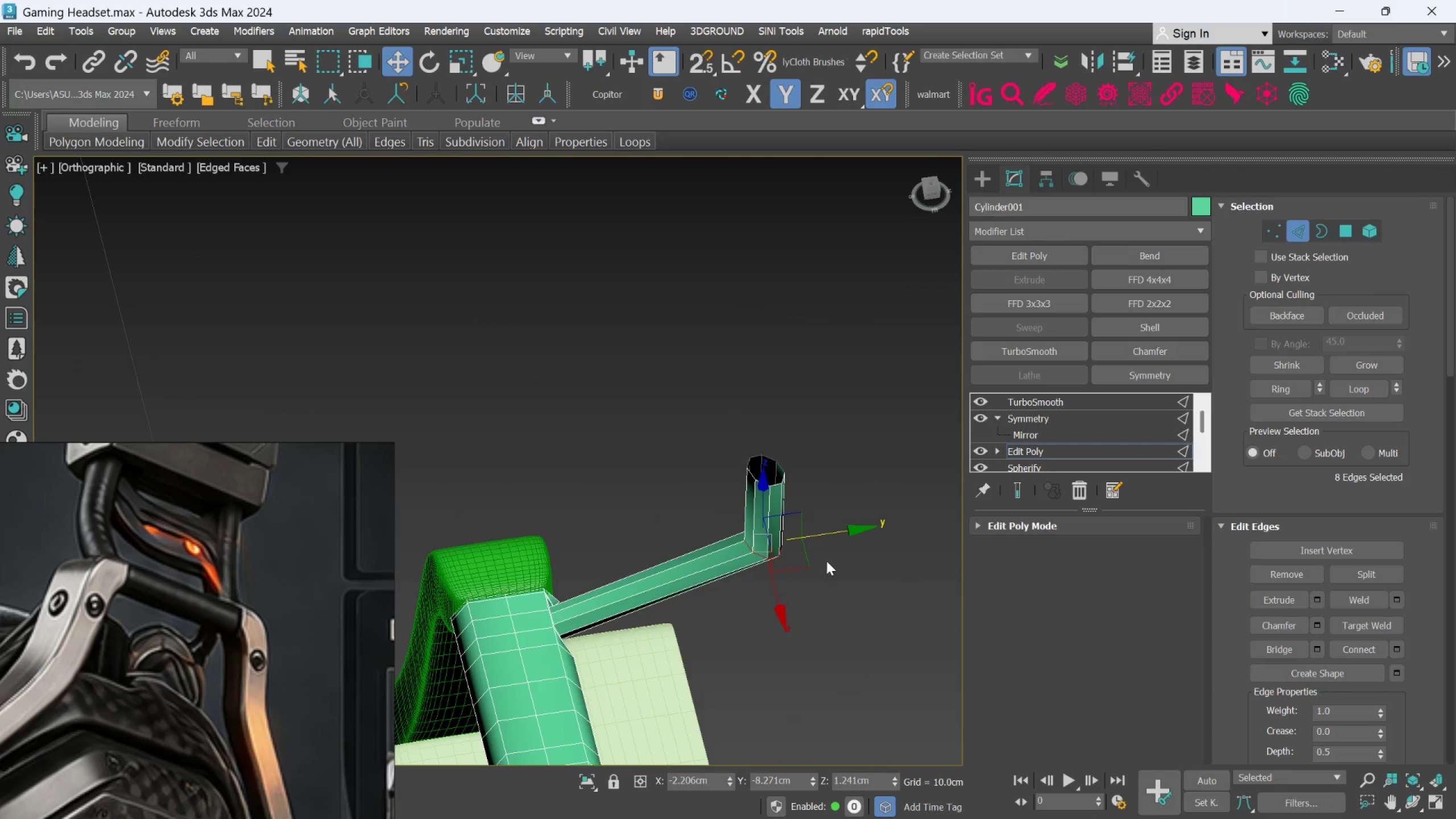 
key(R)
 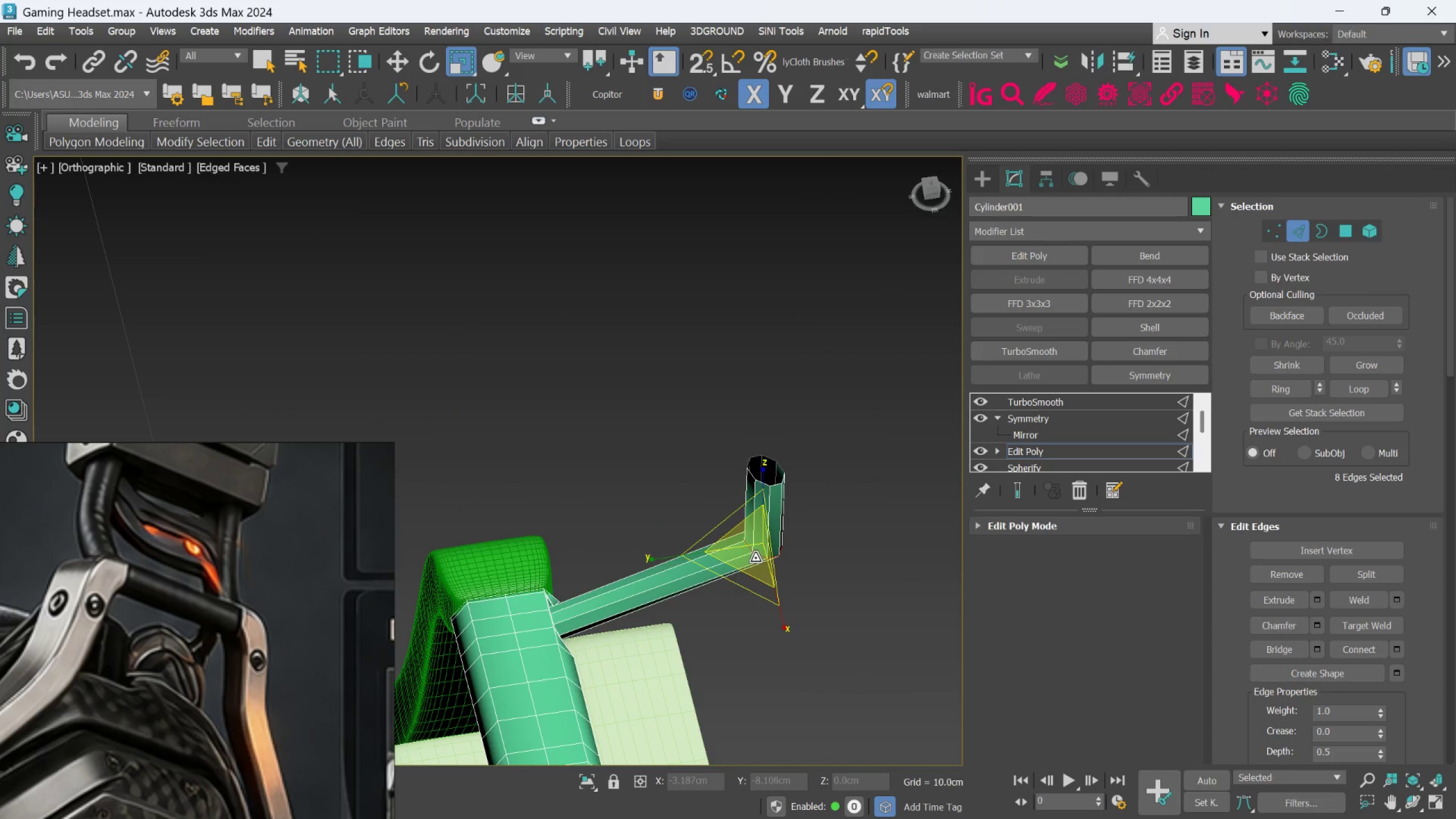 
left_click_drag(start_coordinate=[755, 558], to_coordinate=[758, 563])
 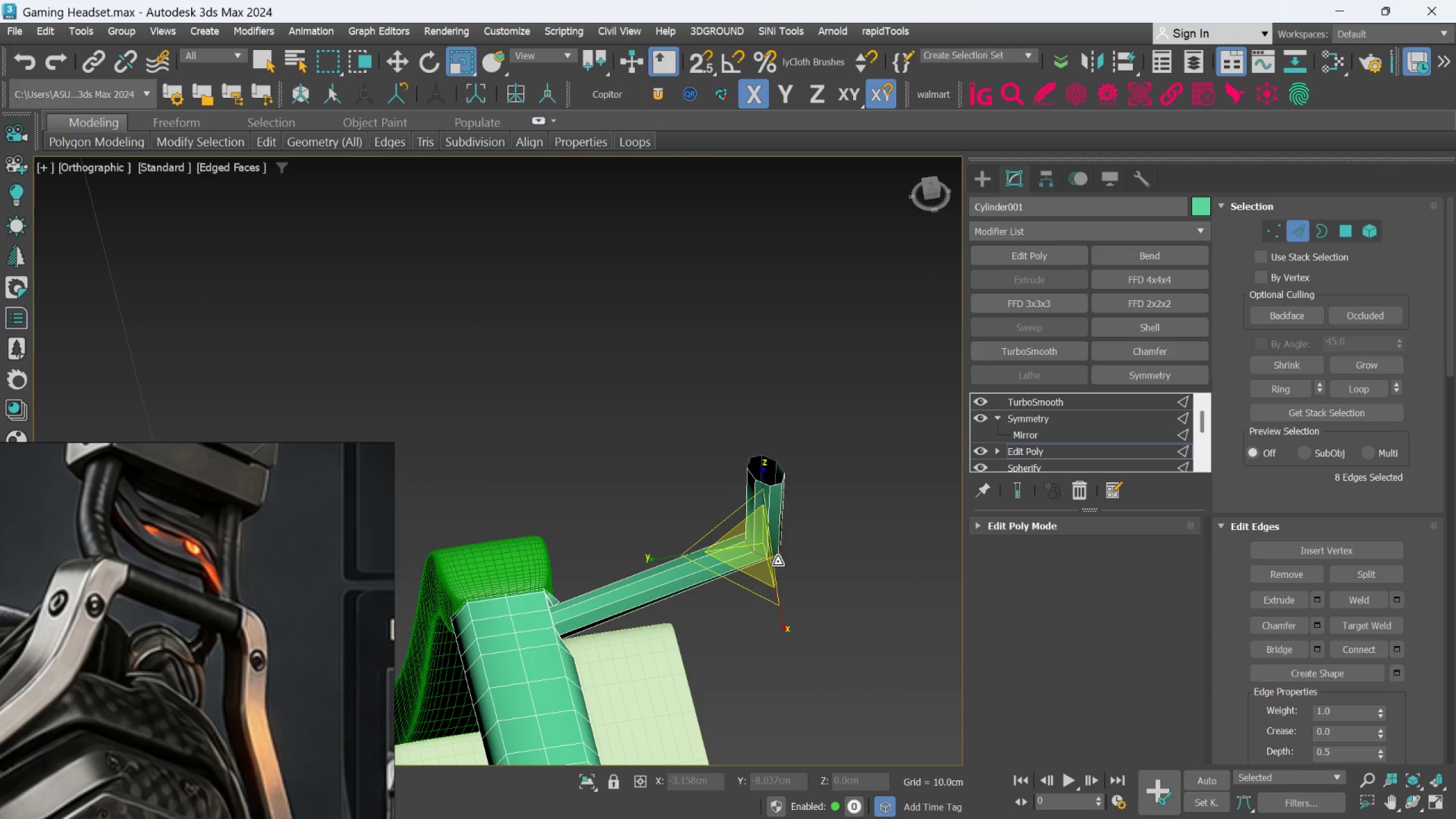 
hold_key(key=AltLeft, duration=1.06)
 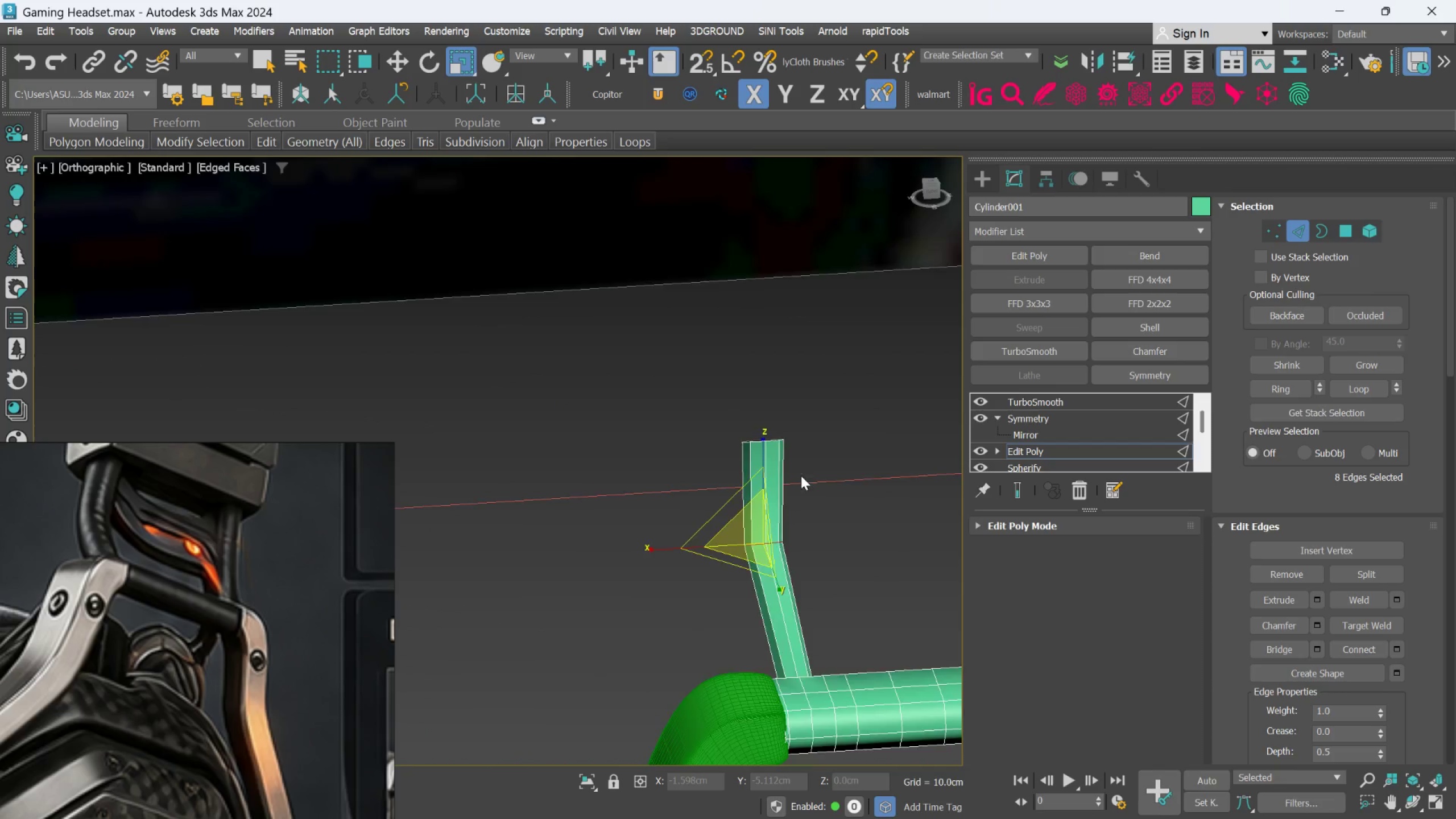 
hold_key(key=AltLeft, duration=0.45)
 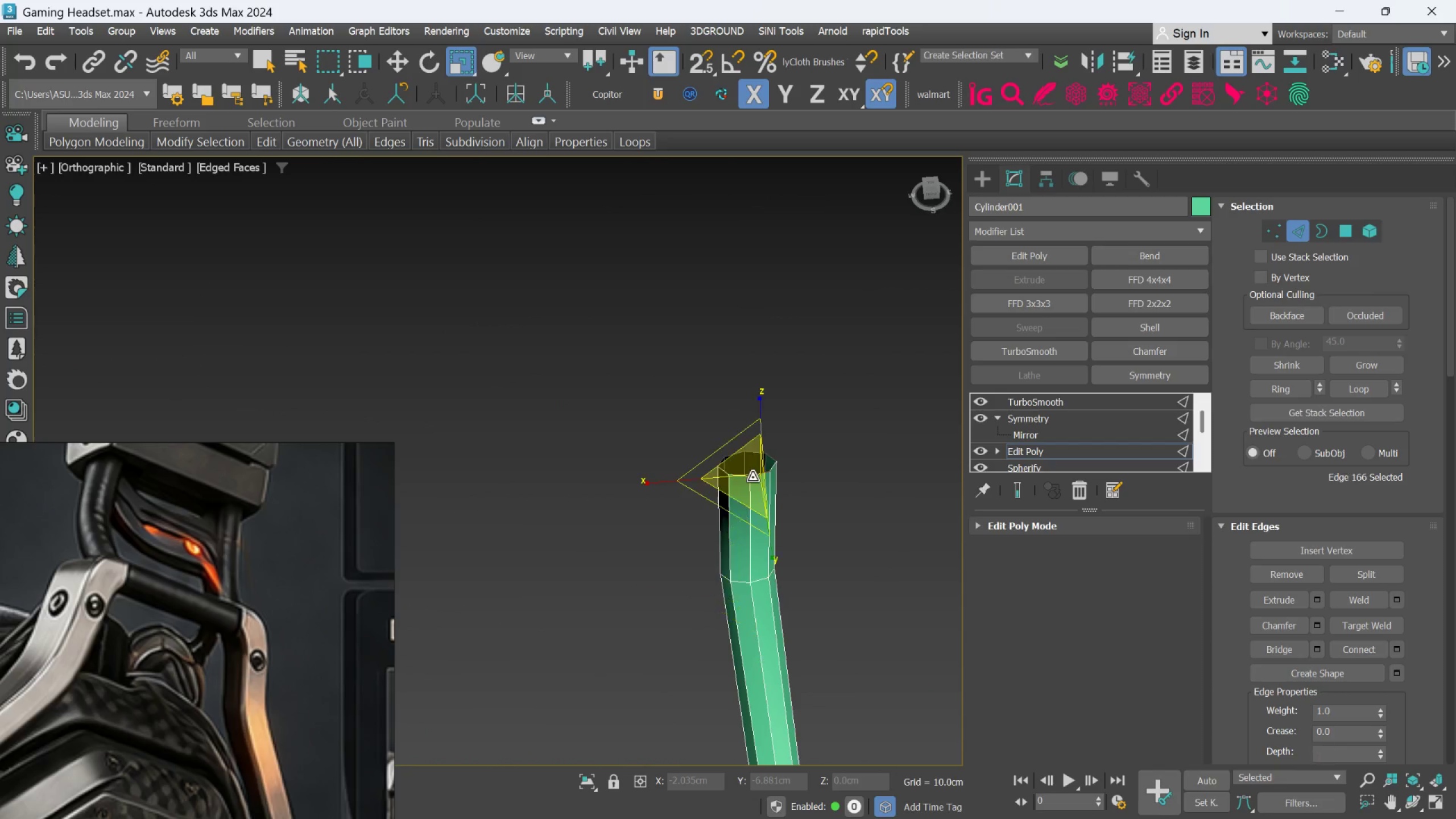 
scroll: coordinate [801, 475], scroll_direction: up, amount: 1.0
 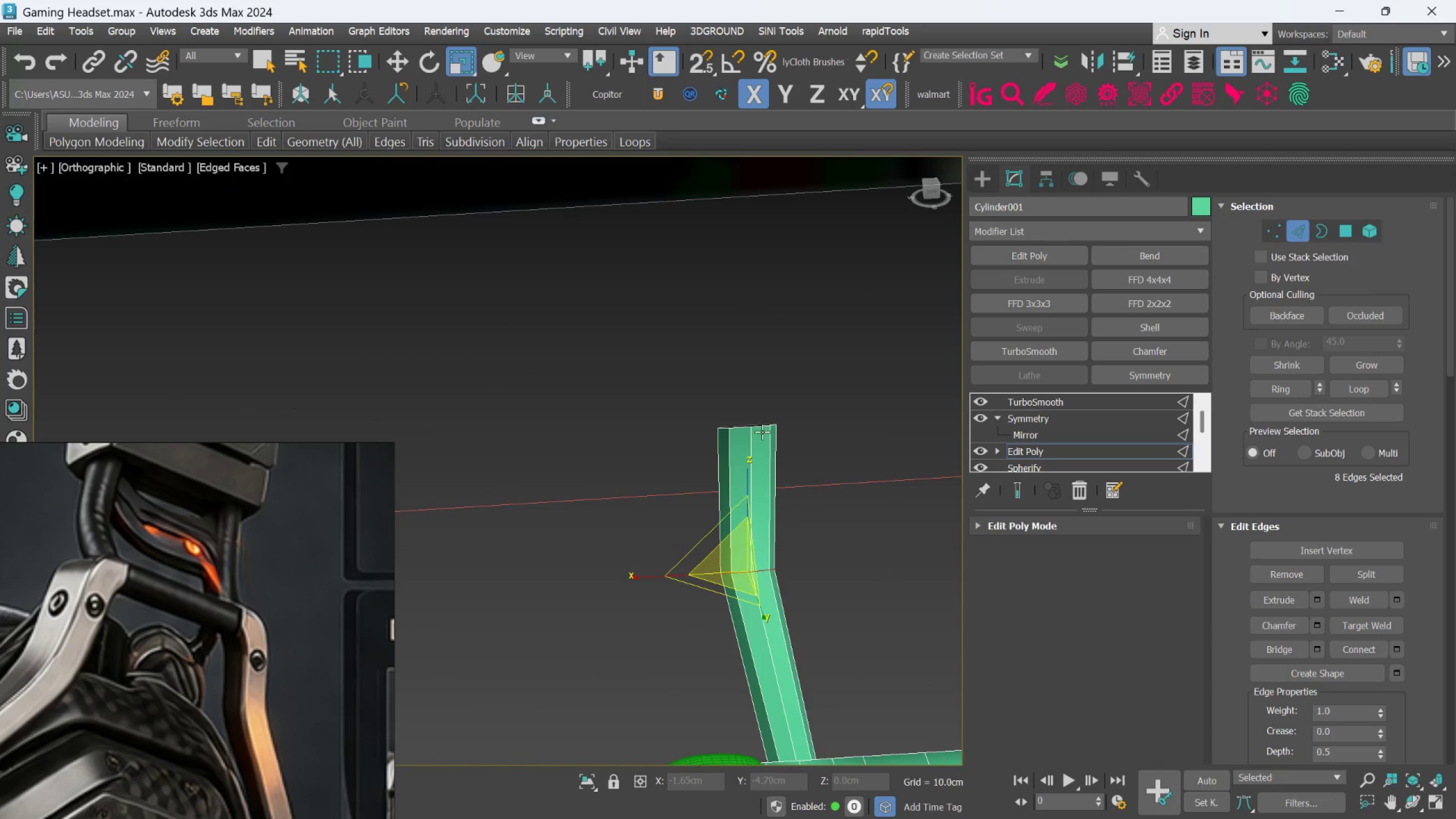 
double_click([752, 477])
 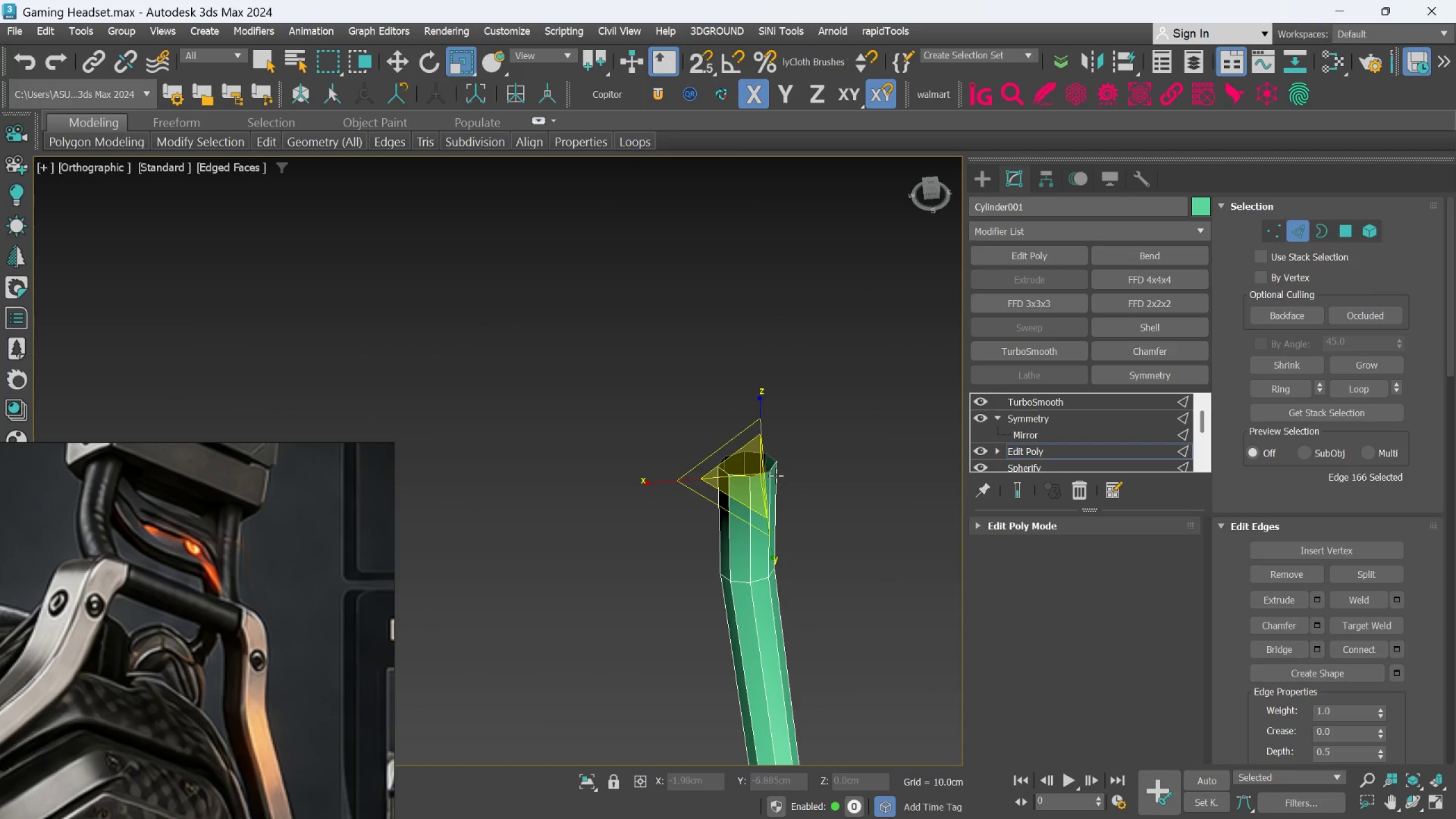 
scroll: coordinate [771, 474], scroll_direction: up, amount: 3.0
 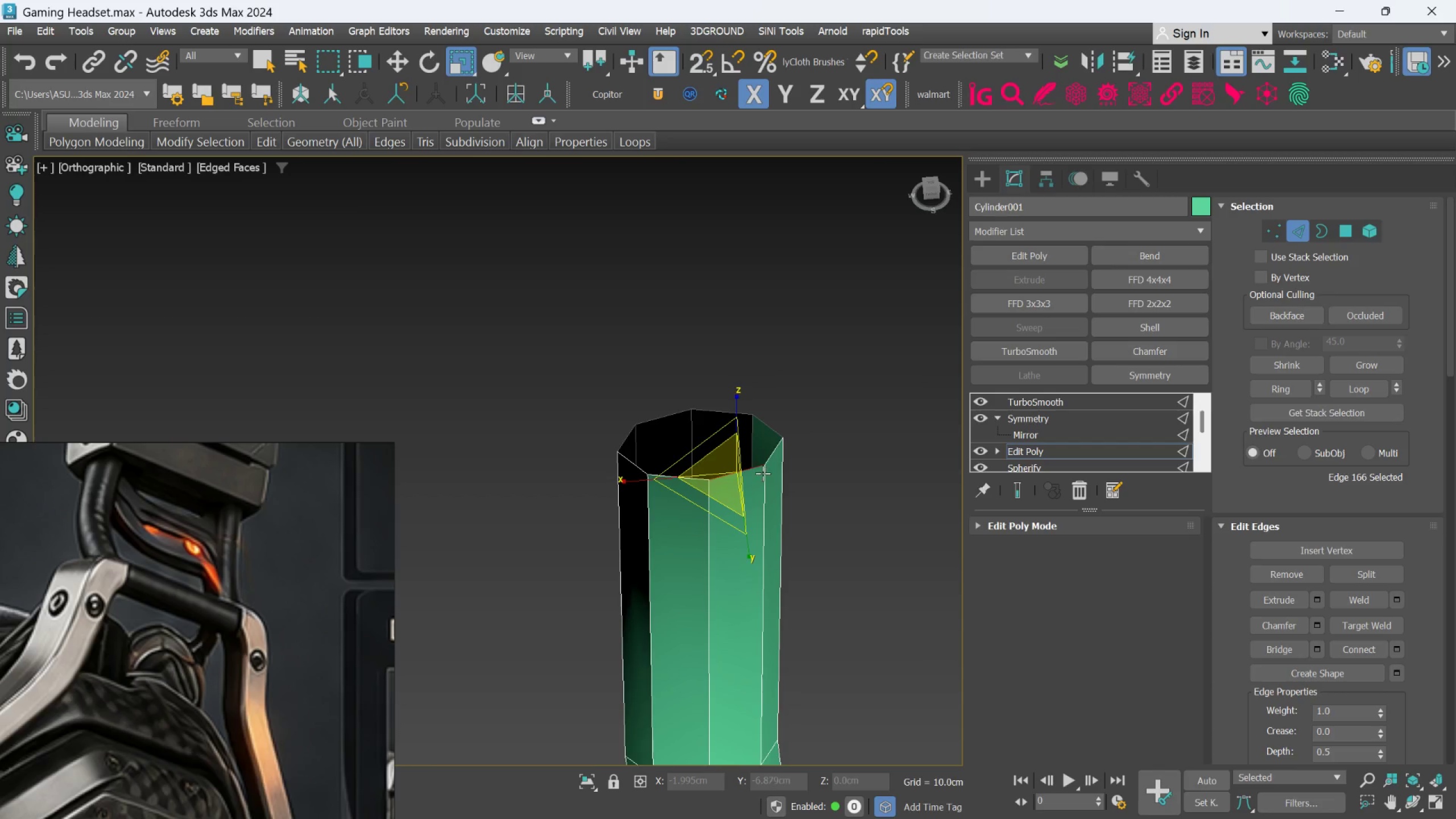 
hold_key(key=ControlLeft, duration=0.81)
double_click([768, 458])
 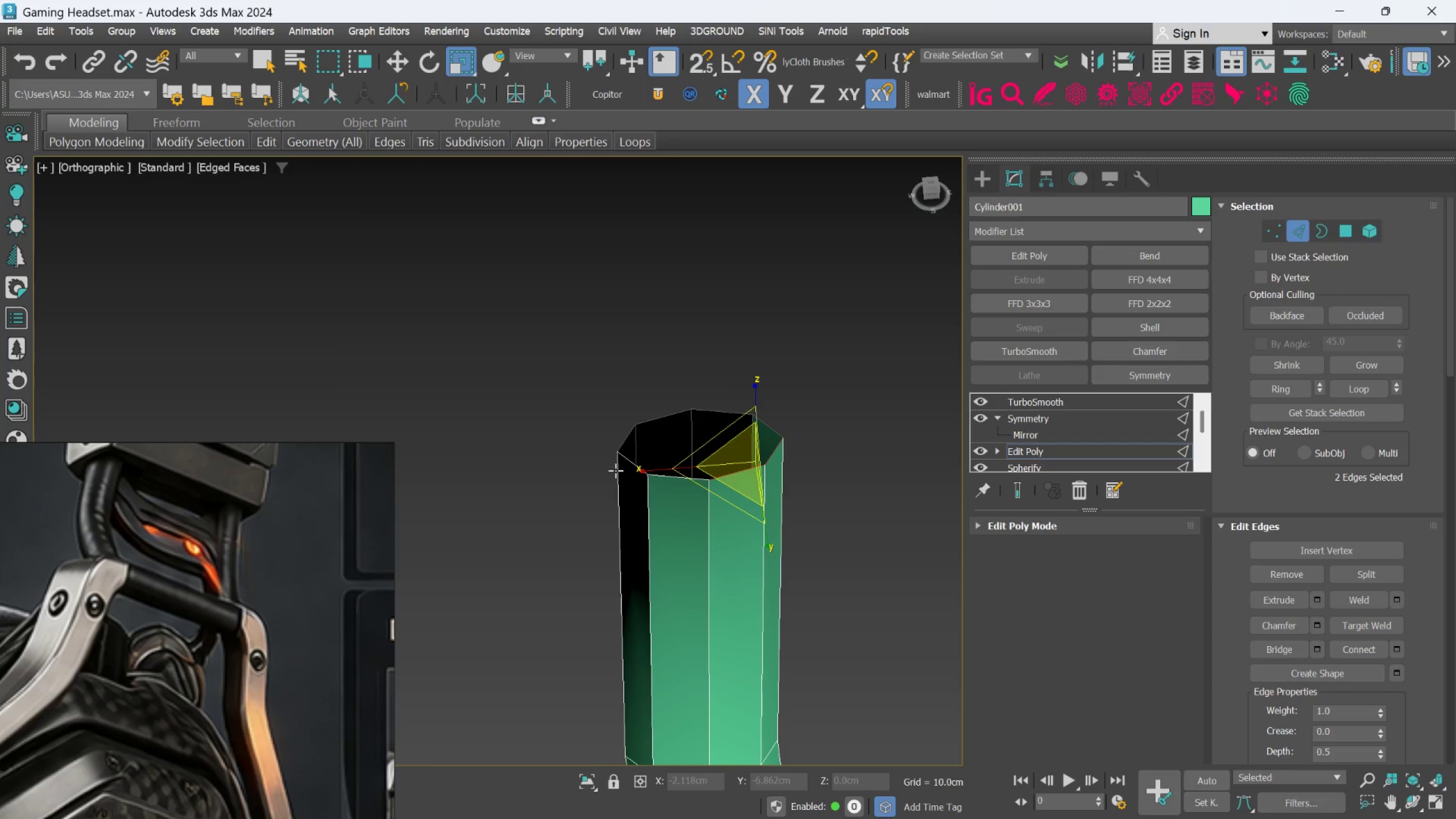 
hold_key(key=ControlLeft, duration=1.5)
double_click([631, 466])
 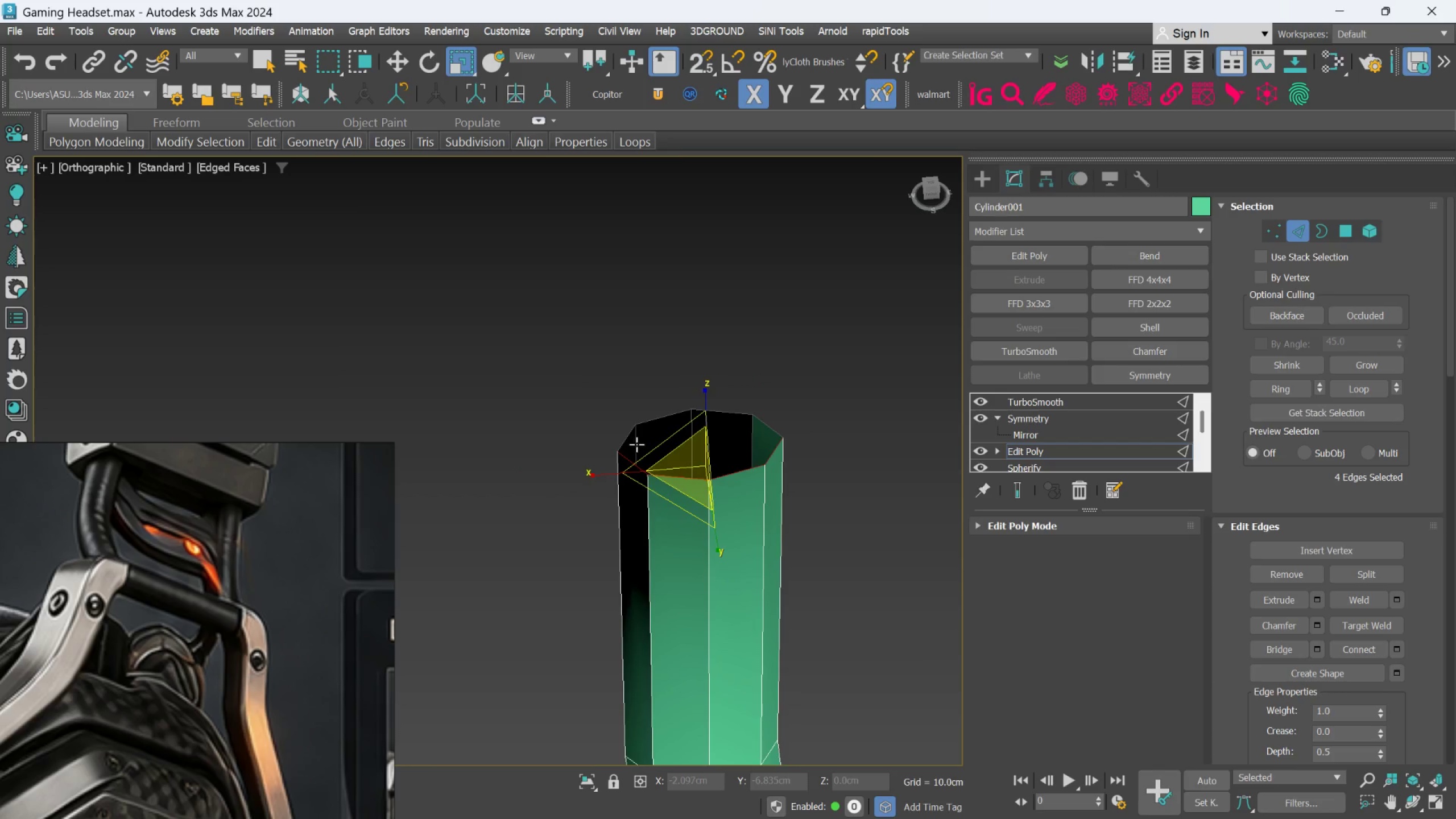 
left_click([632, 440])
 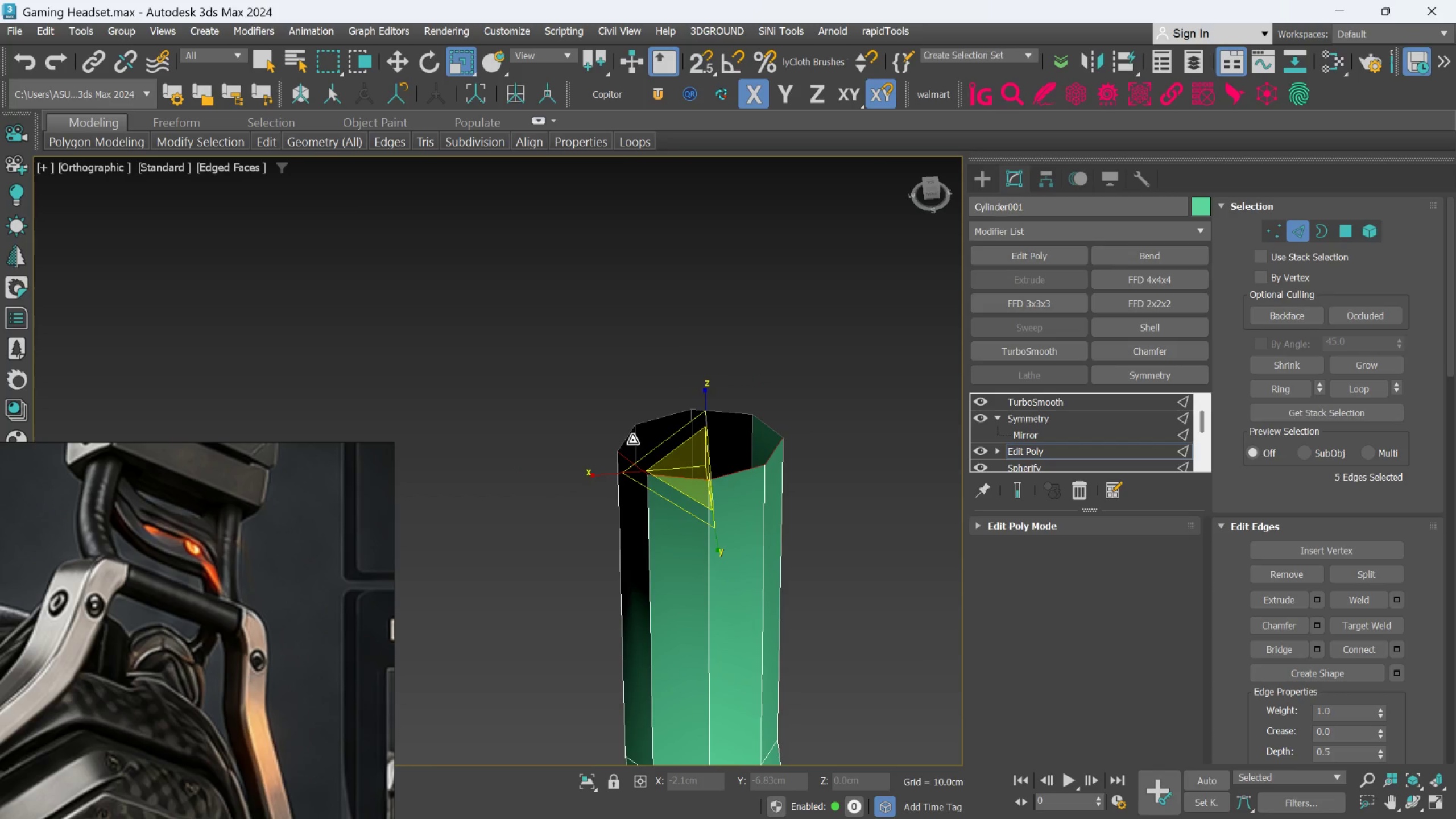 
hold_key(key=ControlLeft, duration=0.59)
double_click([632, 440])
 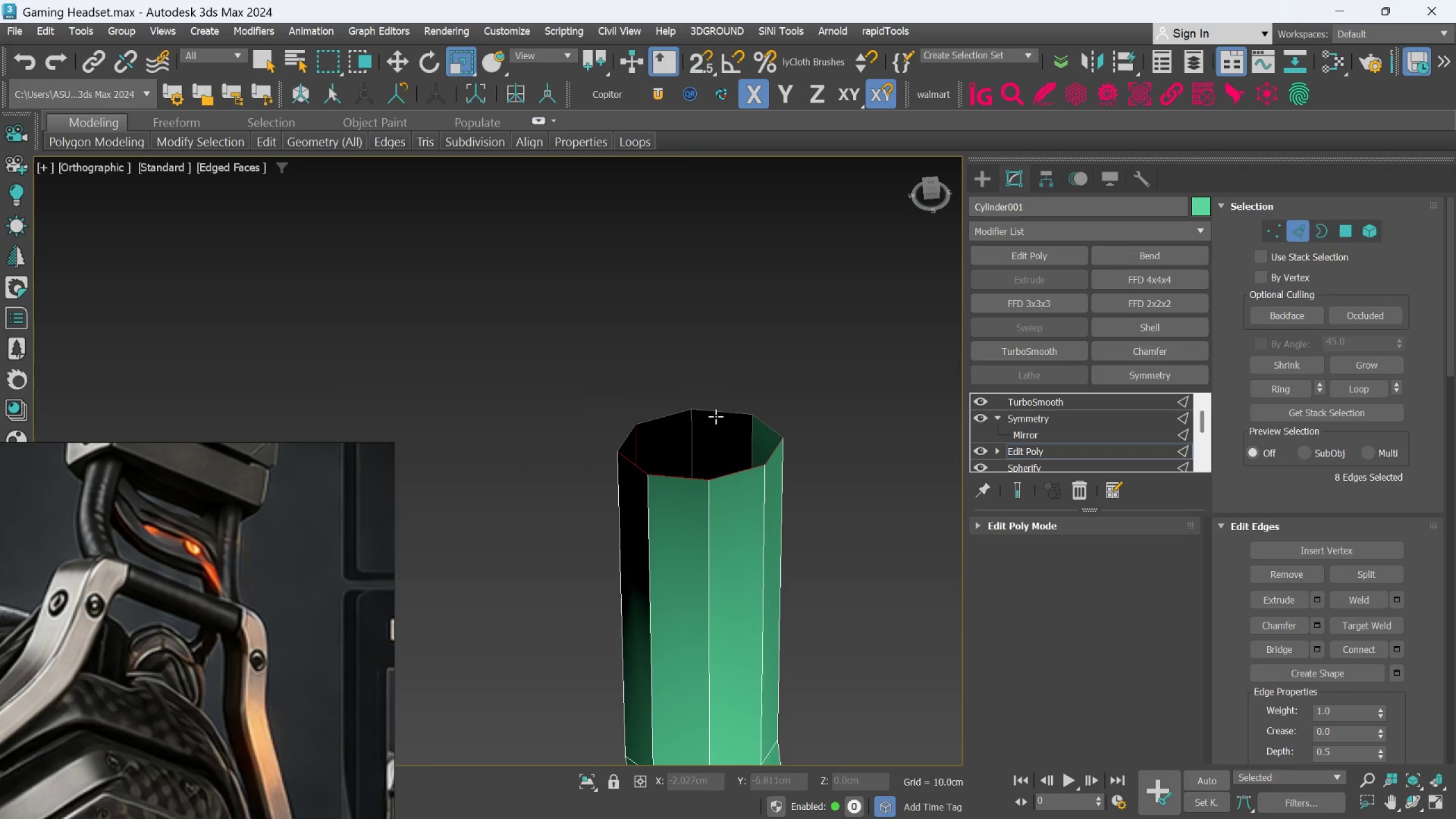 
left_click([725, 412])
 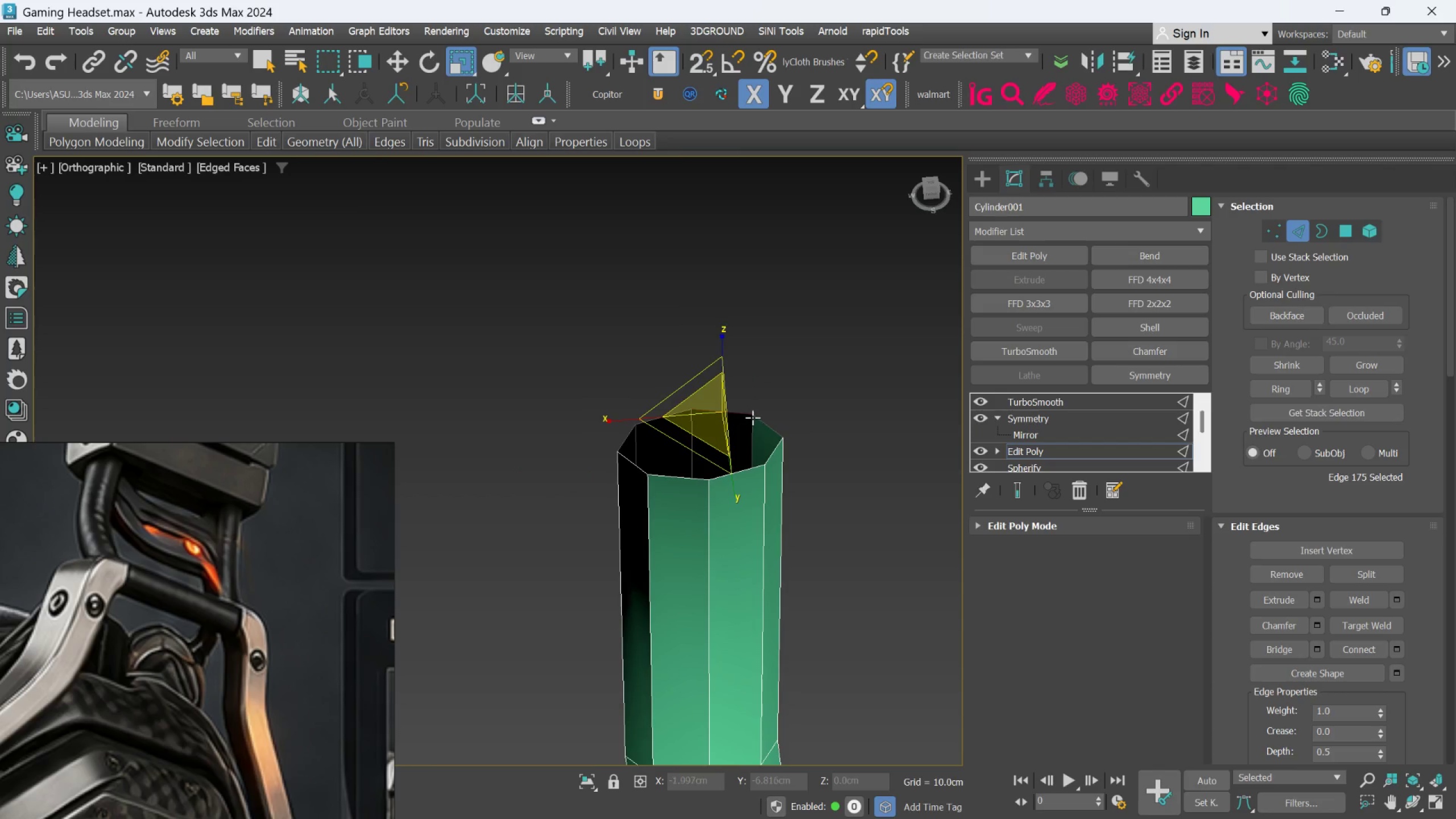 
hold_key(key=ControlLeft, duration=1.5)
left_click([774, 450])
 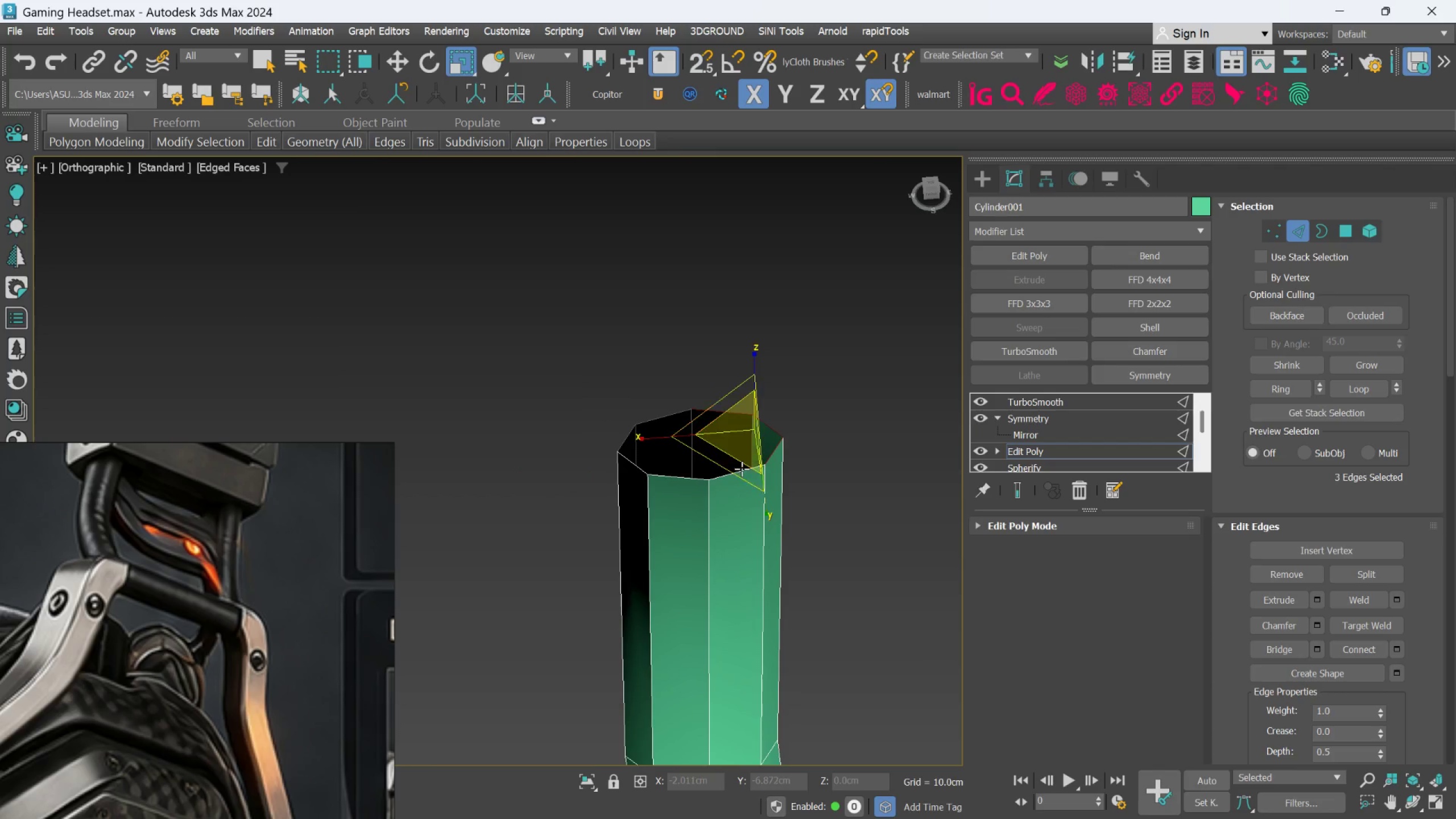 
left_click([741, 469])
 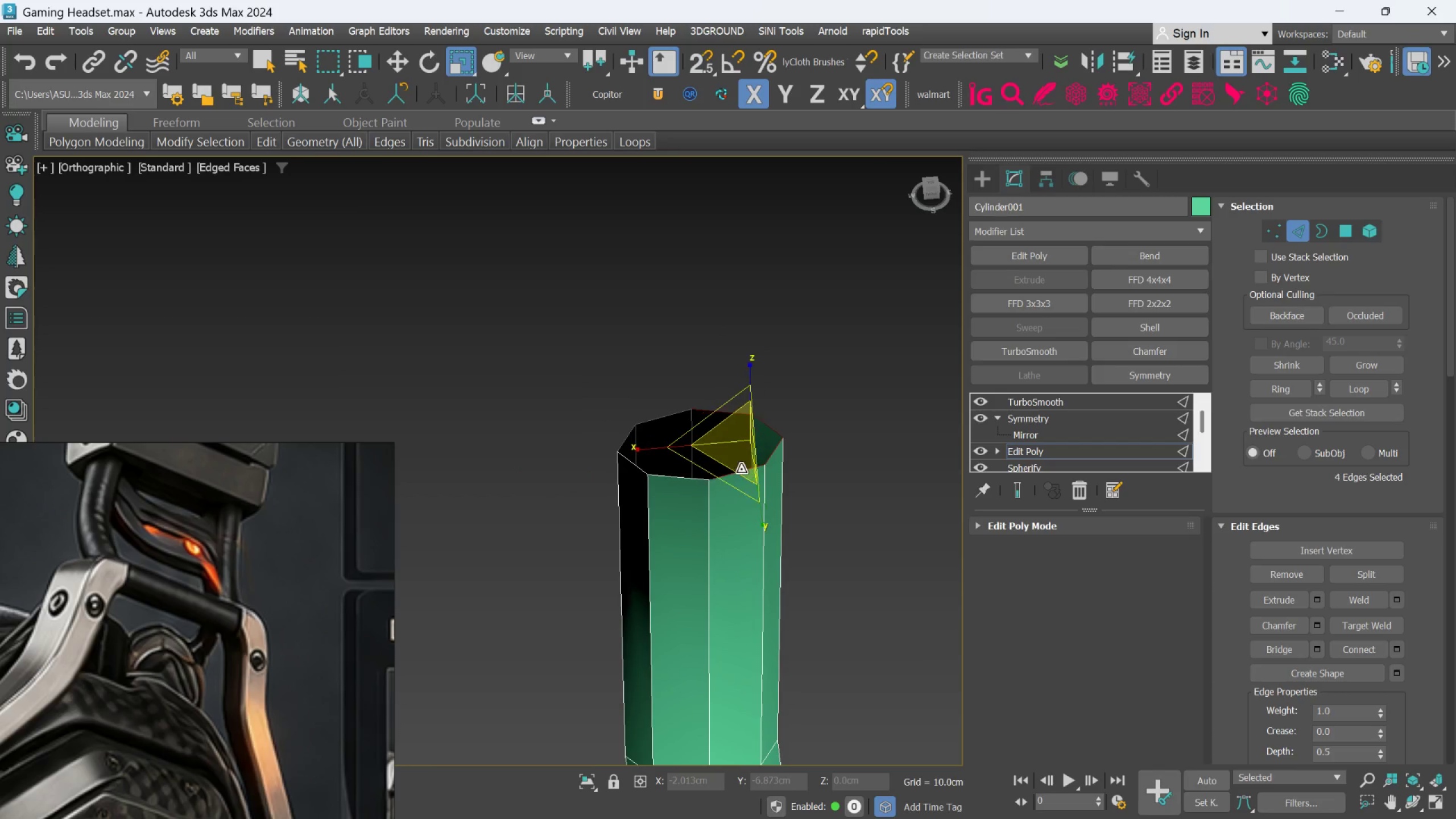 
hold_key(key=ControlLeft, duration=1.52)
left_click([685, 474])
 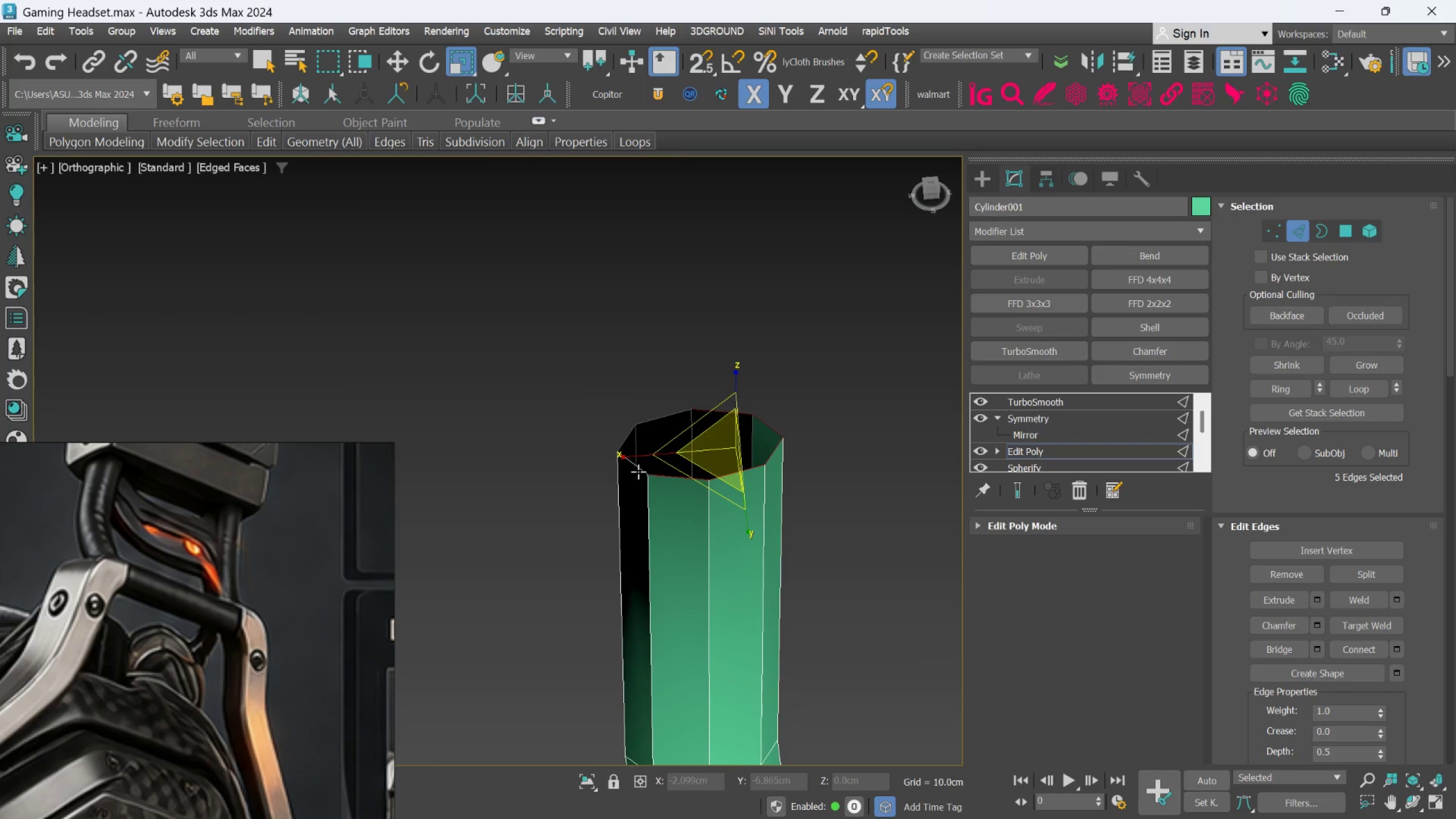 
left_click([638, 471])
 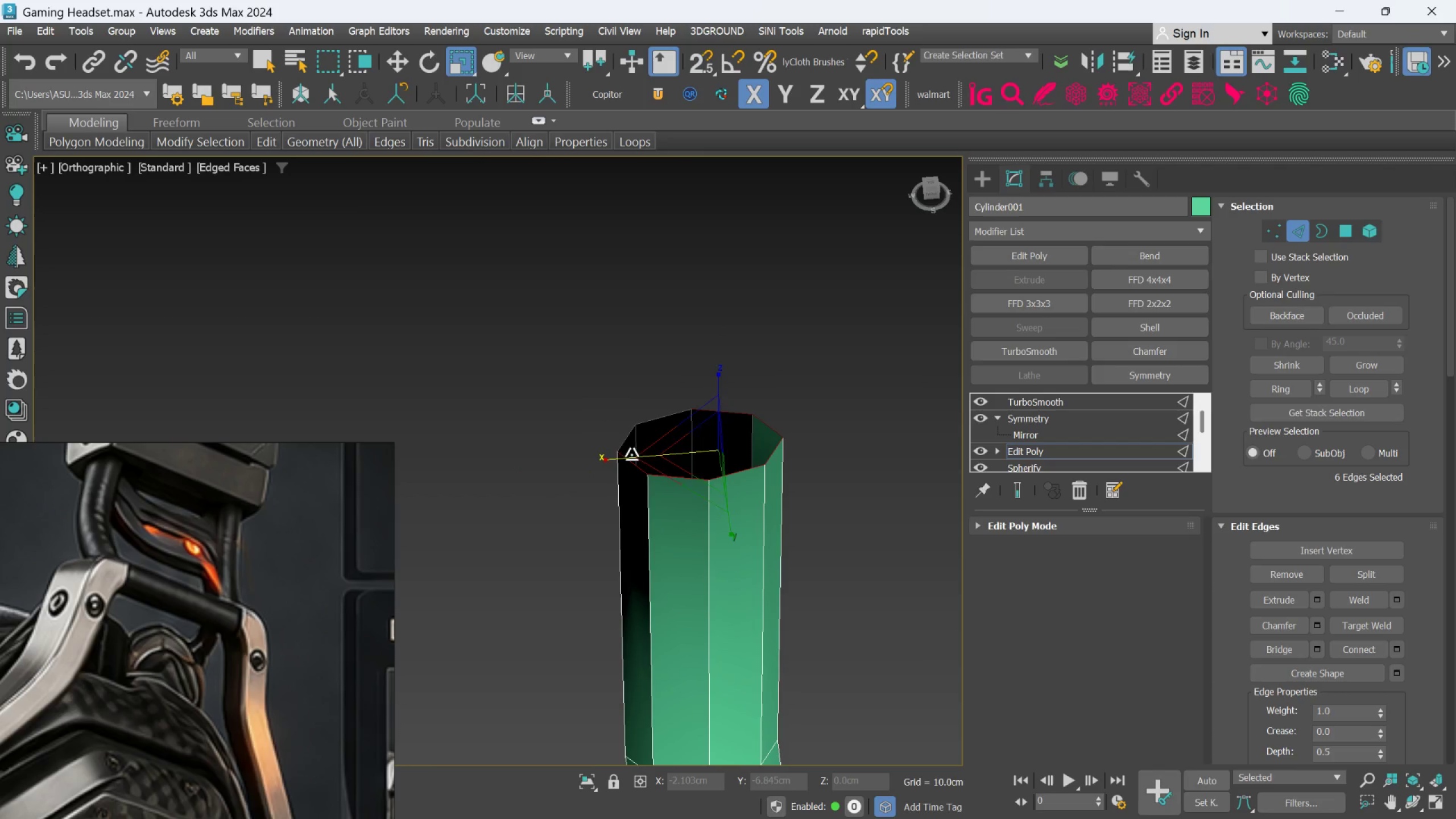 
hold_key(key=ControlLeft, duration=0.83)
left_click([626, 445])
 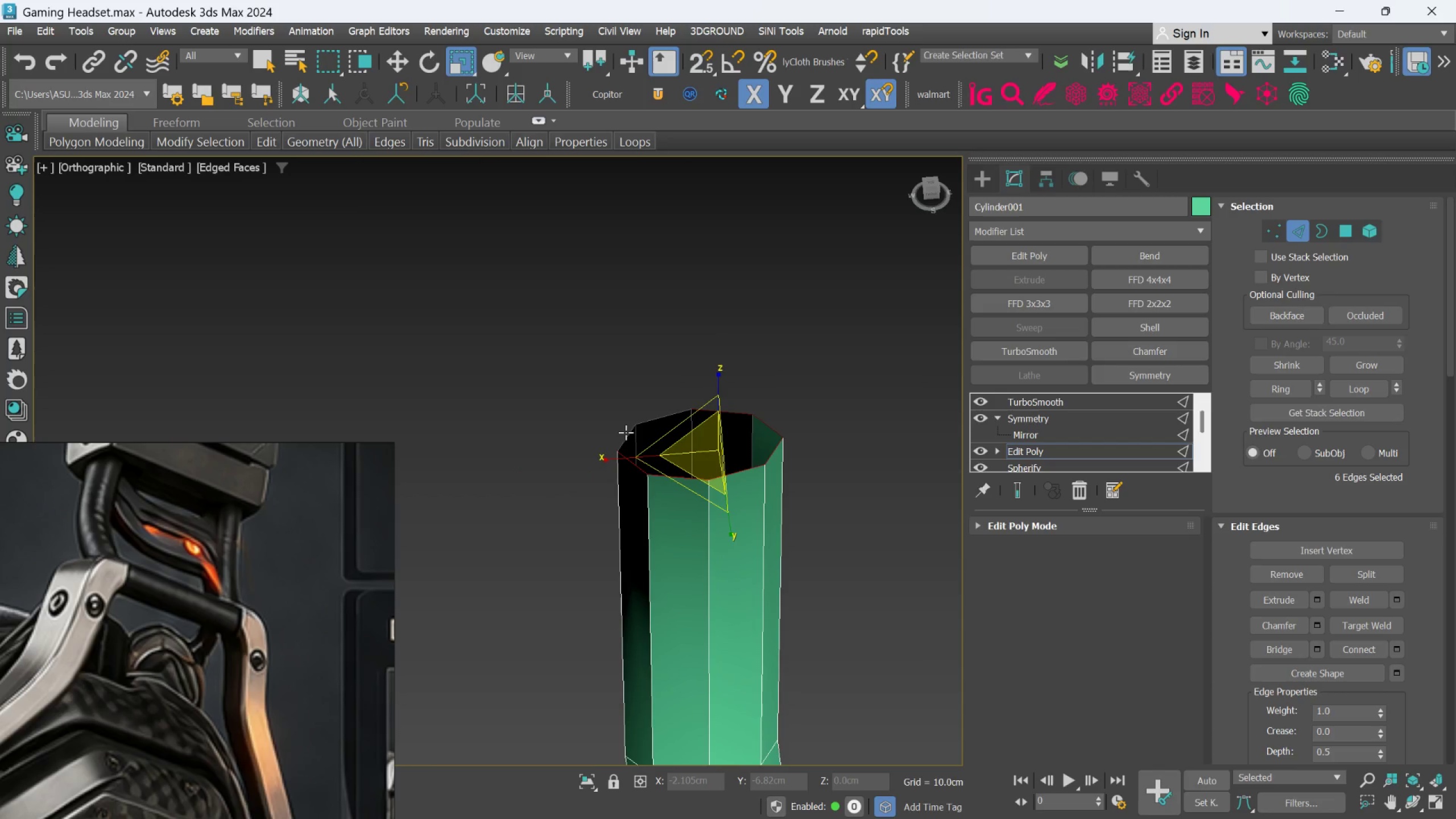 
key(Control+ControlLeft)
 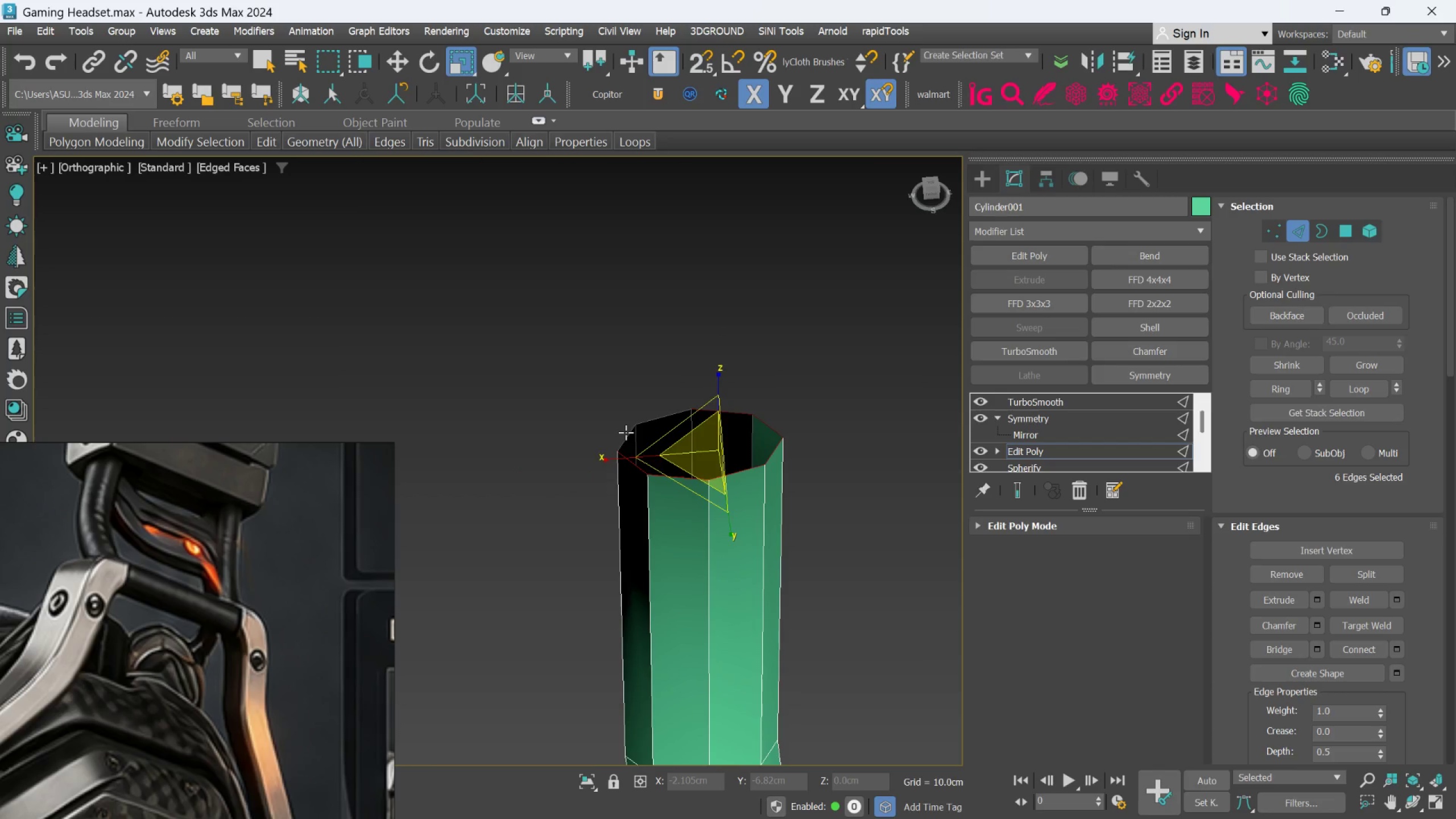 
left_click([626, 432])
 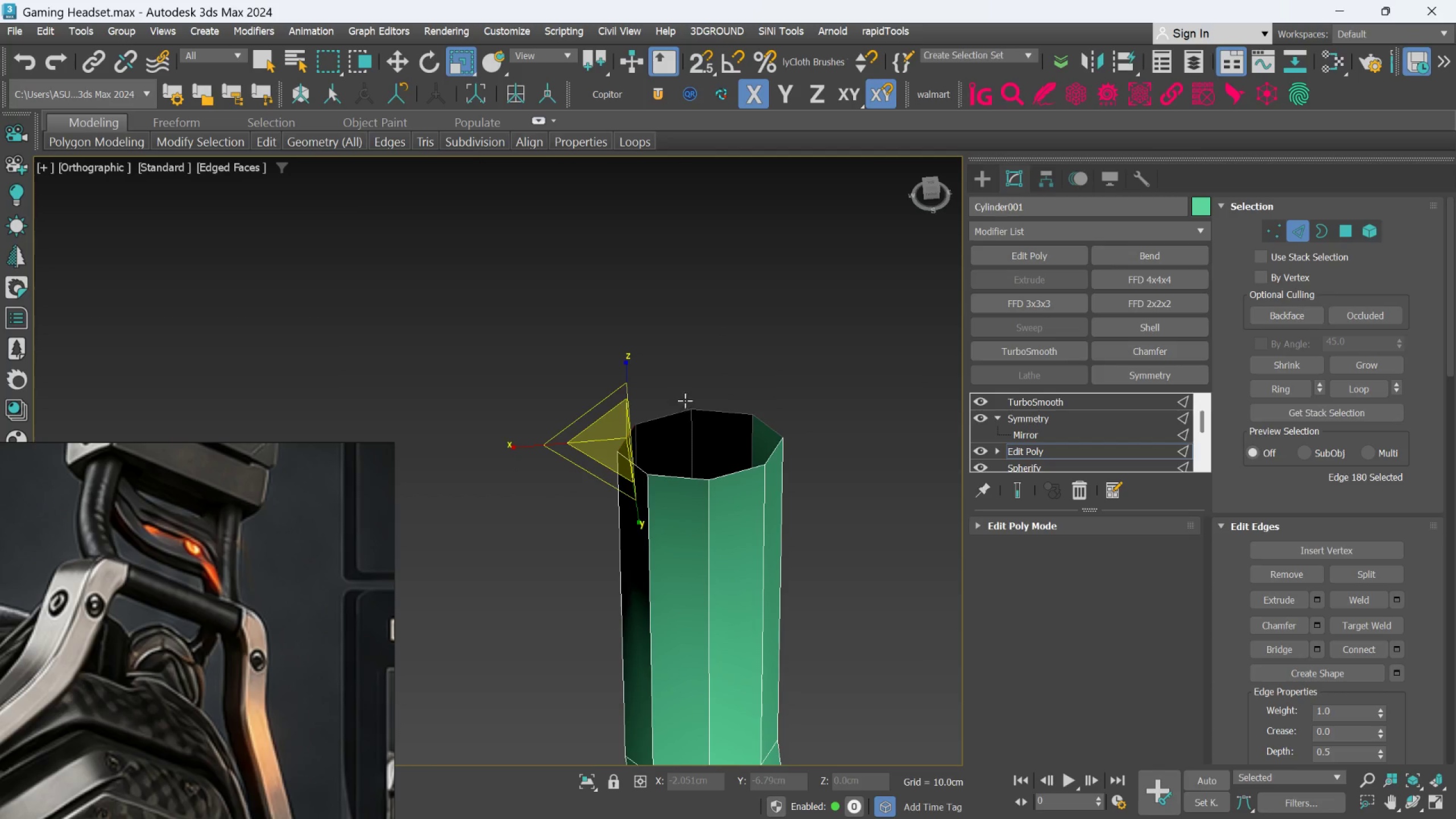 
left_click([707, 383])
 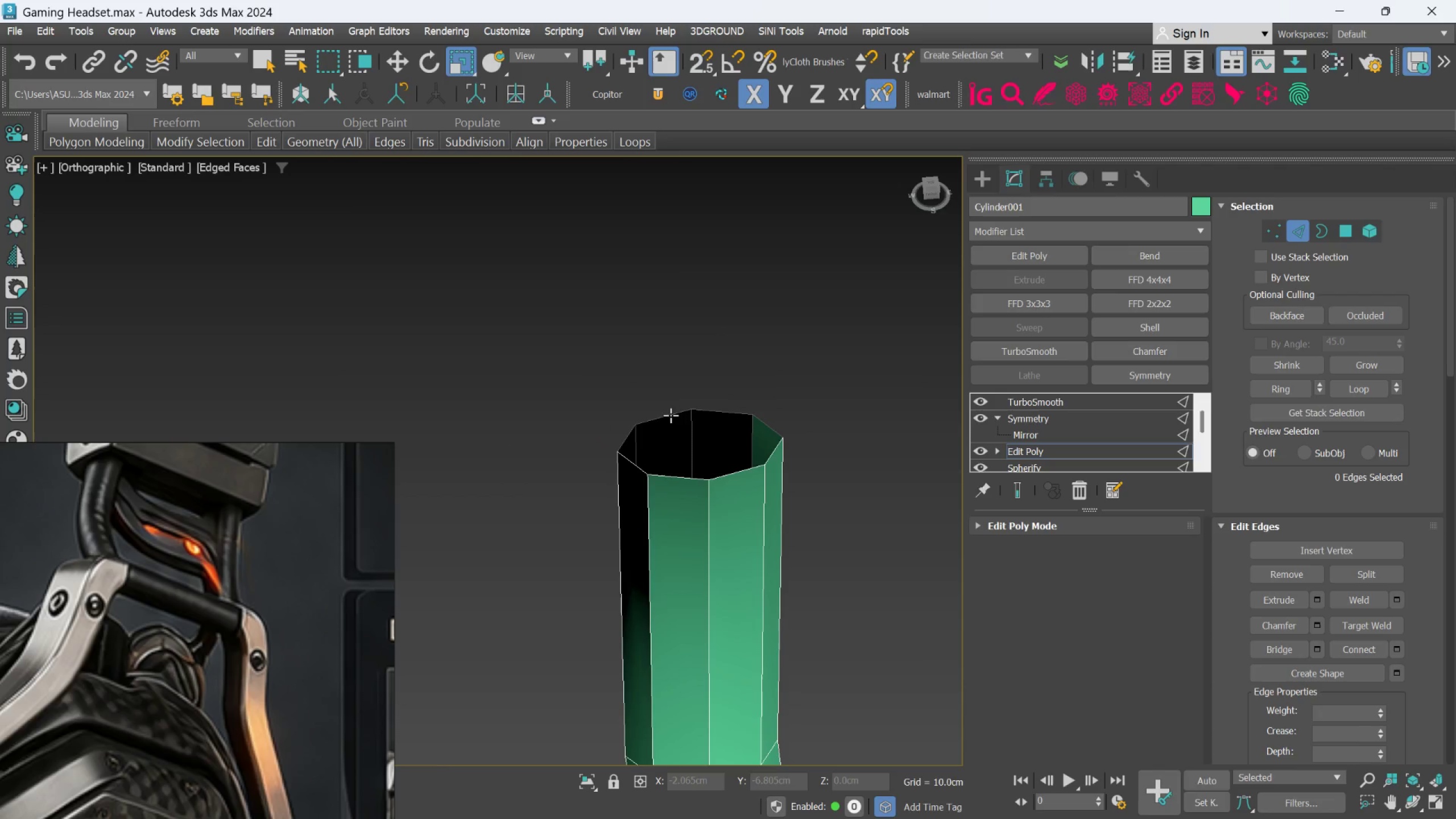 
hold_key(key=ControlLeft, duration=1.52)
left_click([668, 418])
 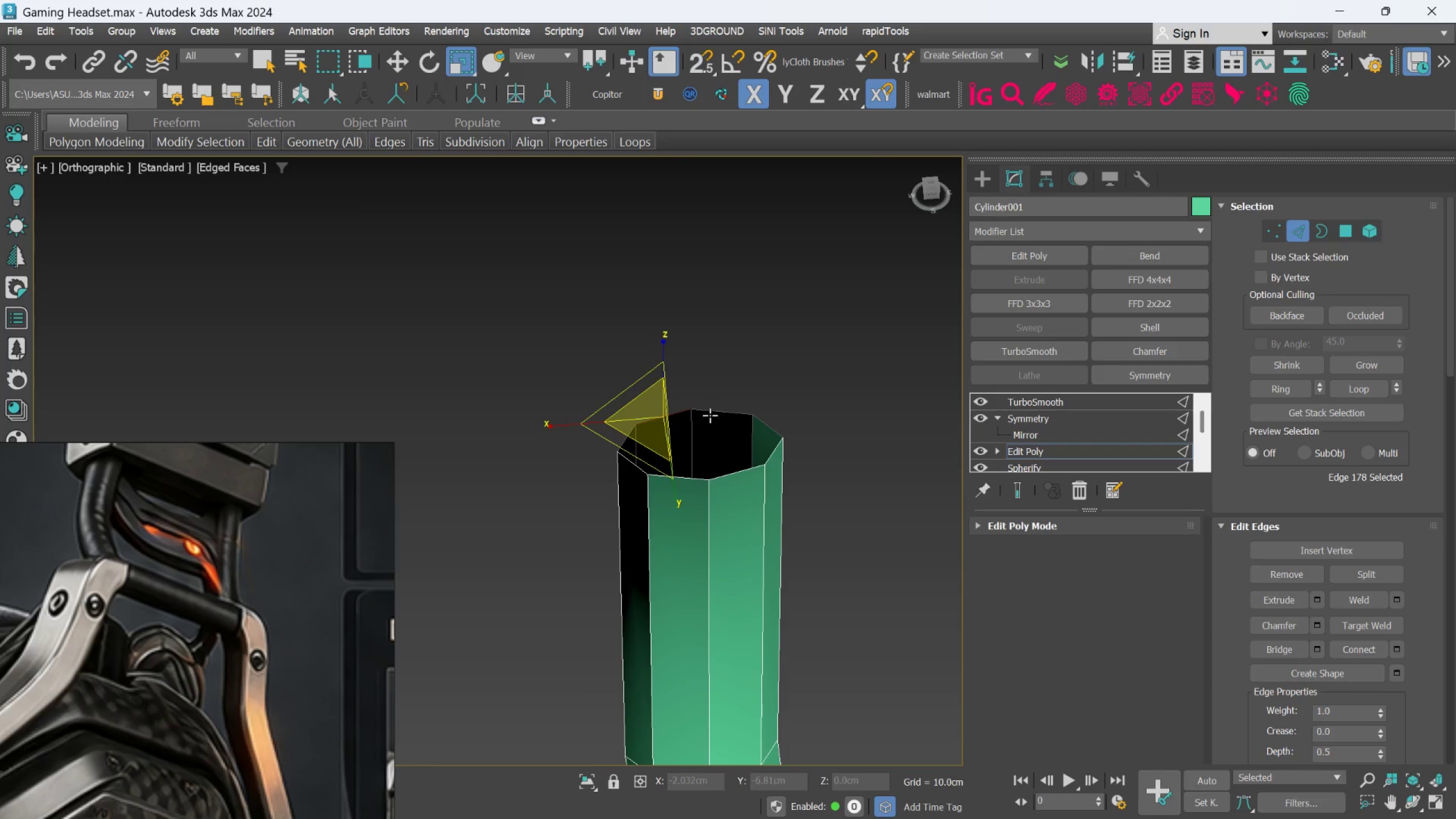 
left_click([711, 412])
 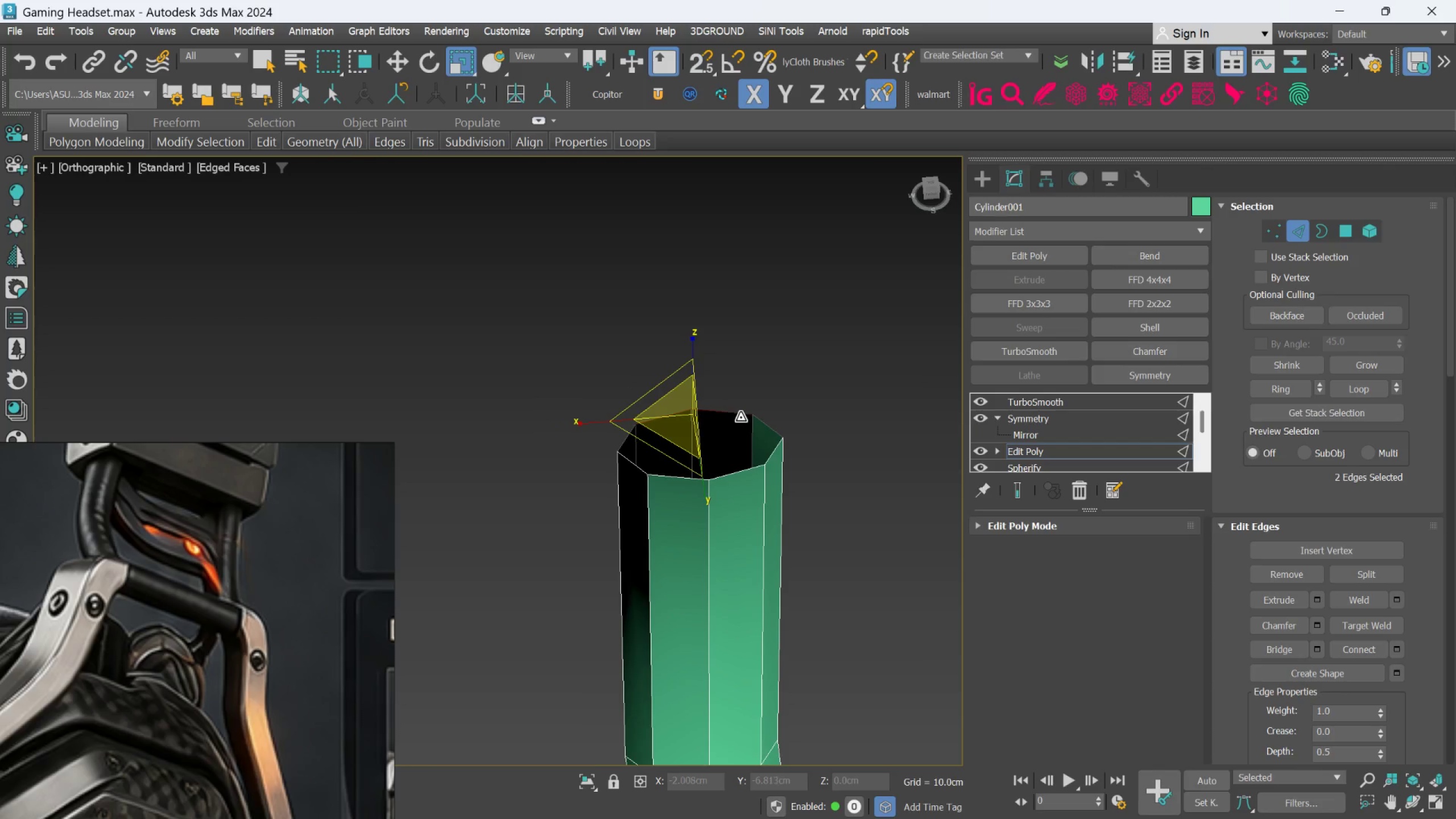 
hold_key(key=ControlLeft, duration=1.5)
left_click([773, 450])
 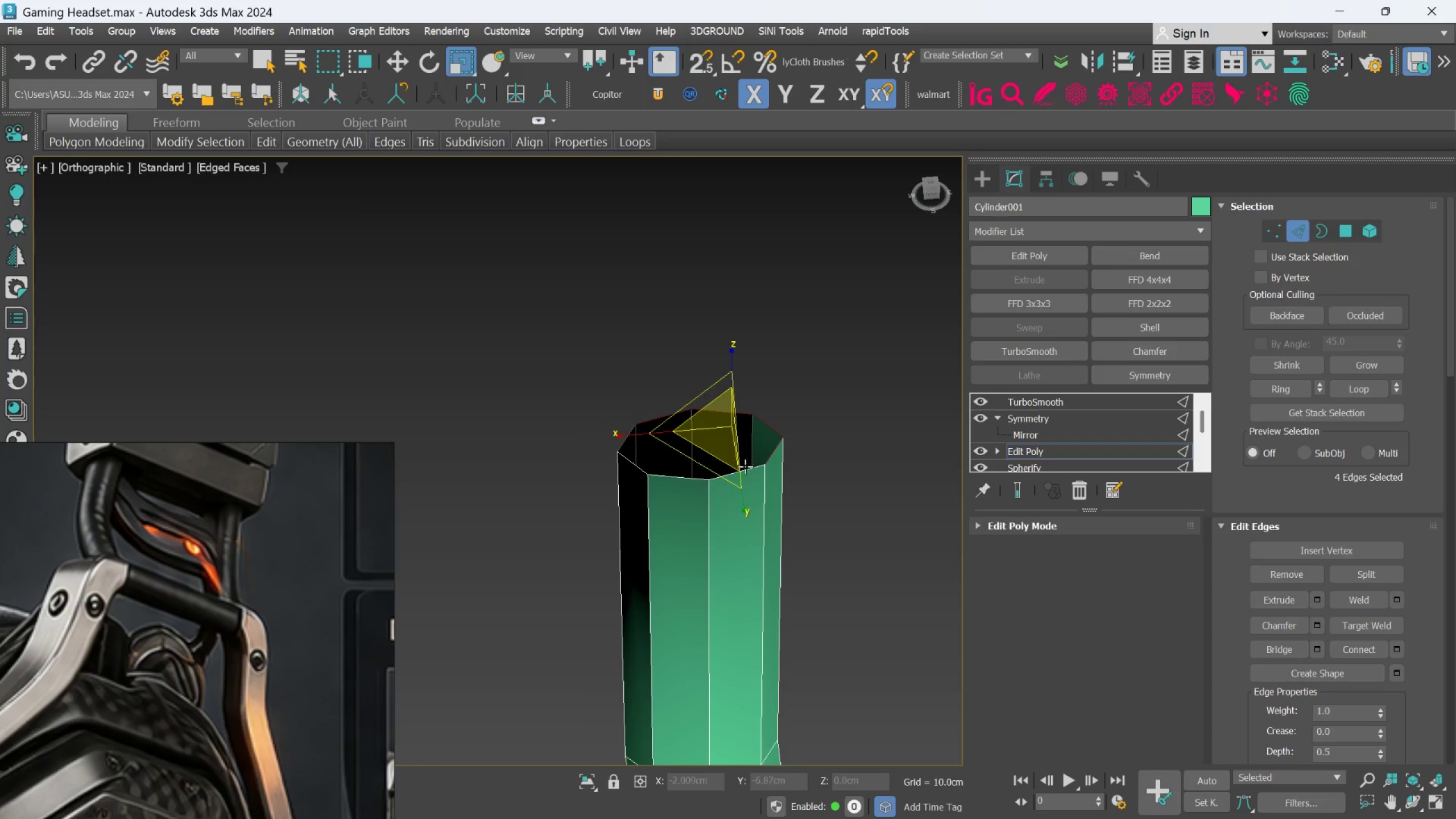 
hold_key(key=ControlLeft, duration=1.5)
left_click([745, 469])
 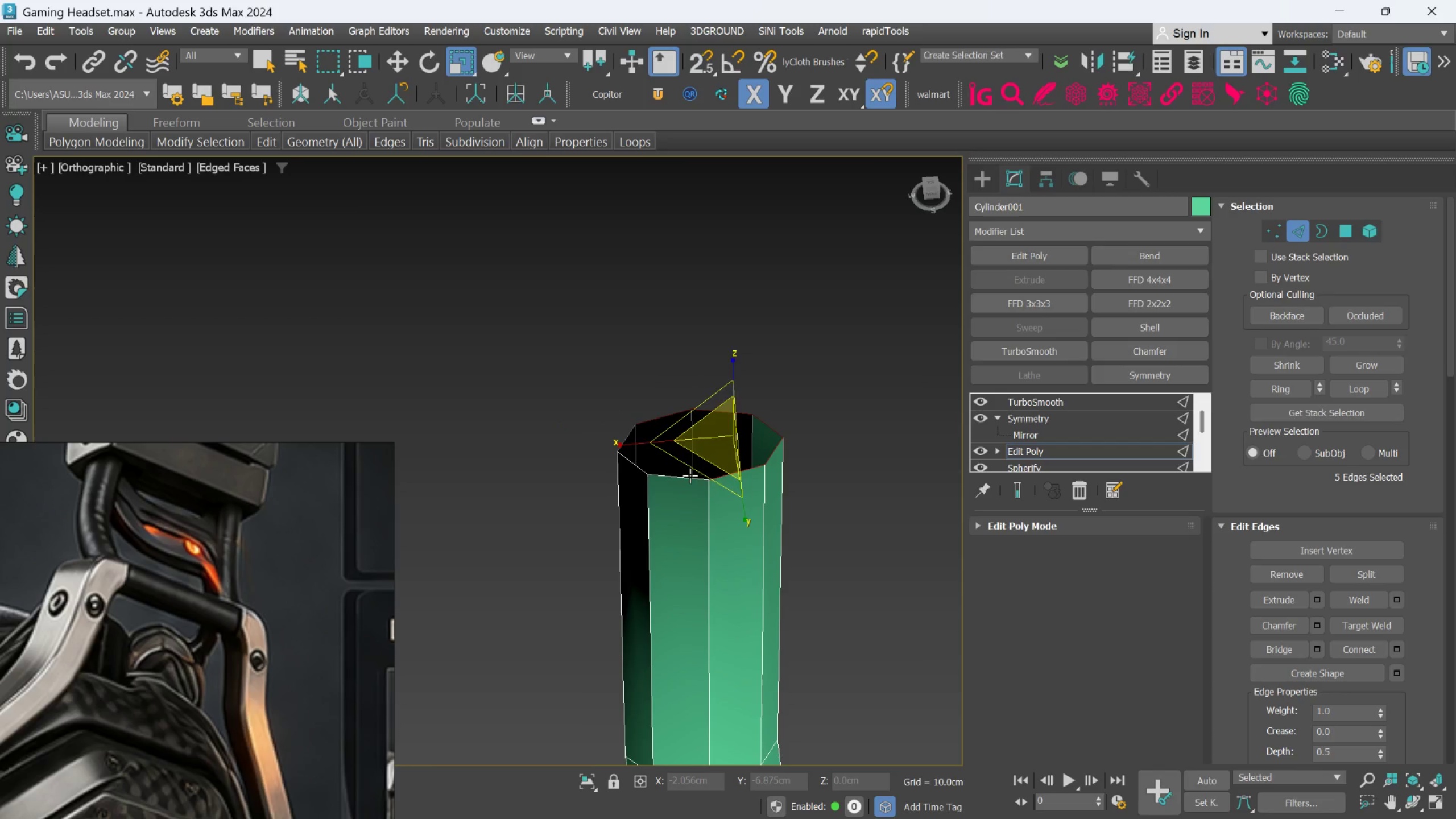 
left_click([688, 475])
 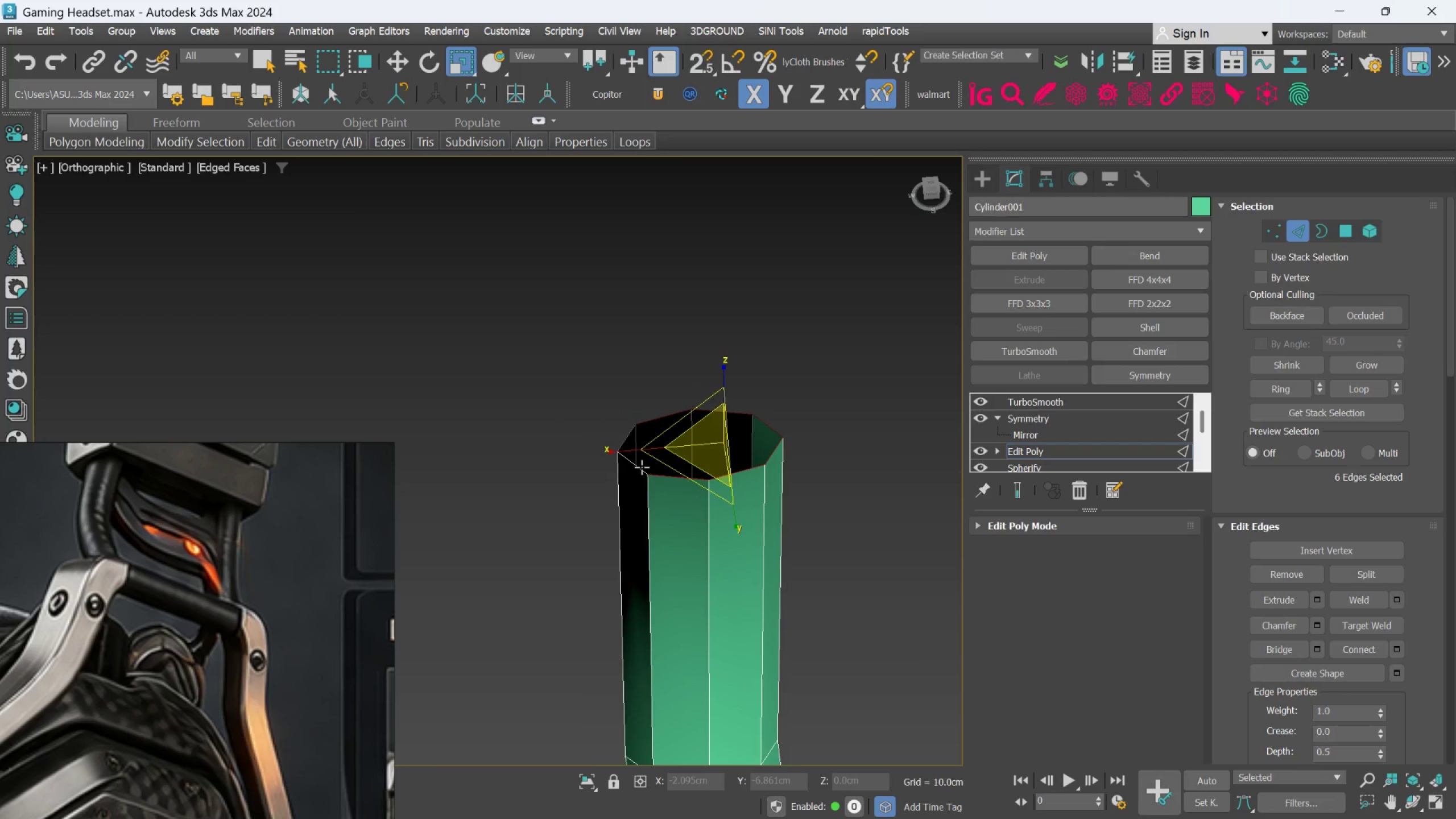 
left_click([642, 467])
 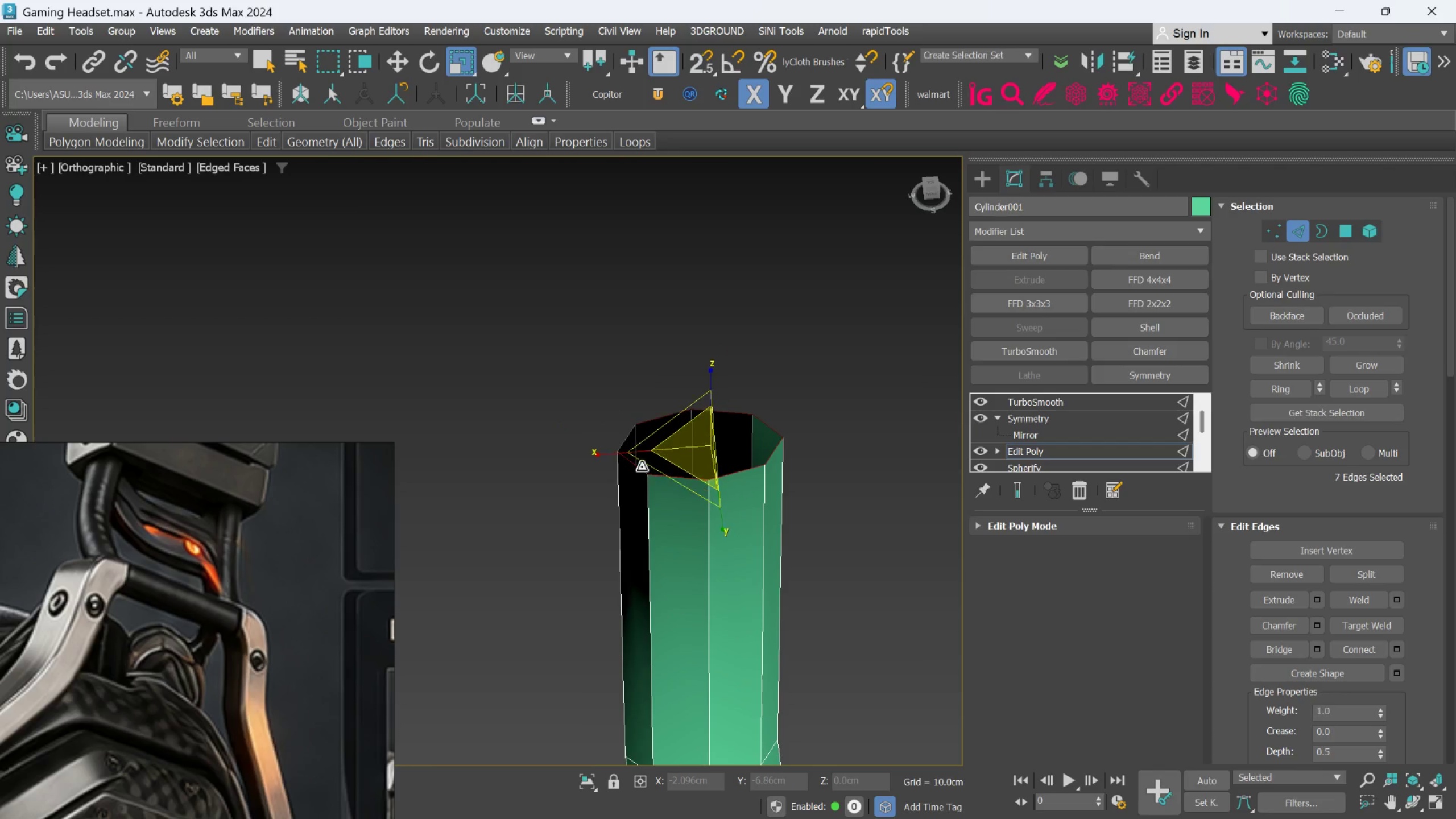 
hold_key(key=ControlLeft, duration=1.52)
left_click([626, 444])
 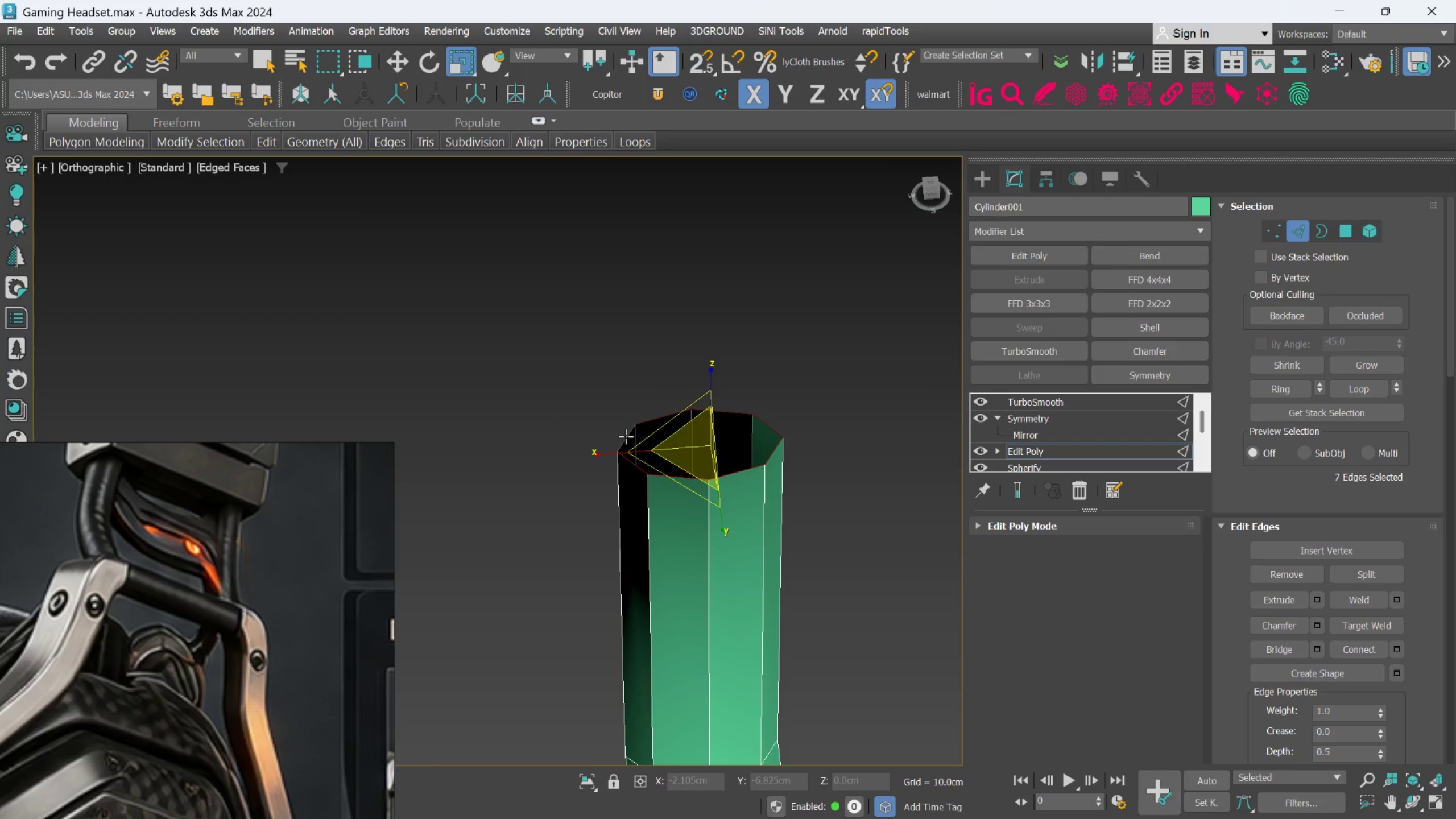 
left_click([626, 436])
 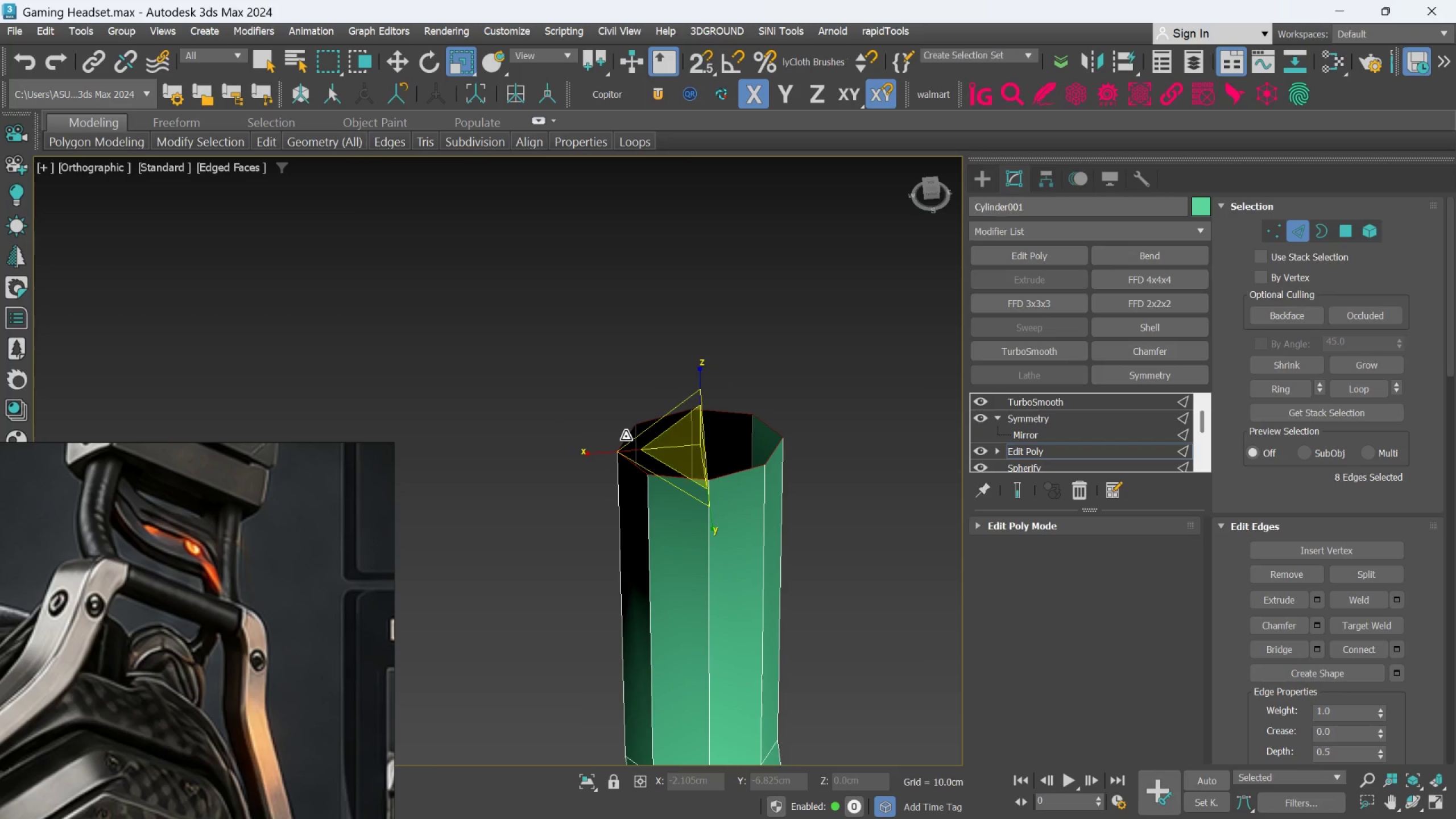 
key(Control+ControlLeft)
 